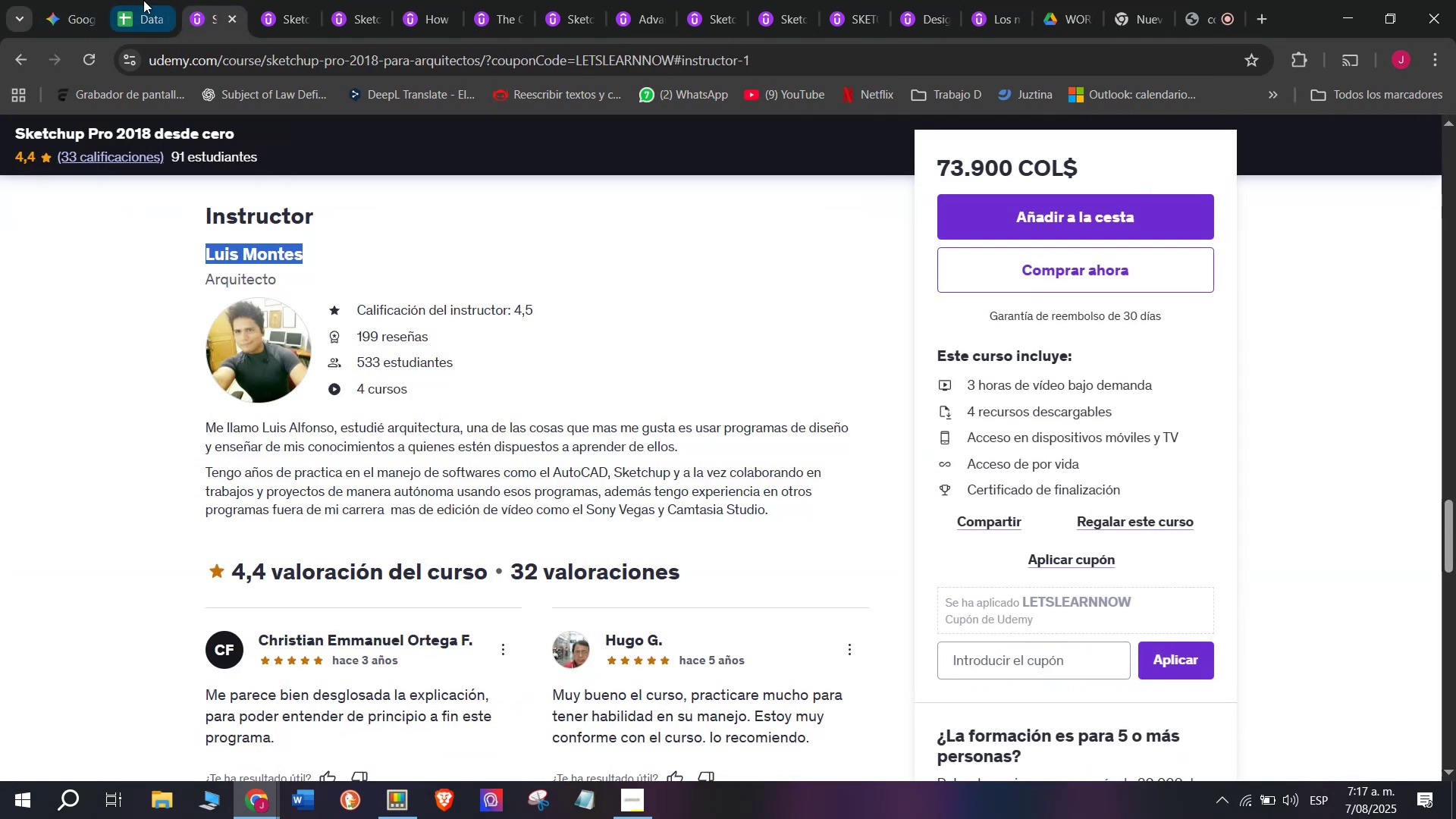 
left_click([143, 0])
 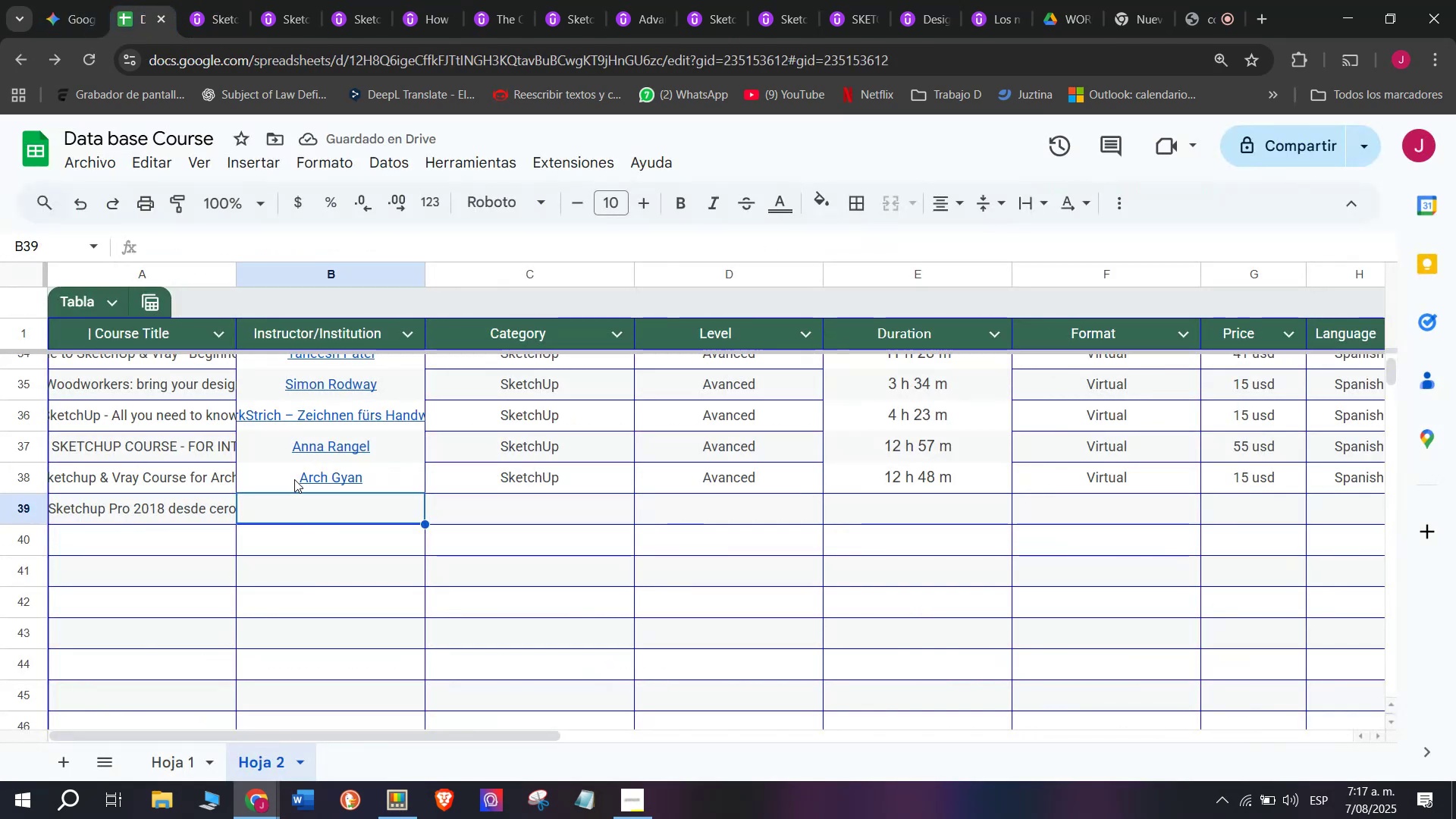 
key(Z)
 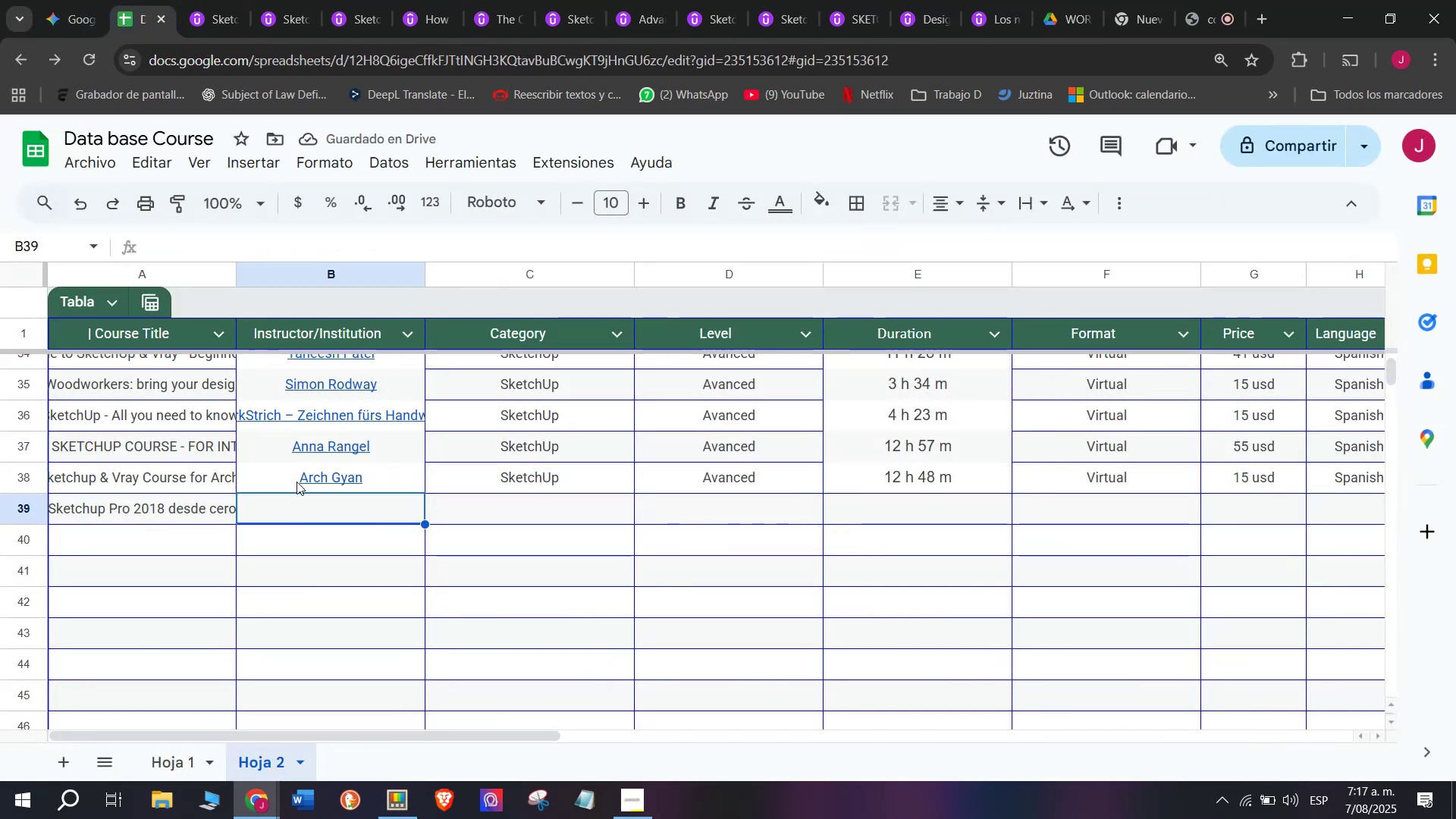 
key(Control+ControlLeft)
 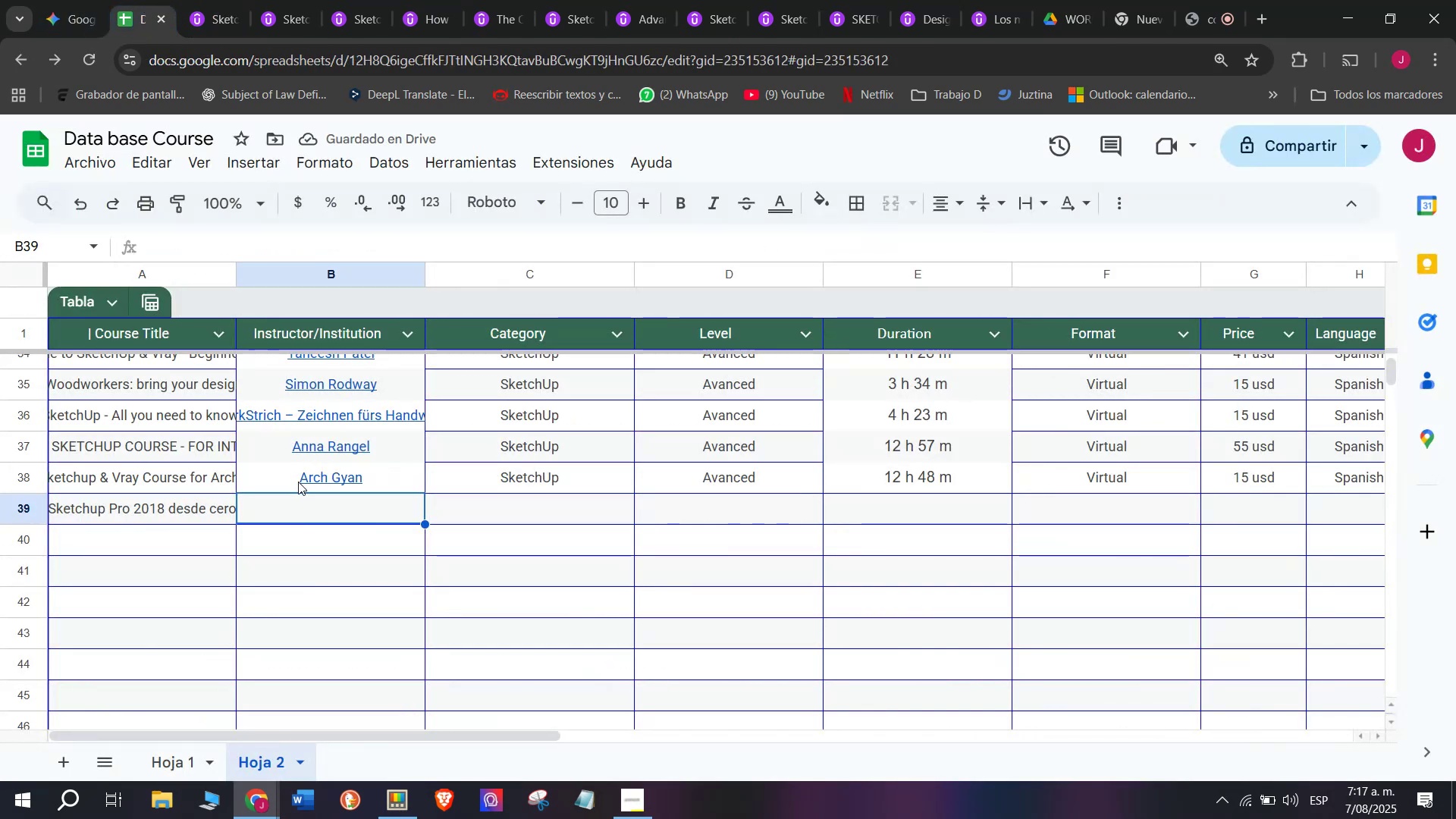 
key(Control+V)
 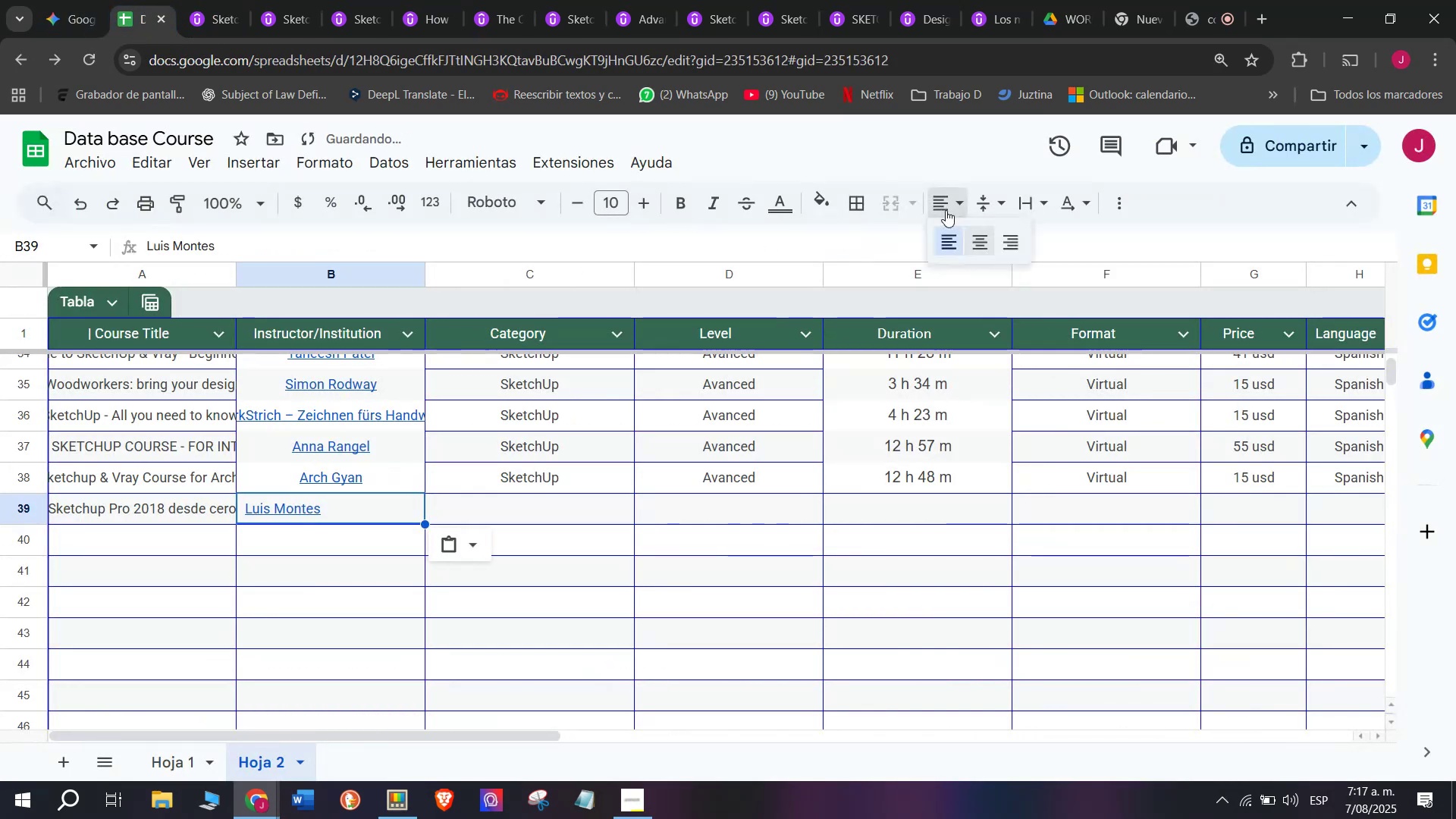 
double_click([975, 244])
 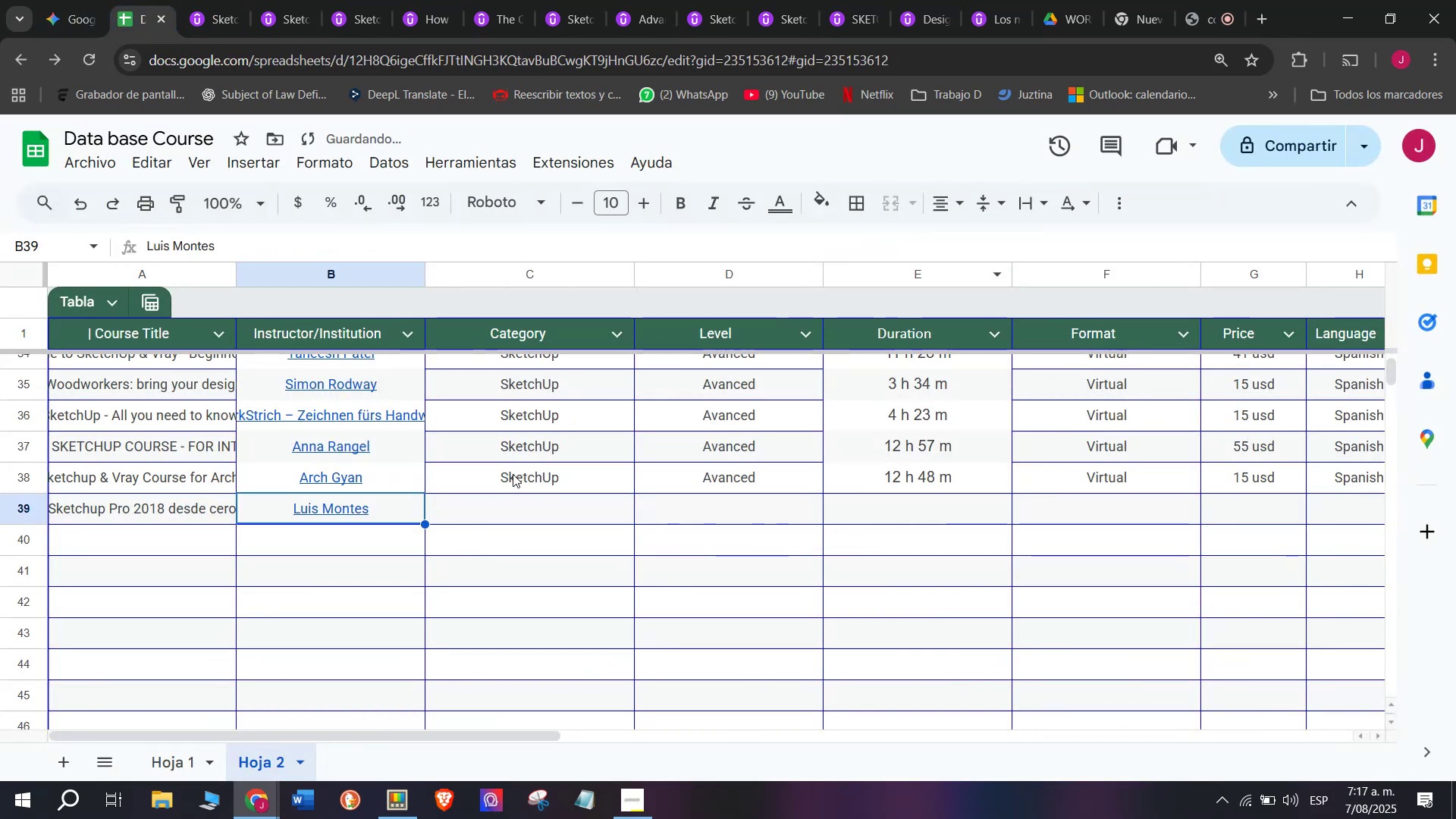 
left_click([515, 475])
 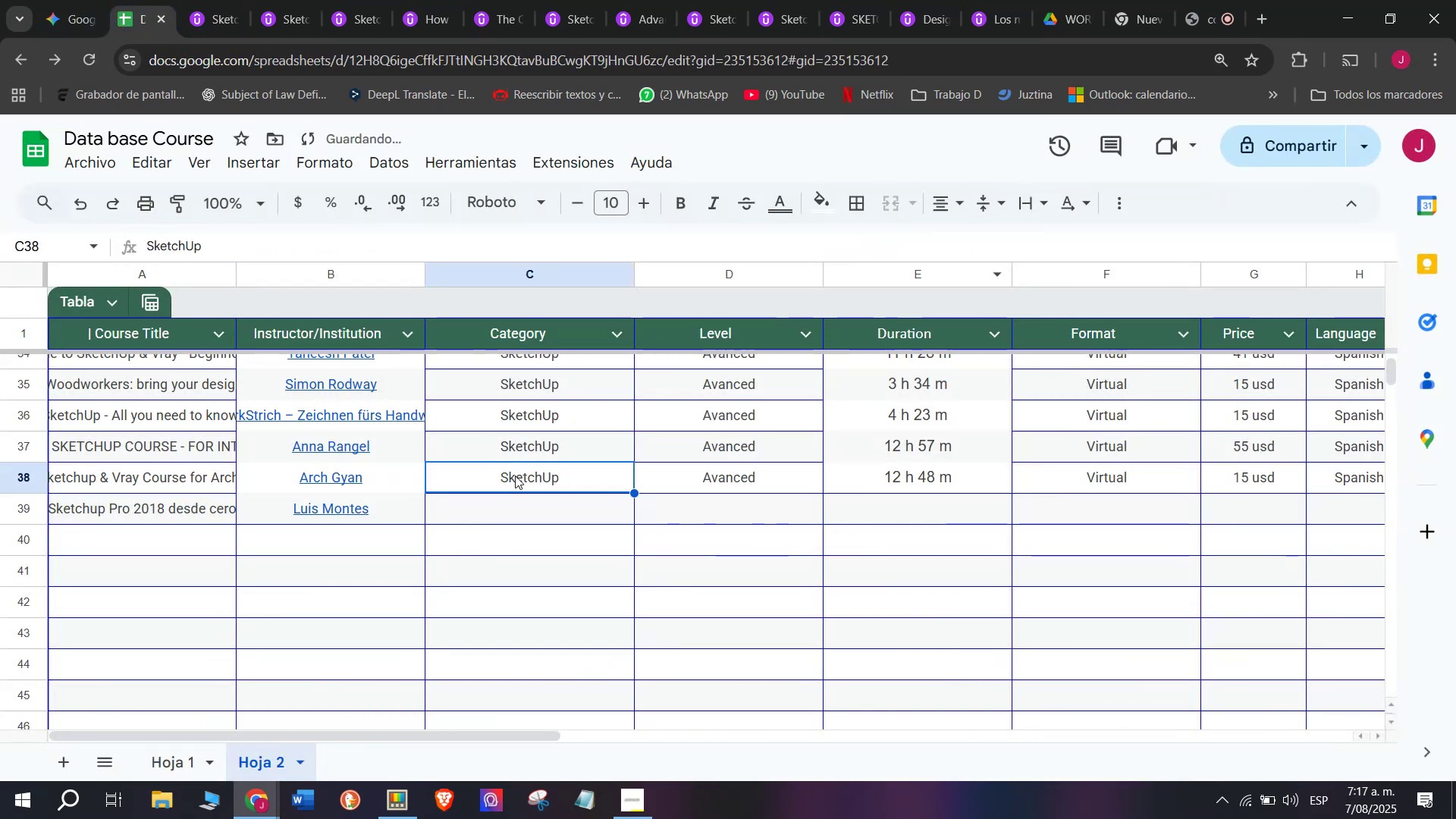 
key(Control+ControlLeft)
 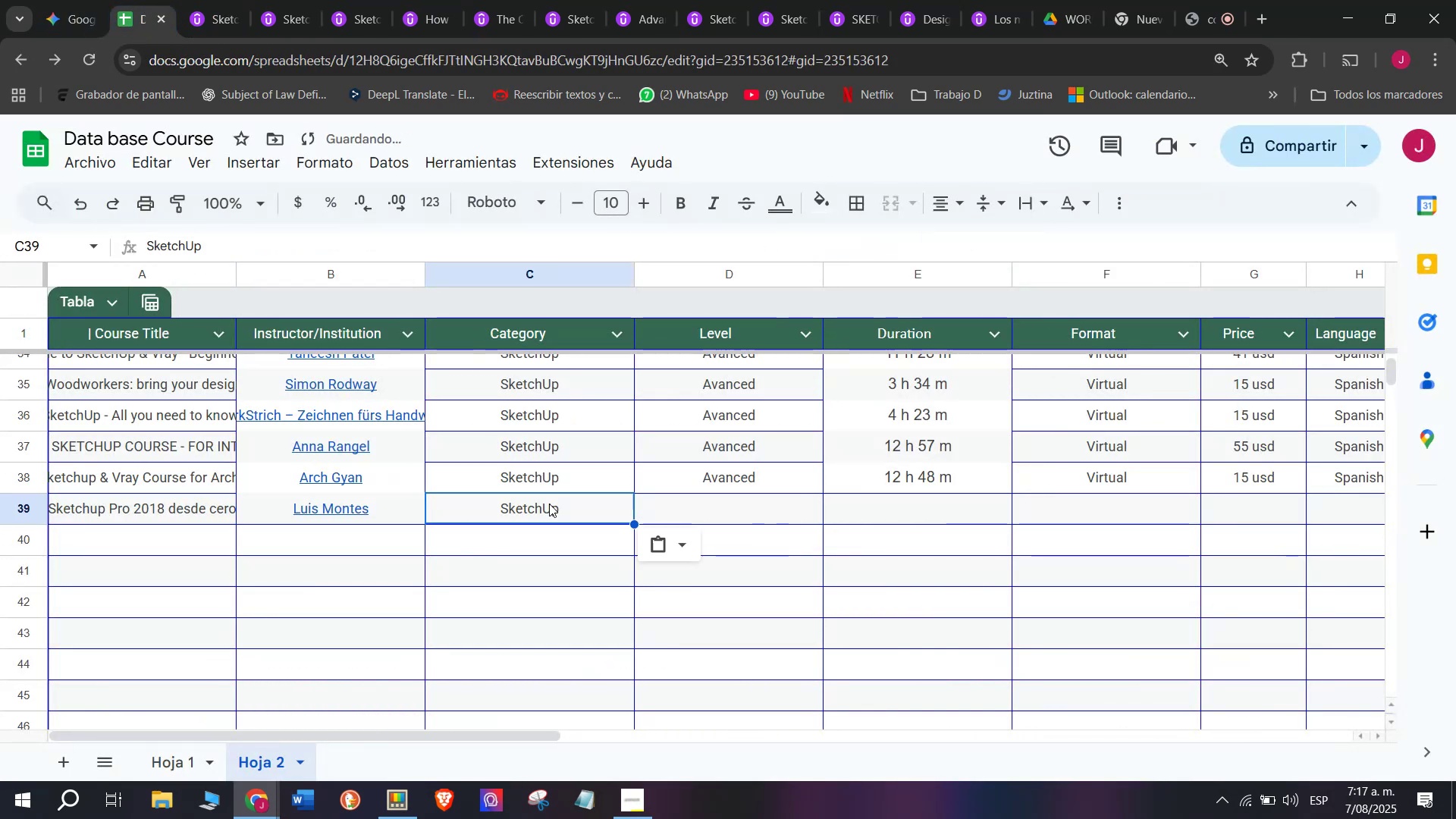 
key(Break)
 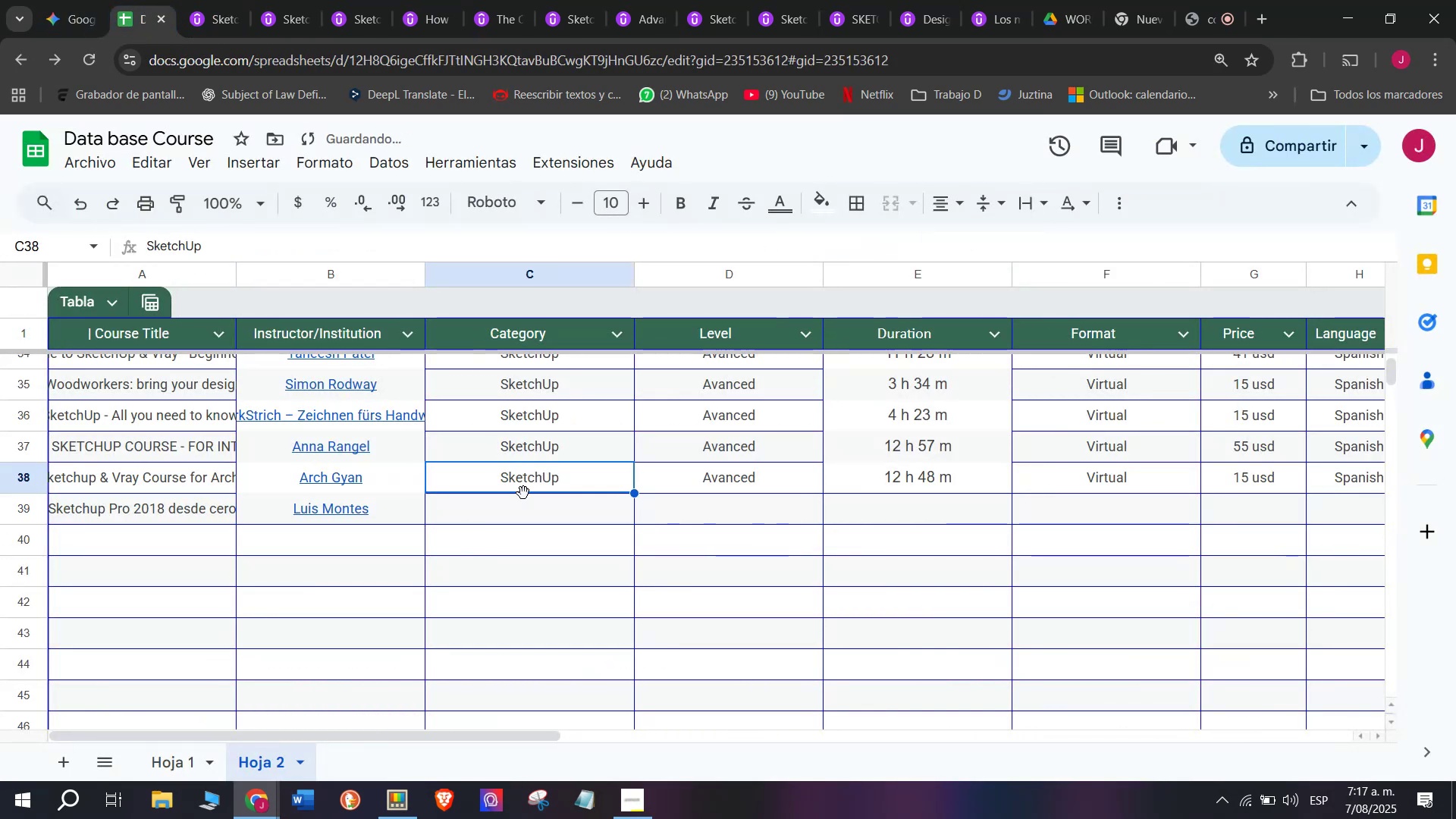 
key(Control+C)
 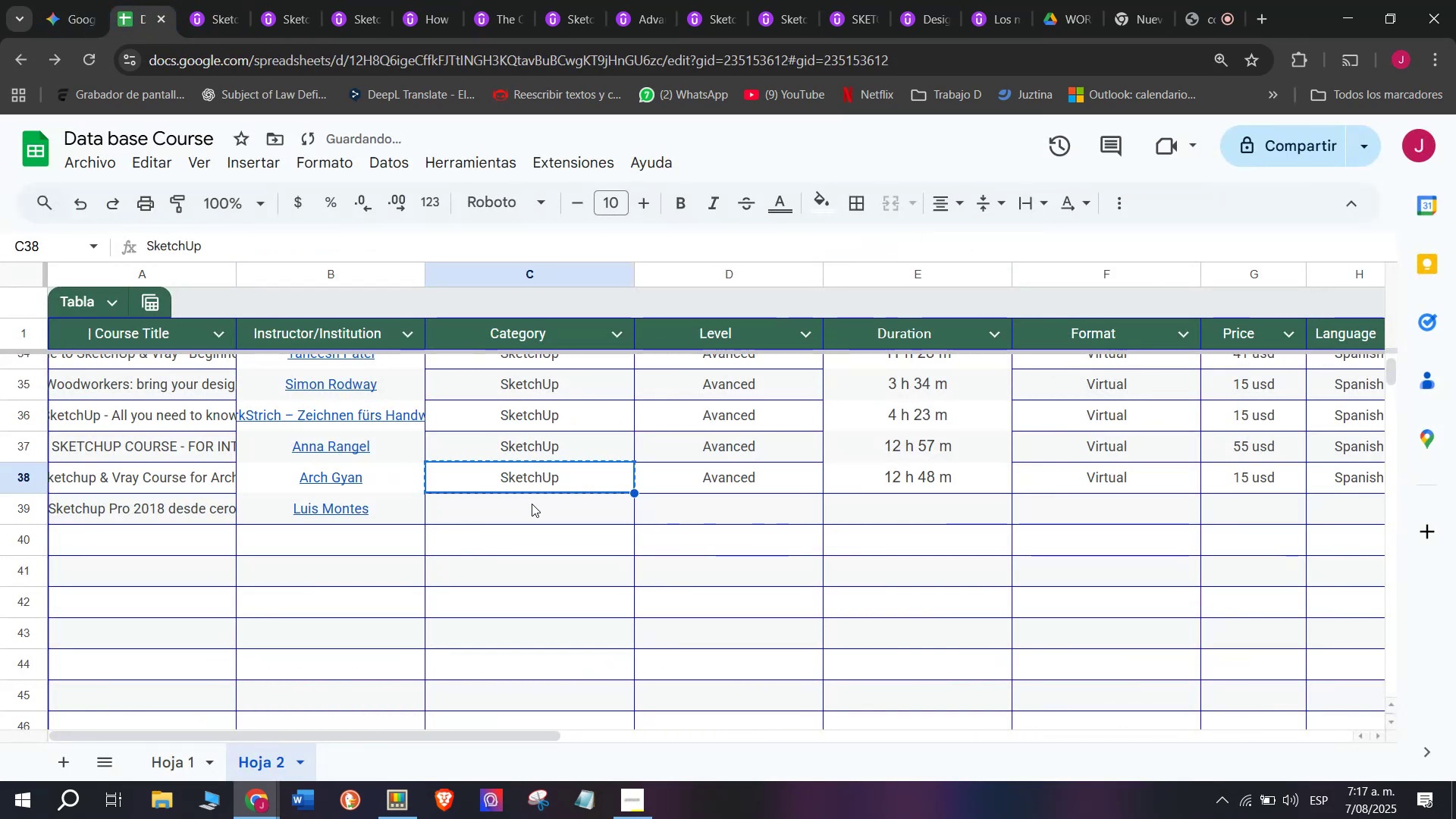 
double_click([532, 504])
 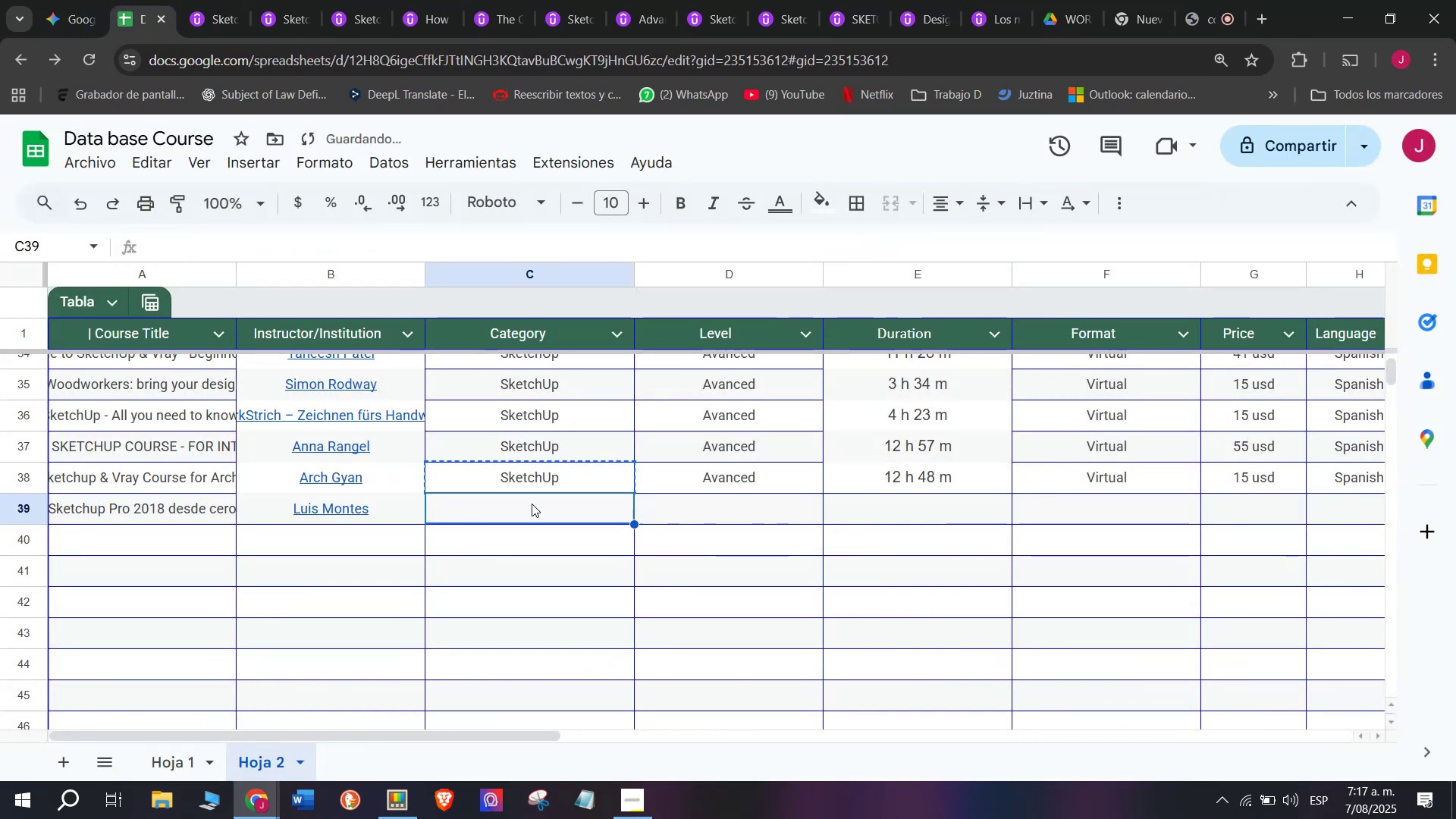 
key(Control+ControlLeft)
 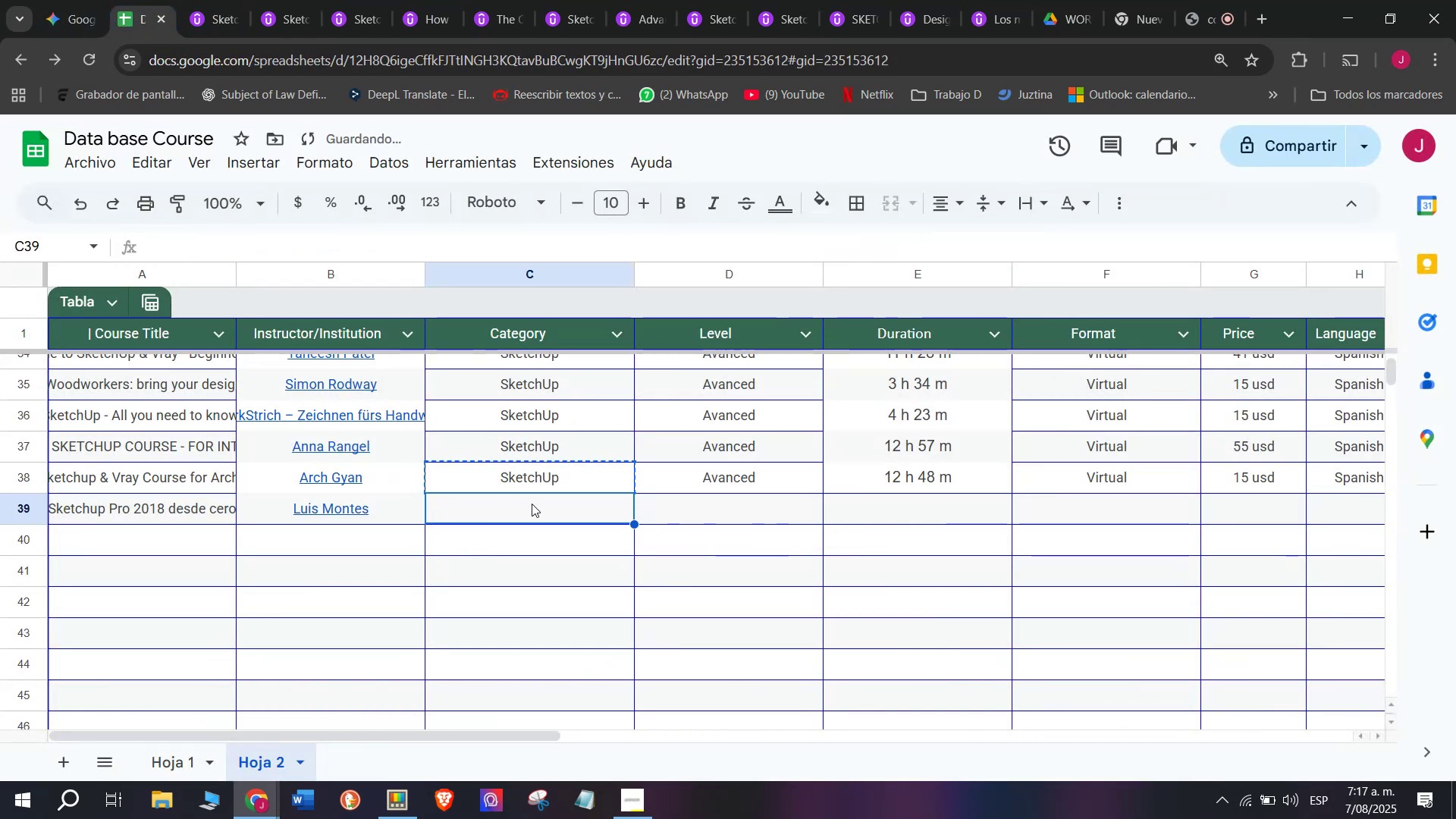 
key(Z)
 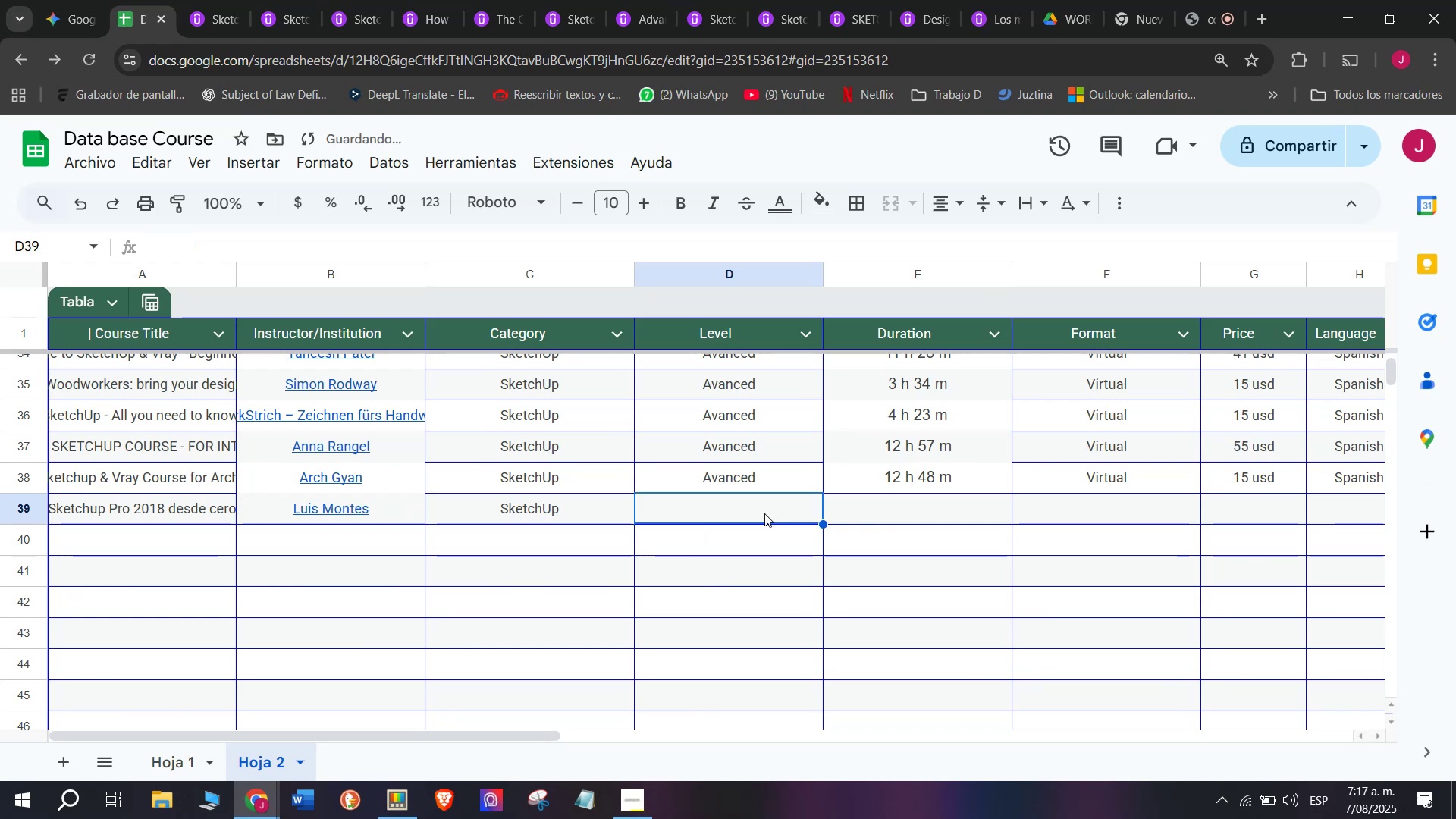 
key(Control+V)
 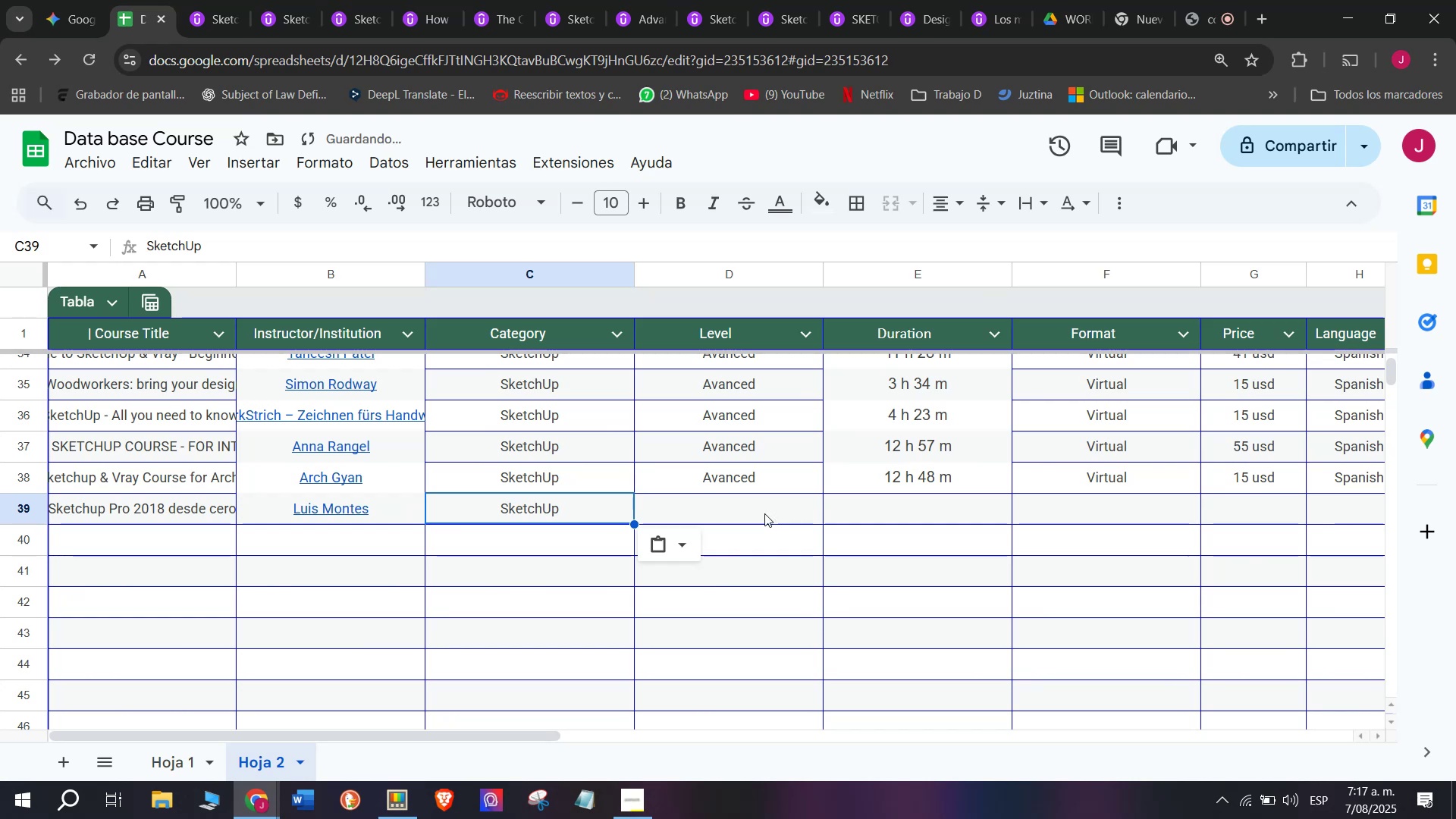 
triple_click([764, 513])
 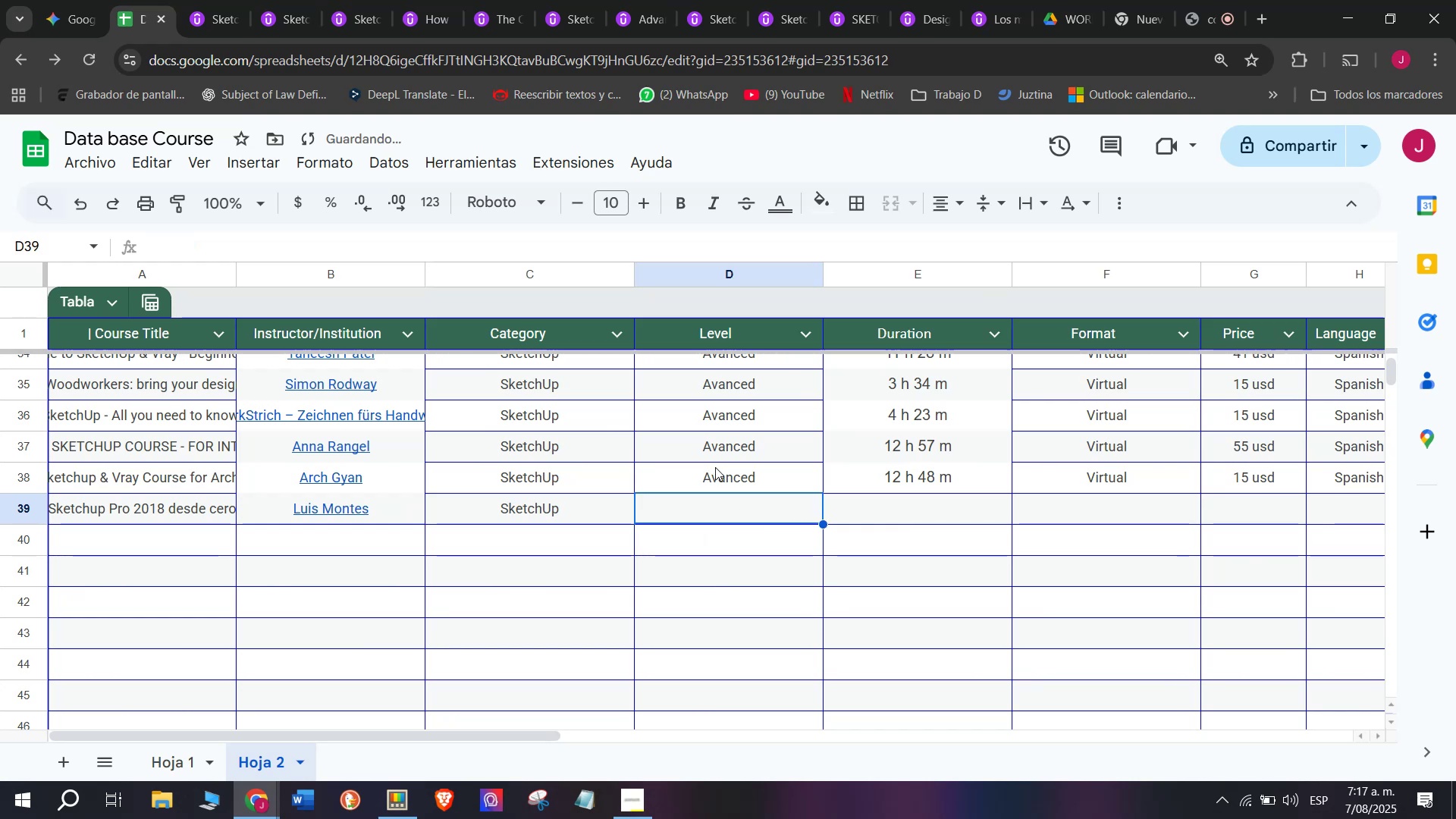 
left_click([722, 478])
 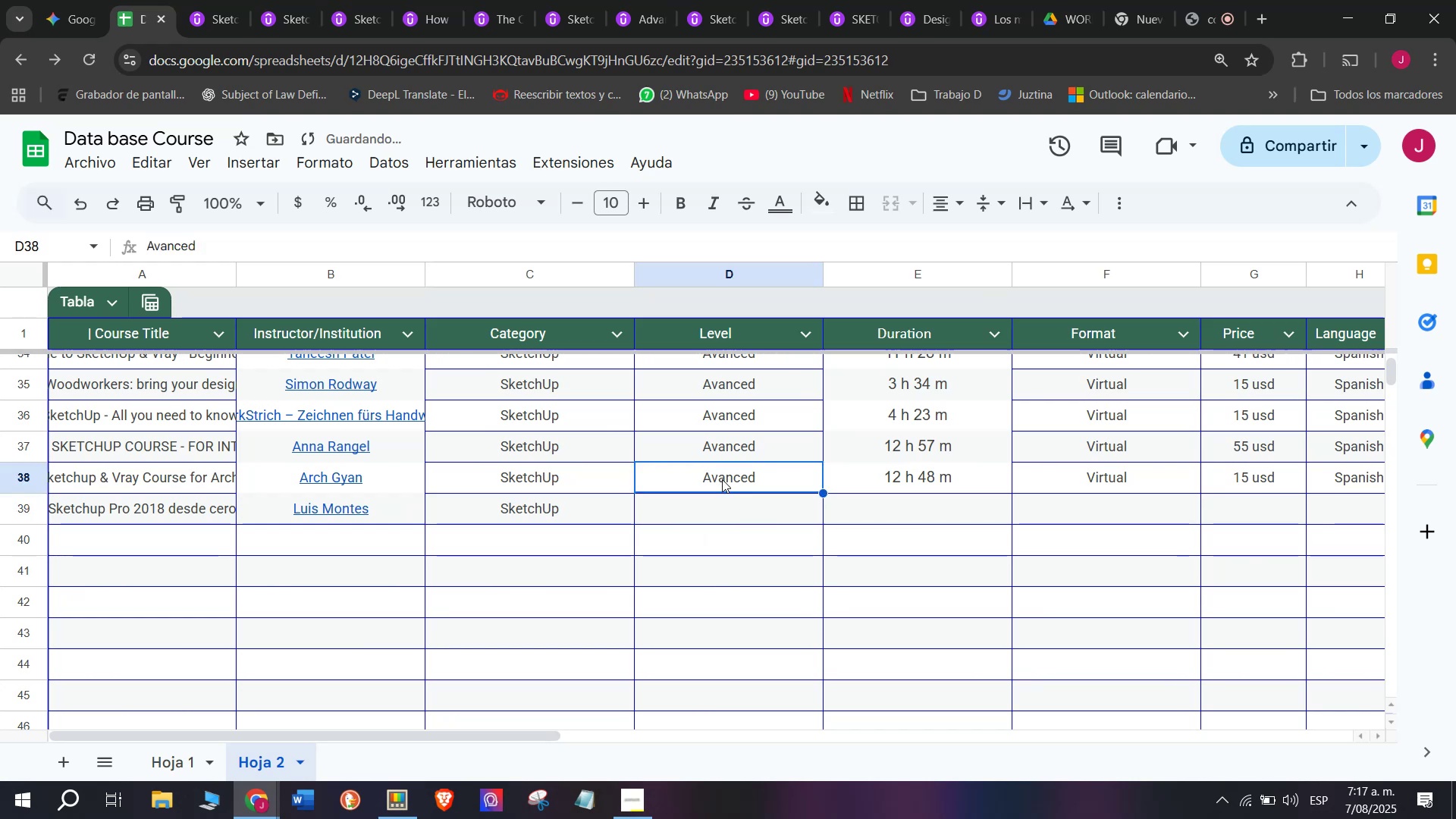 
key(Control+ControlLeft)
 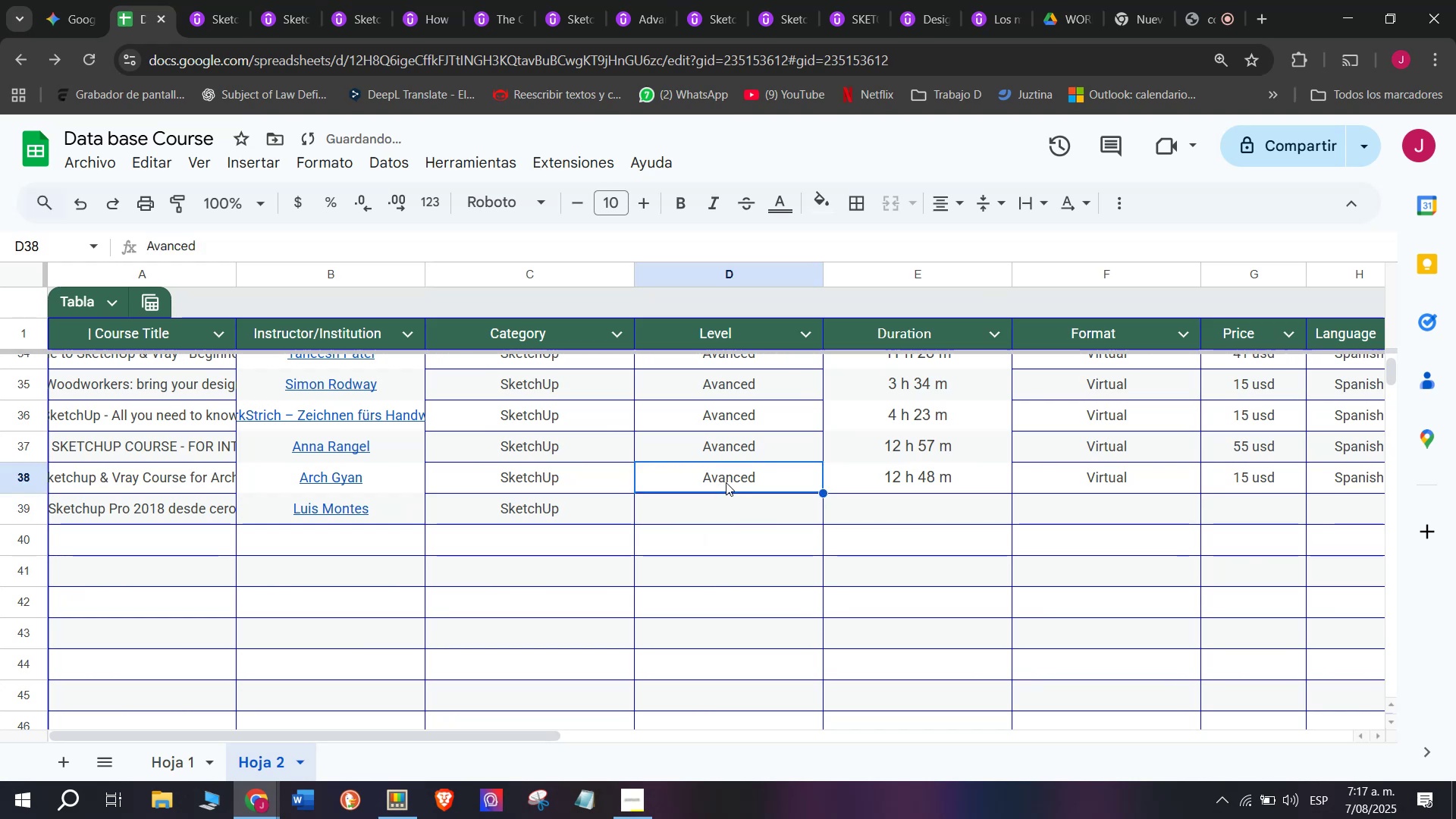 
key(Break)
 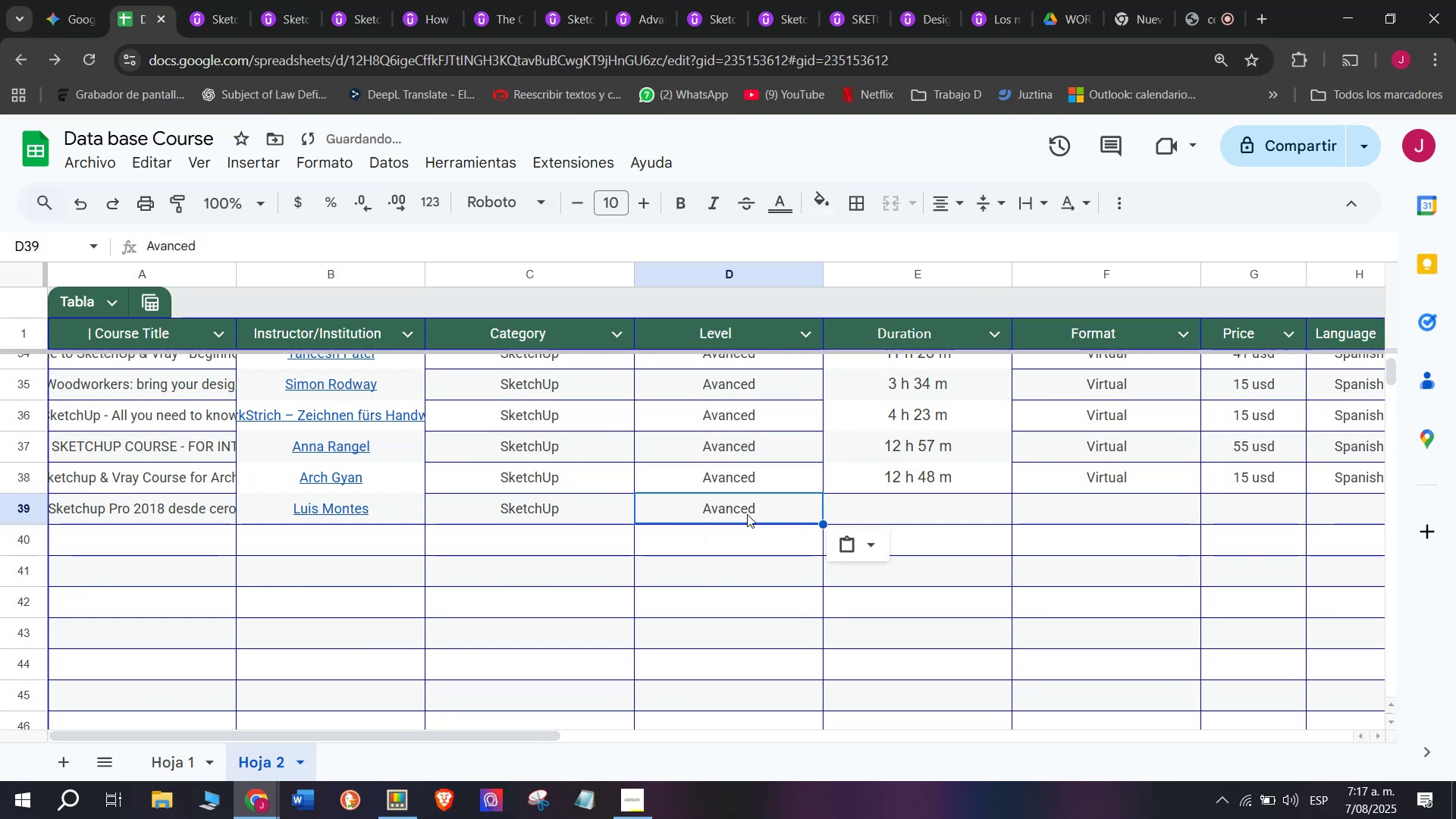 
key(Control+C)
 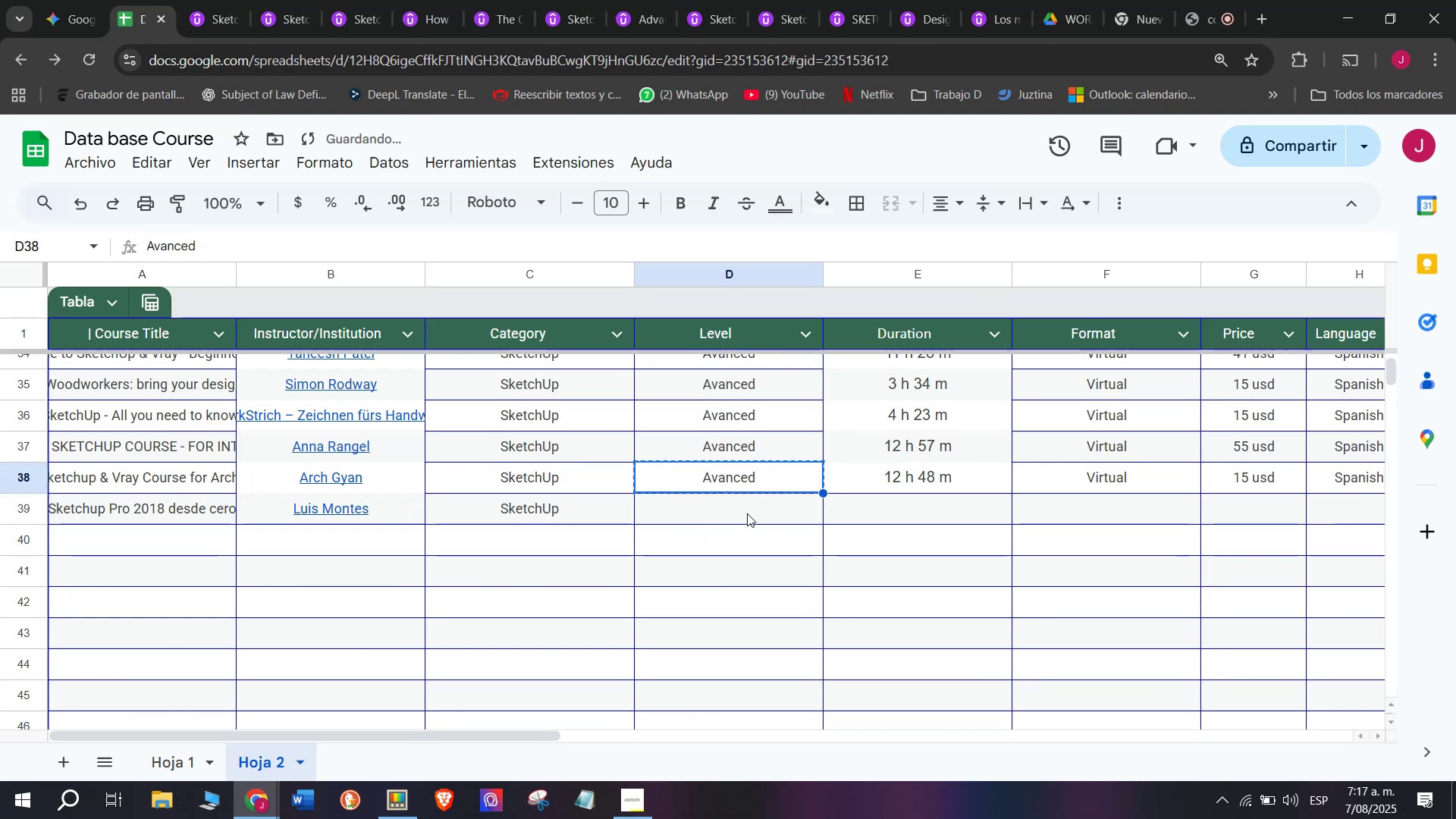 
double_click([747, 513])
 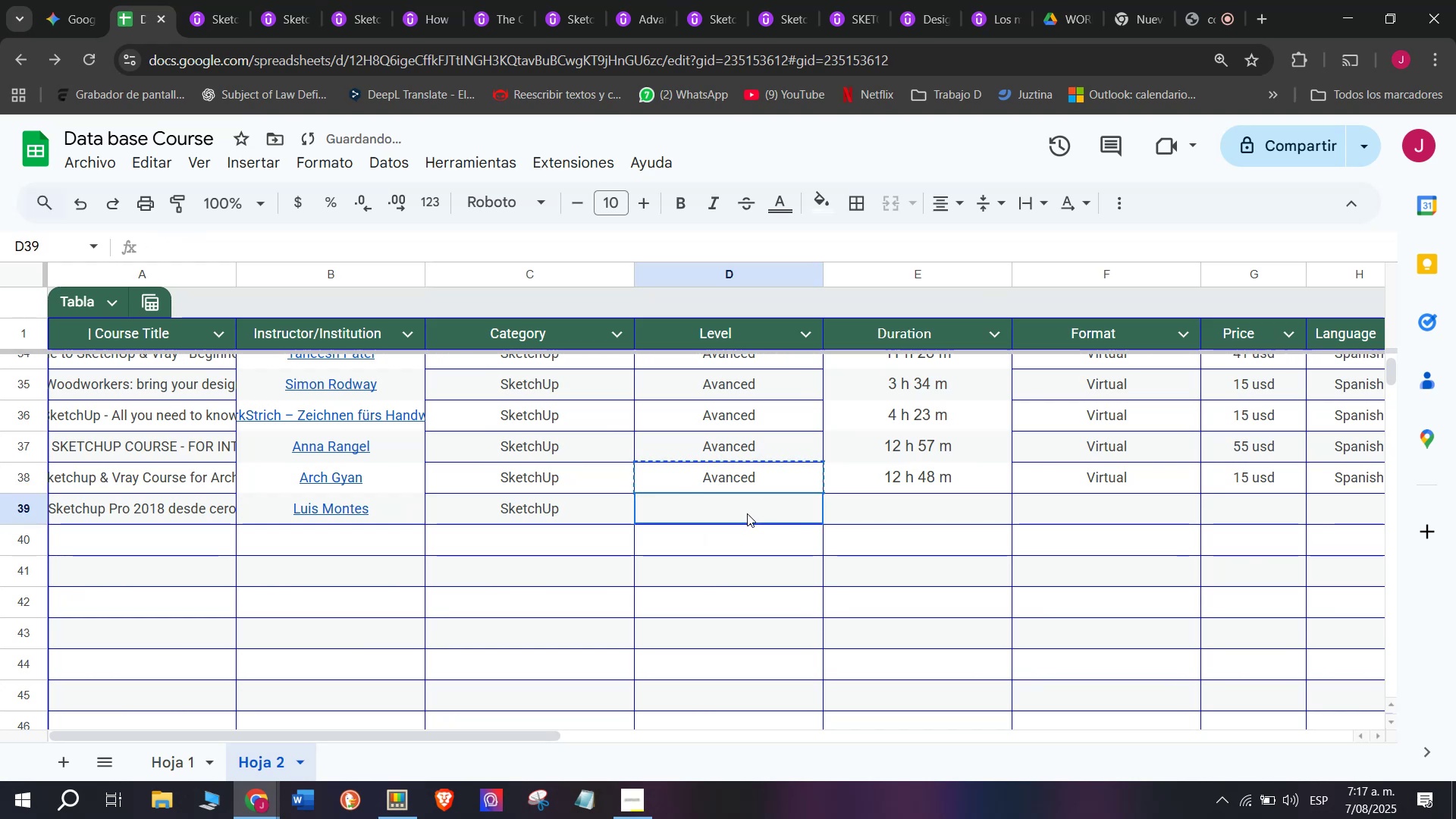 
key(Z)
 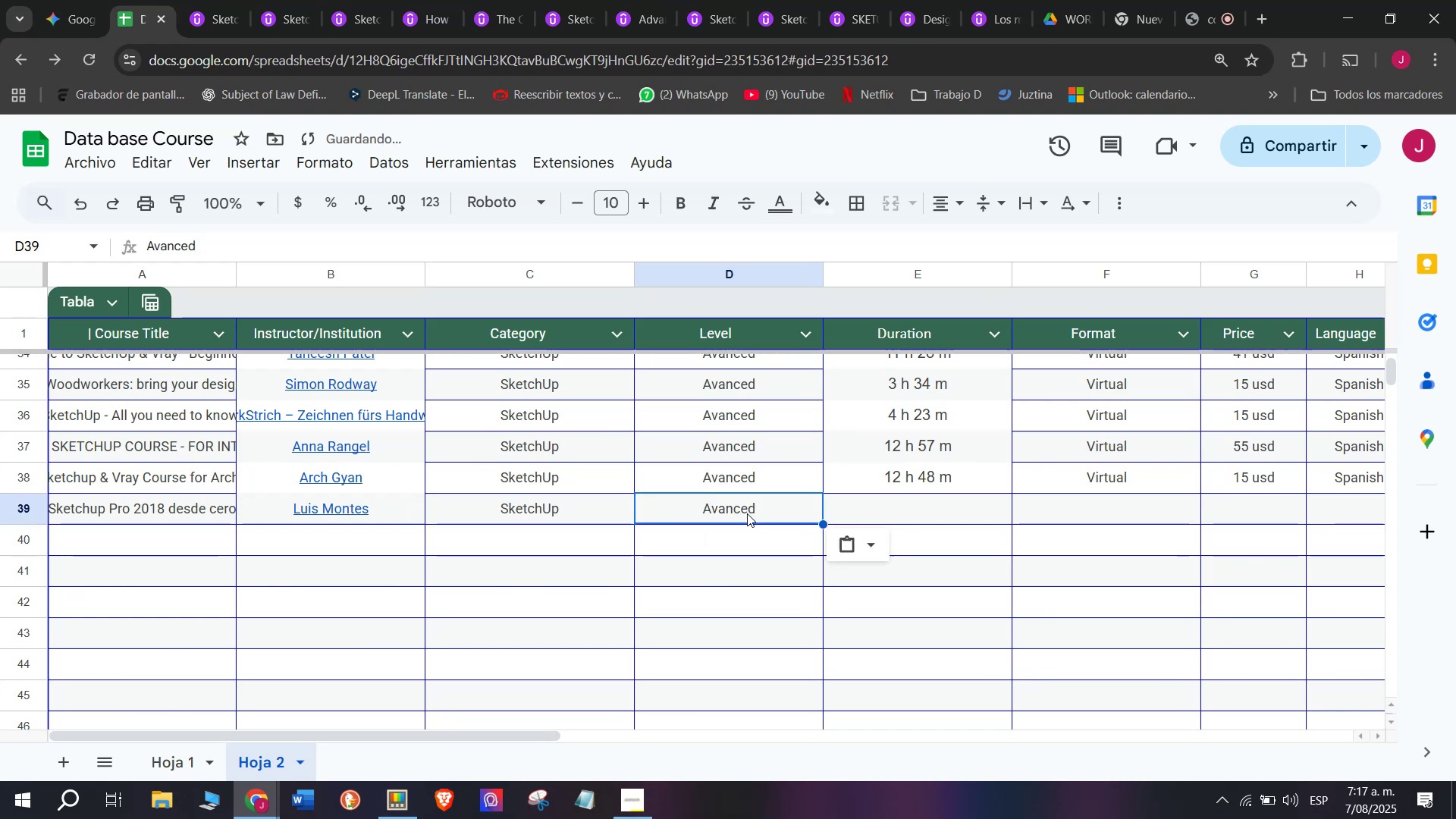 
key(Control+ControlLeft)
 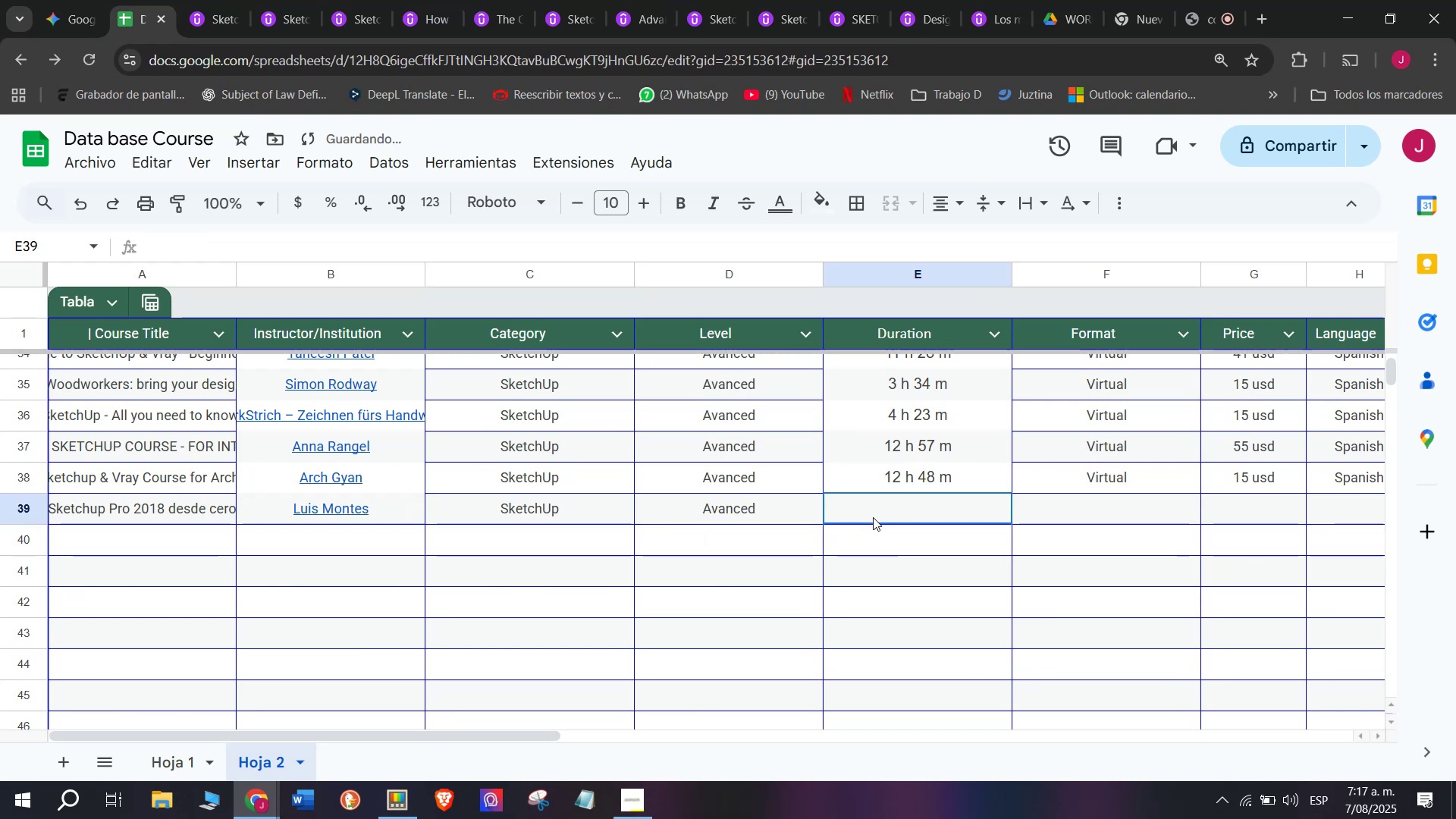 
key(Control+V)
 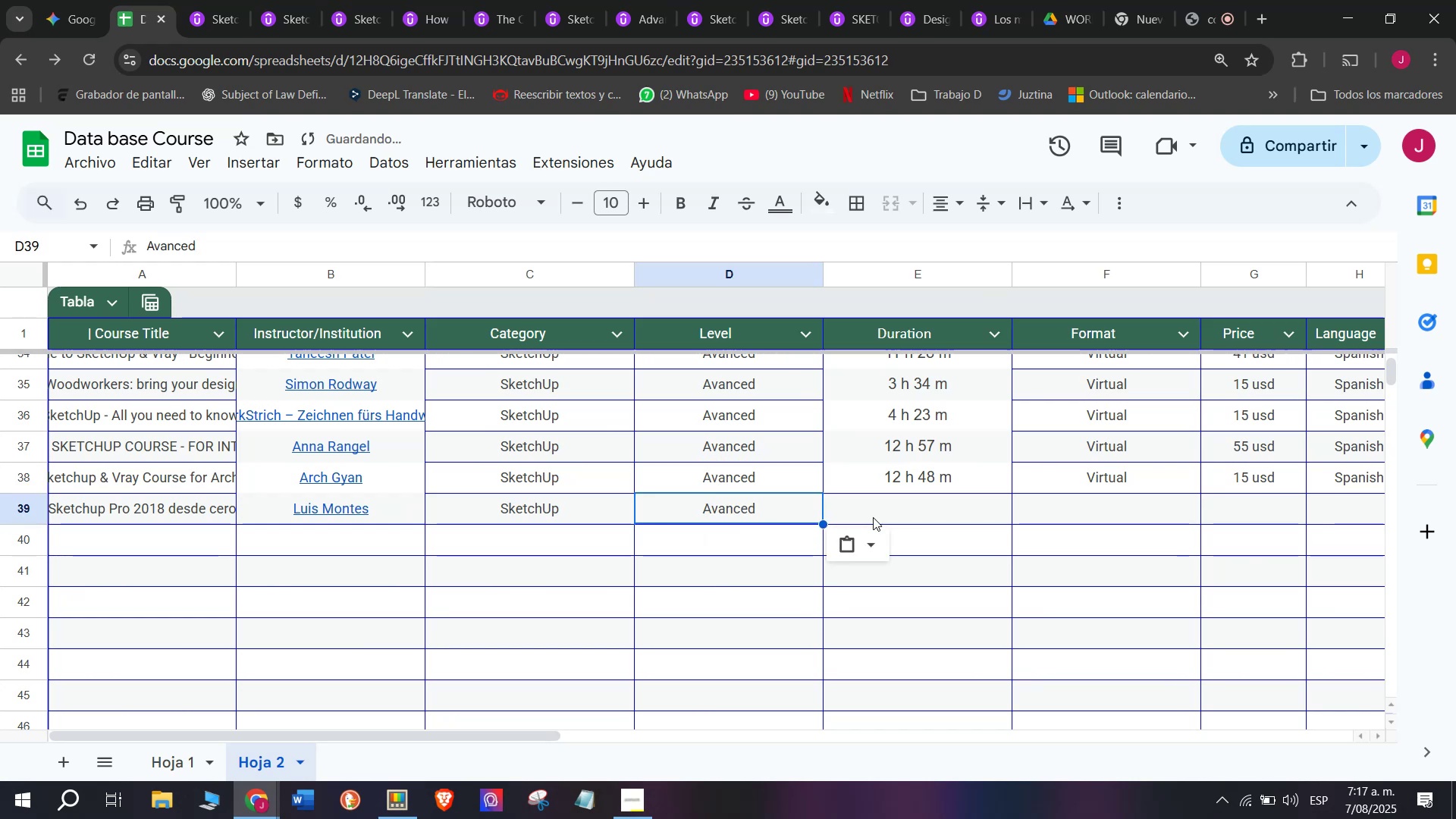 
triple_click([873, 517])
 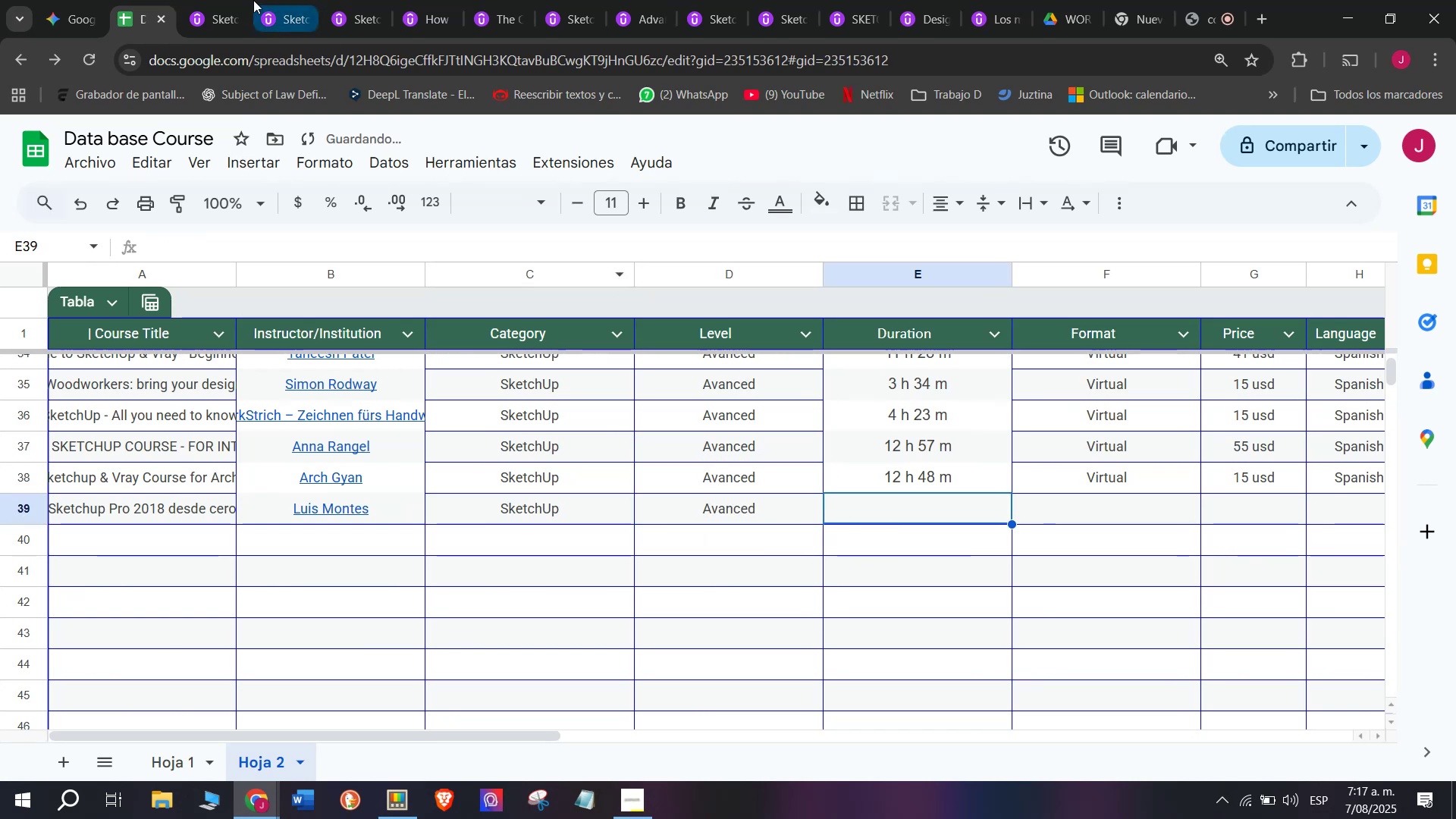 
left_click([213, 0])
 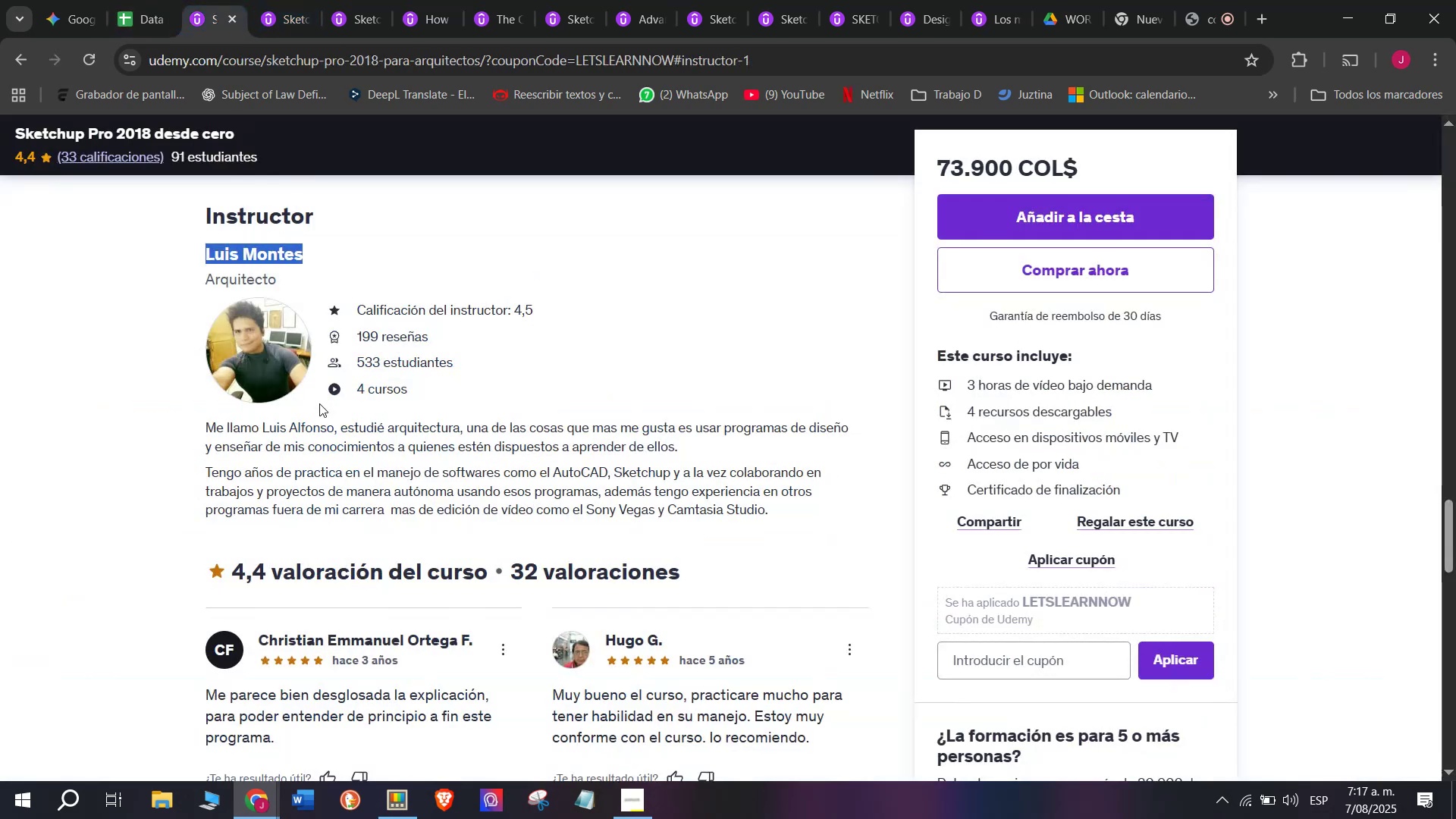 
scroll: coordinate [361, 583], scroll_direction: up, amount: 10.0
 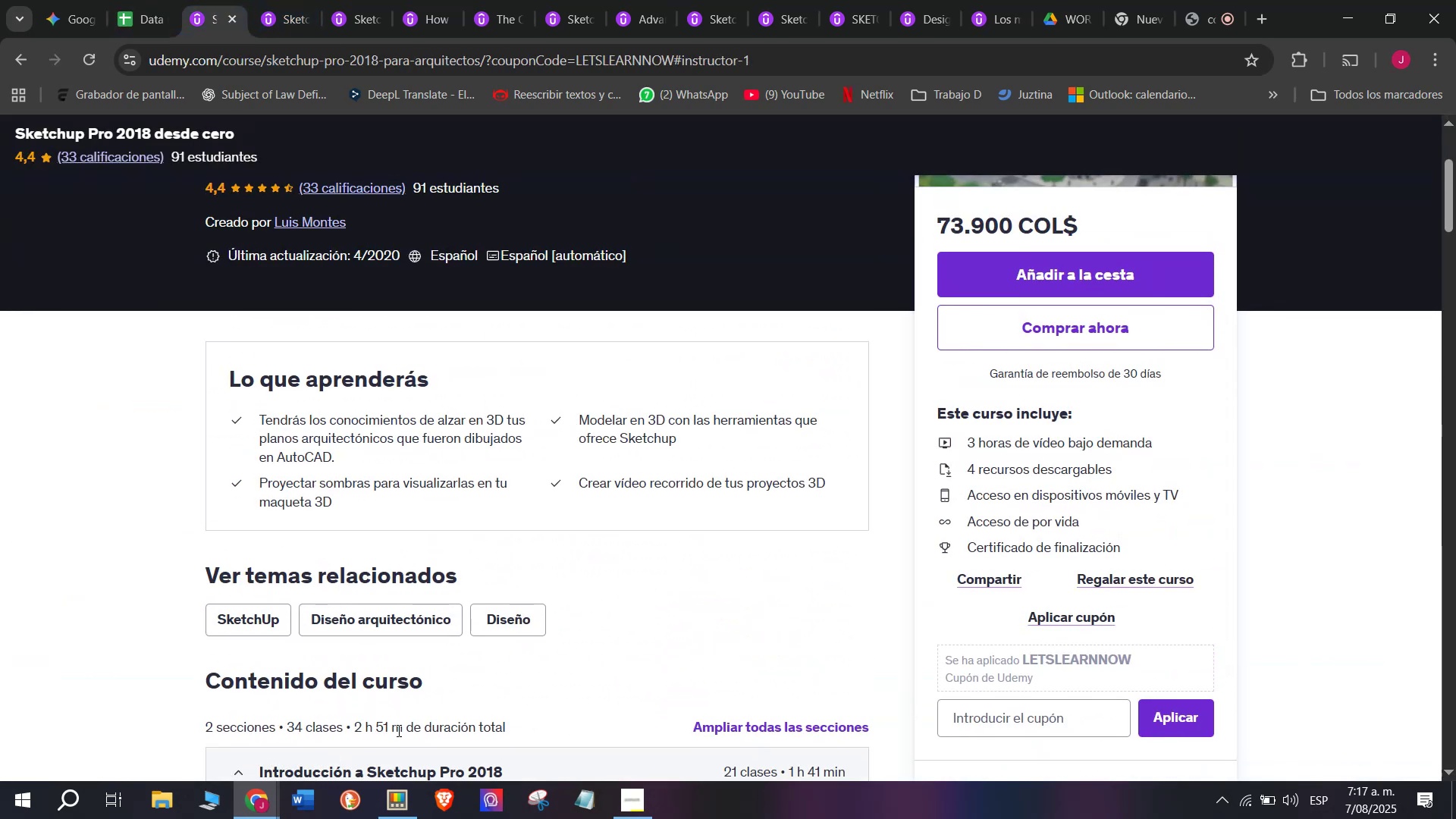 
left_click_drag(start_coordinate=[399, 730], to_coordinate=[353, 731])
 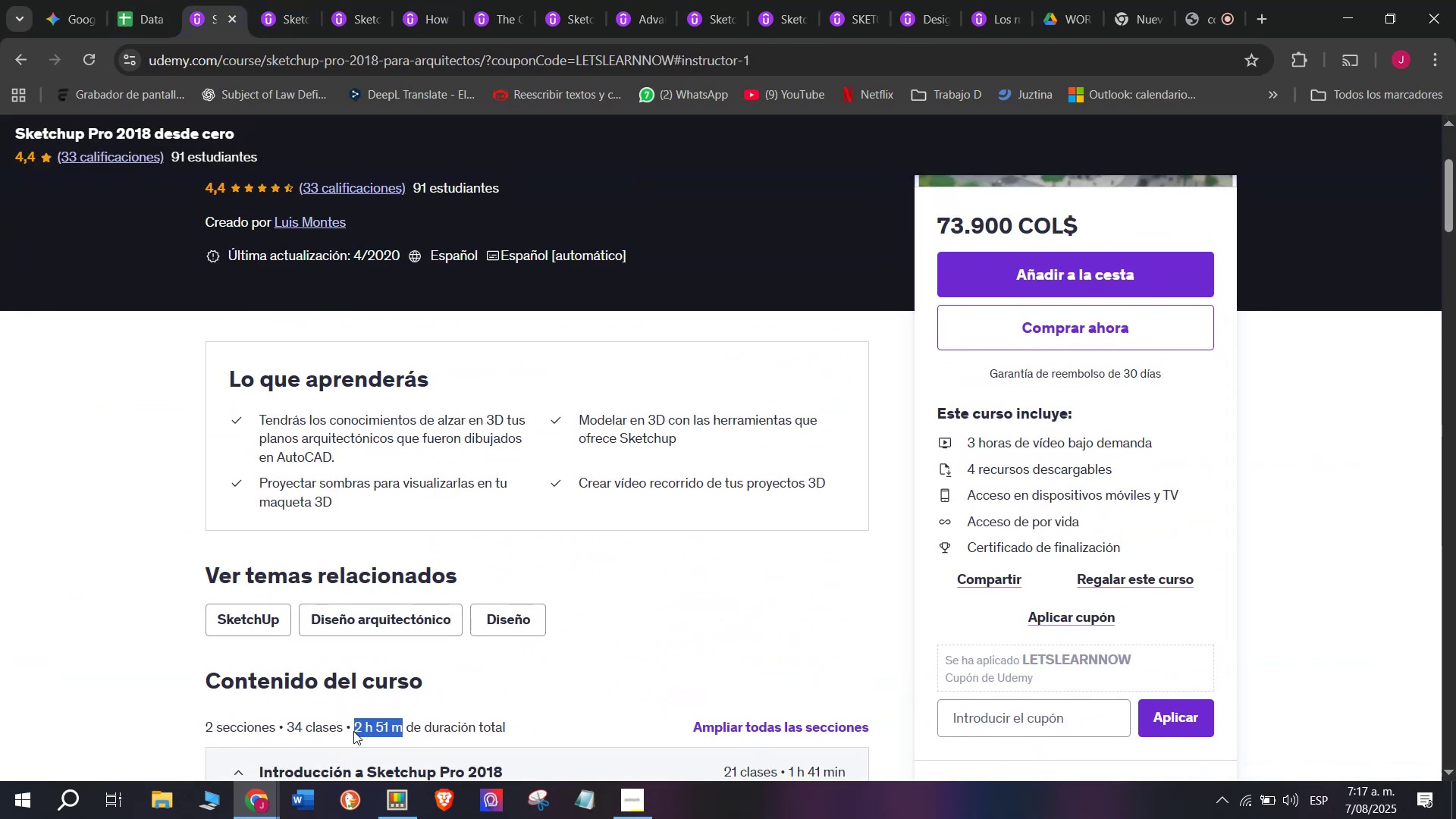 
key(Break)
 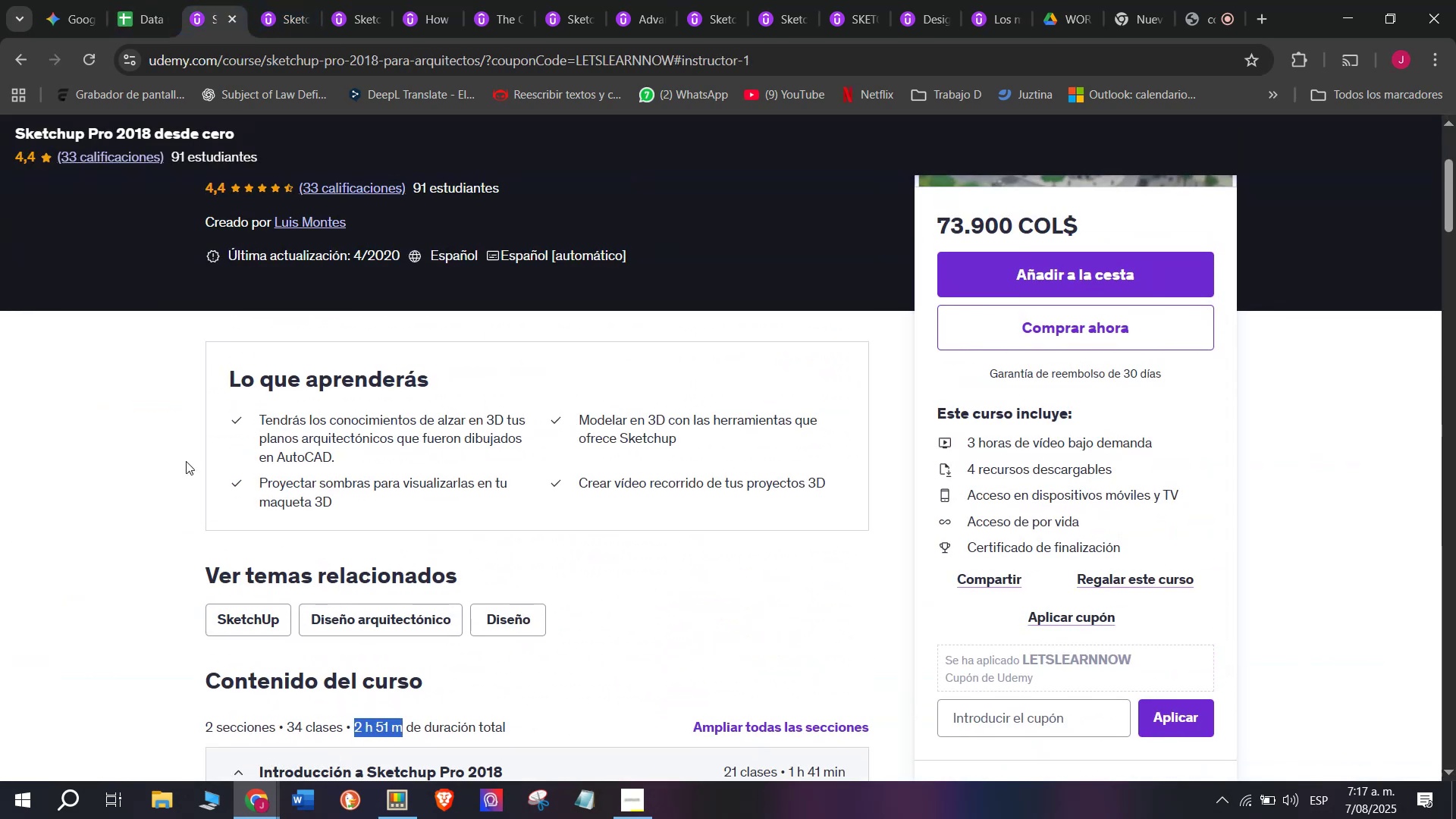 
key(Control+ControlLeft)
 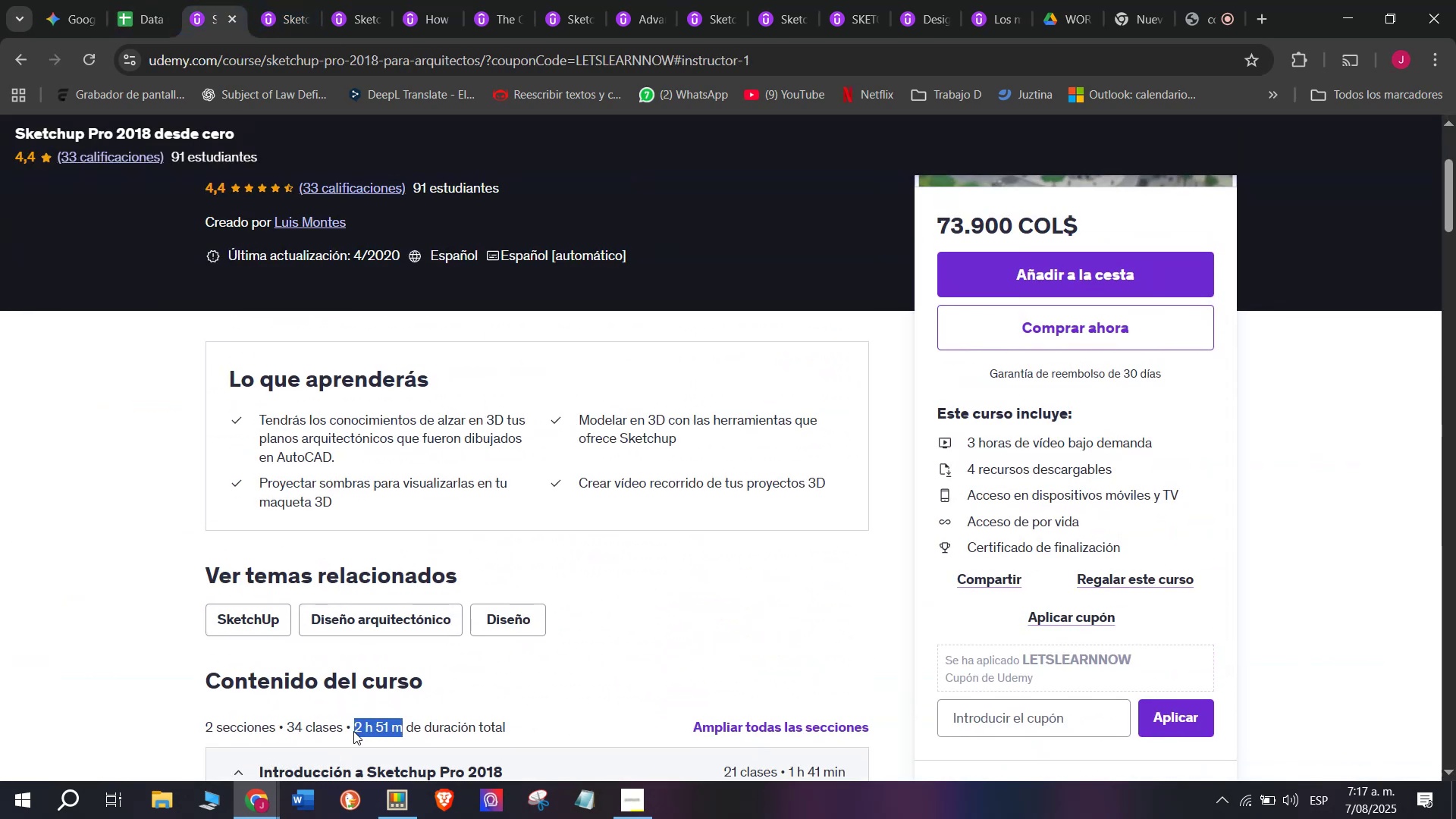 
key(Control+C)
 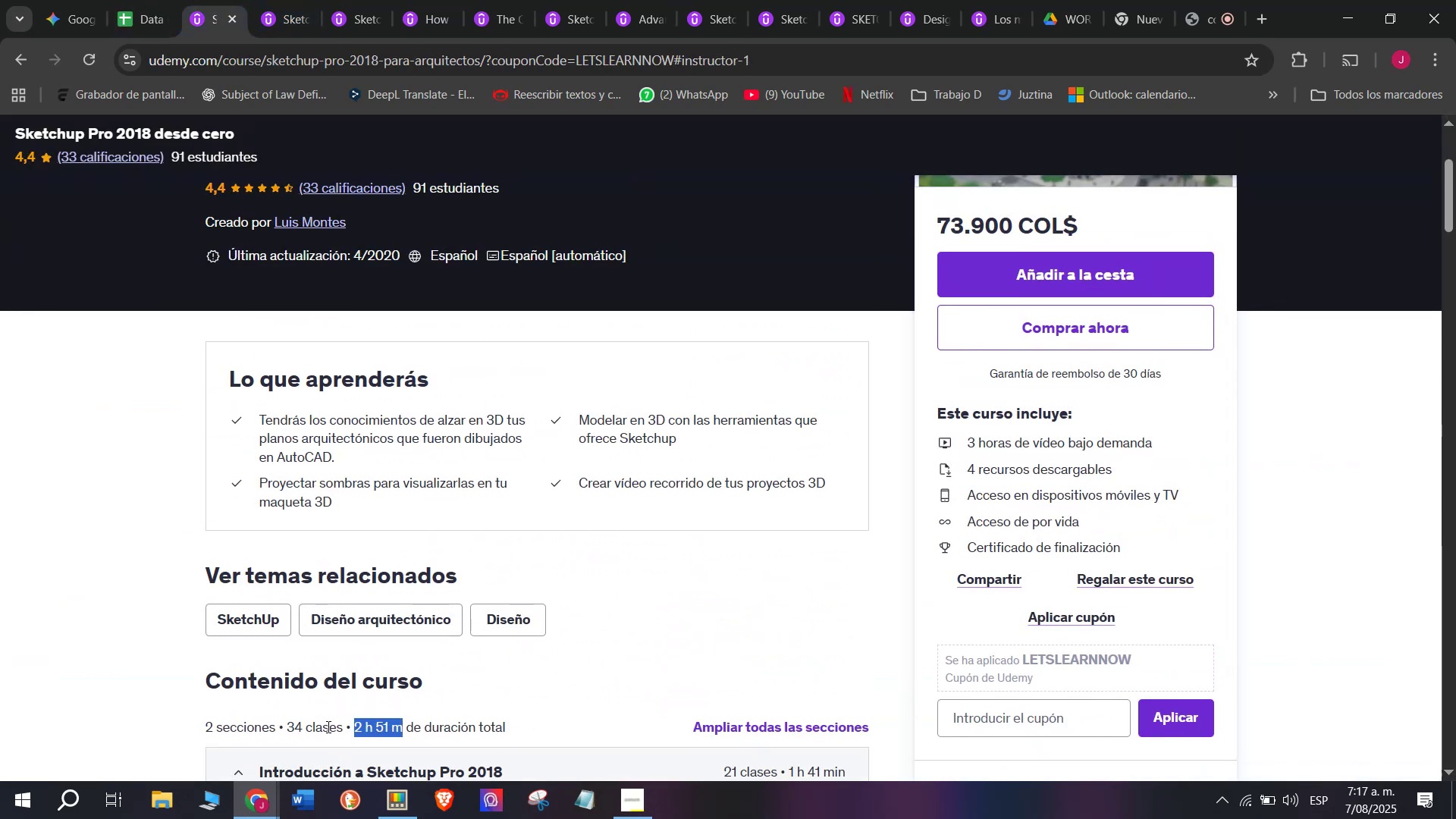 
key(Break)
 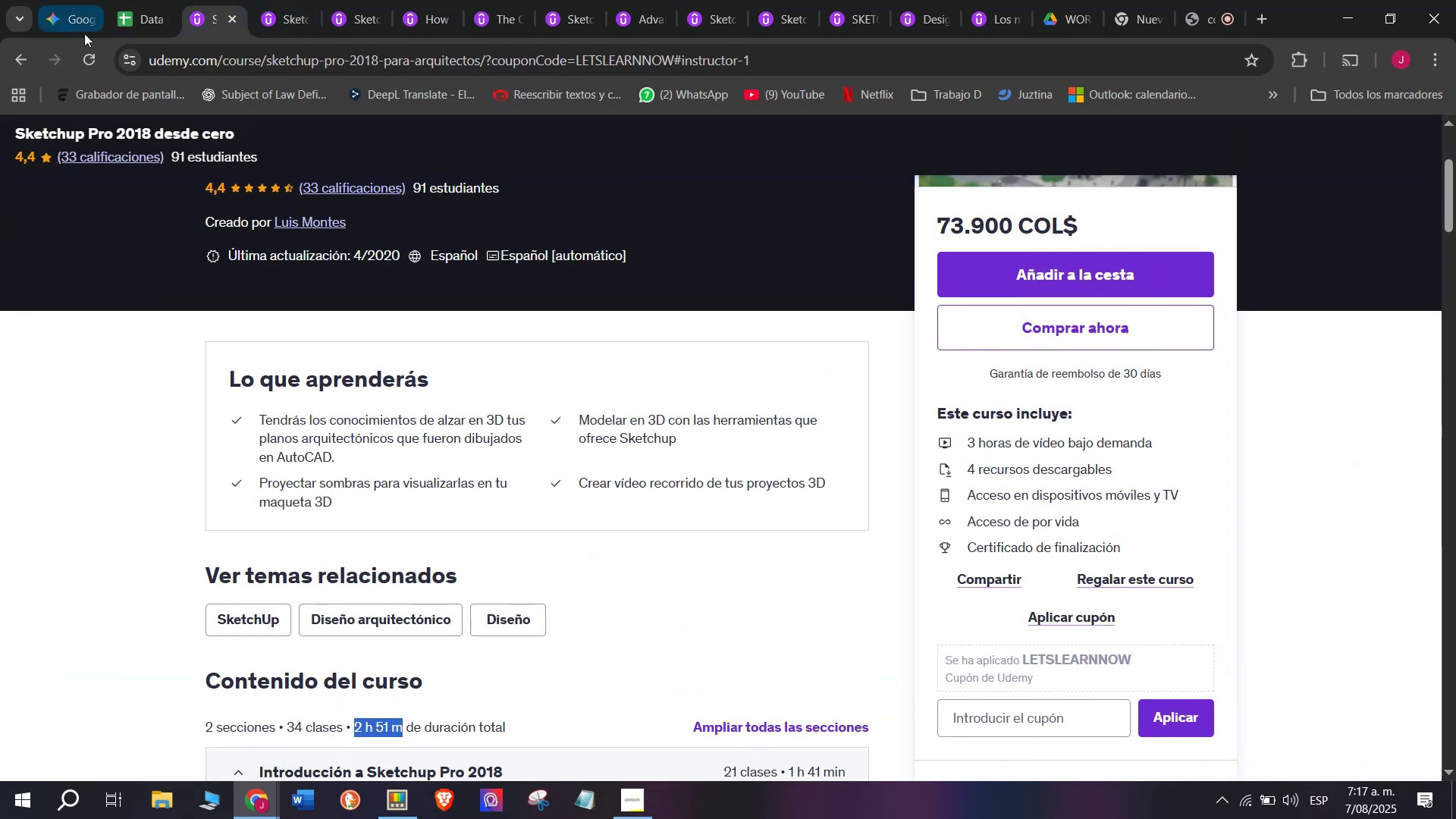 
key(Control+ControlLeft)
 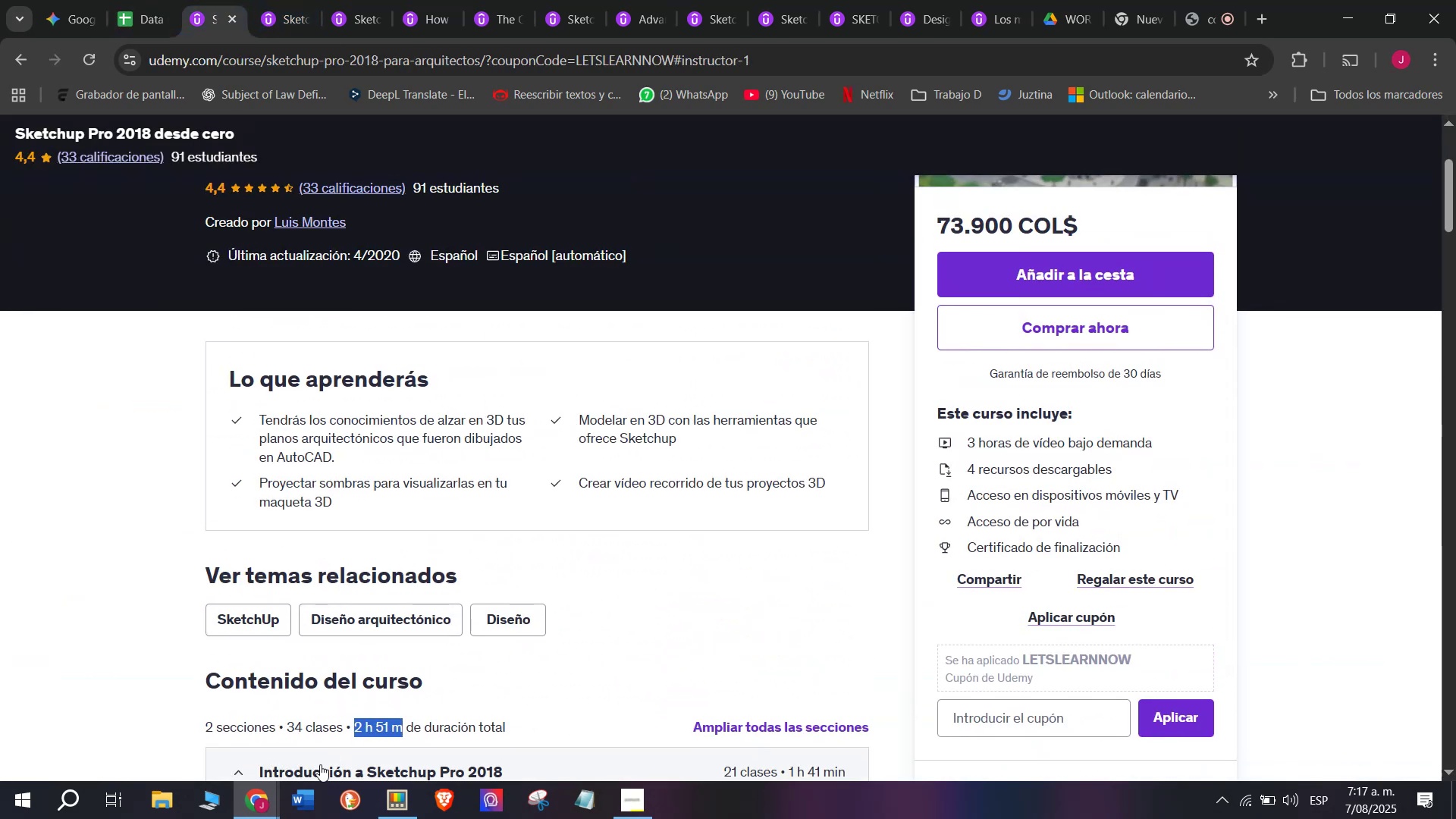 
key(Control+C)
 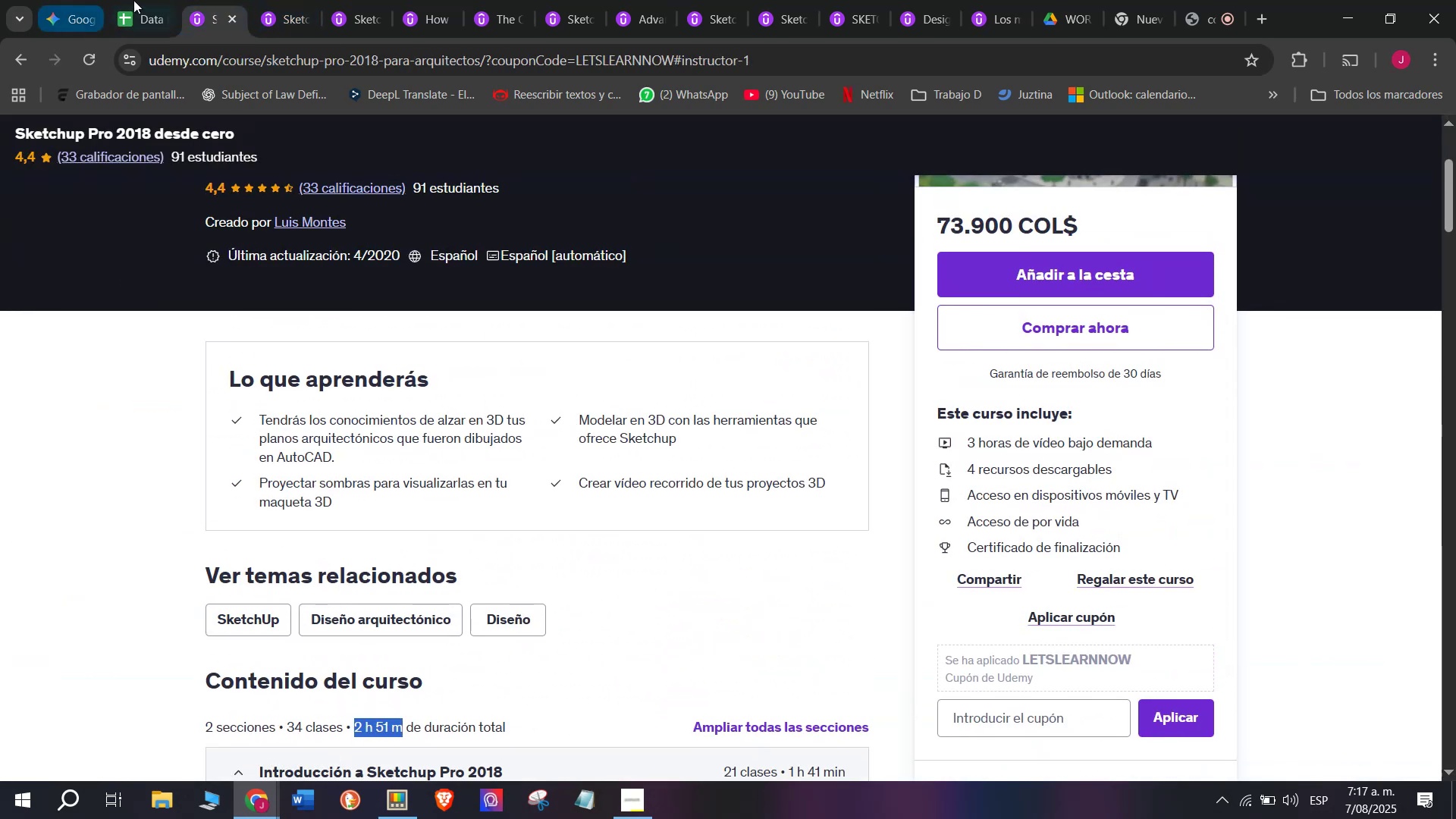 
left_click([136, 0])
 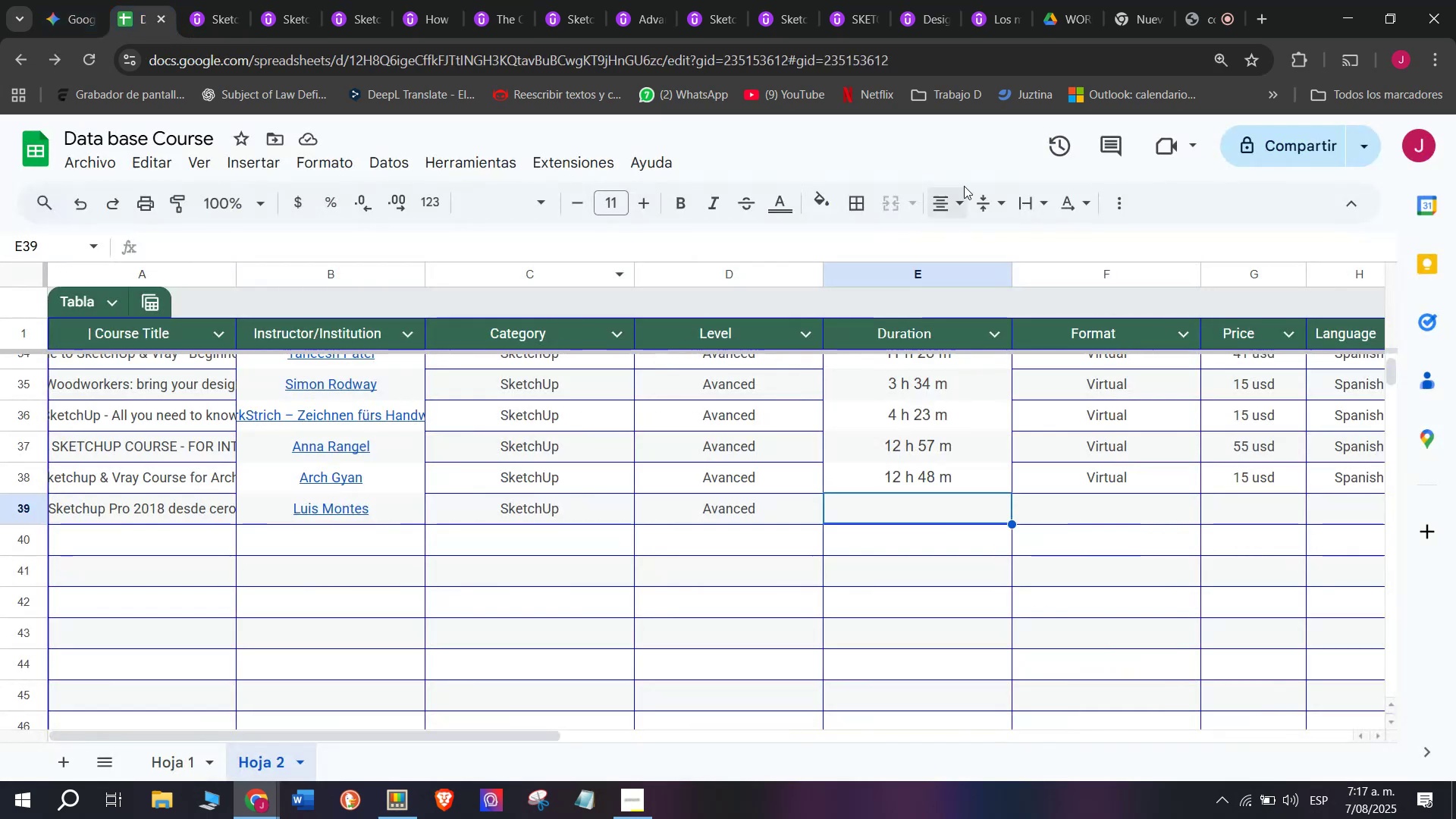 
key(Control+ControlLeft)
 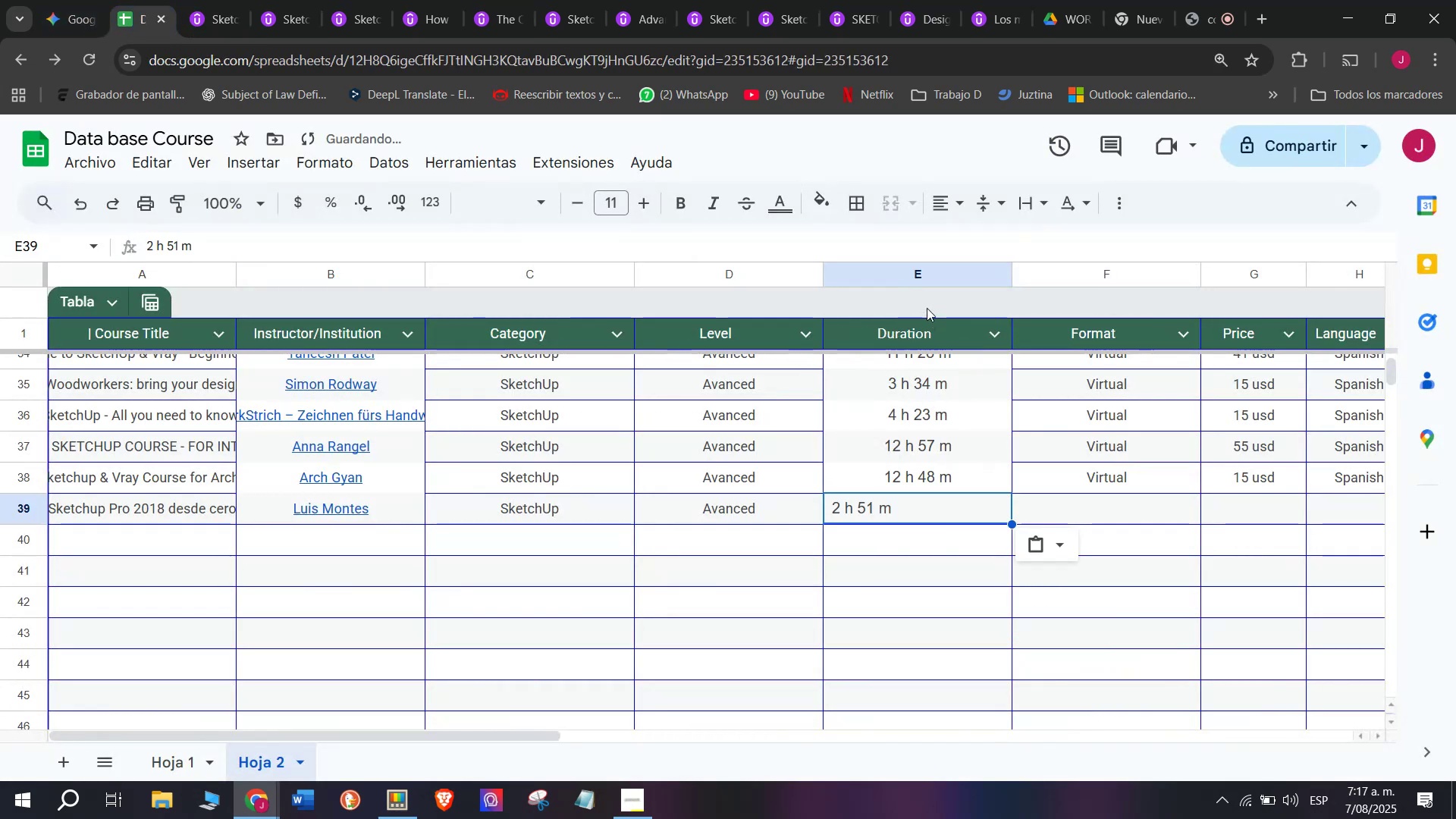 
key(Z)
 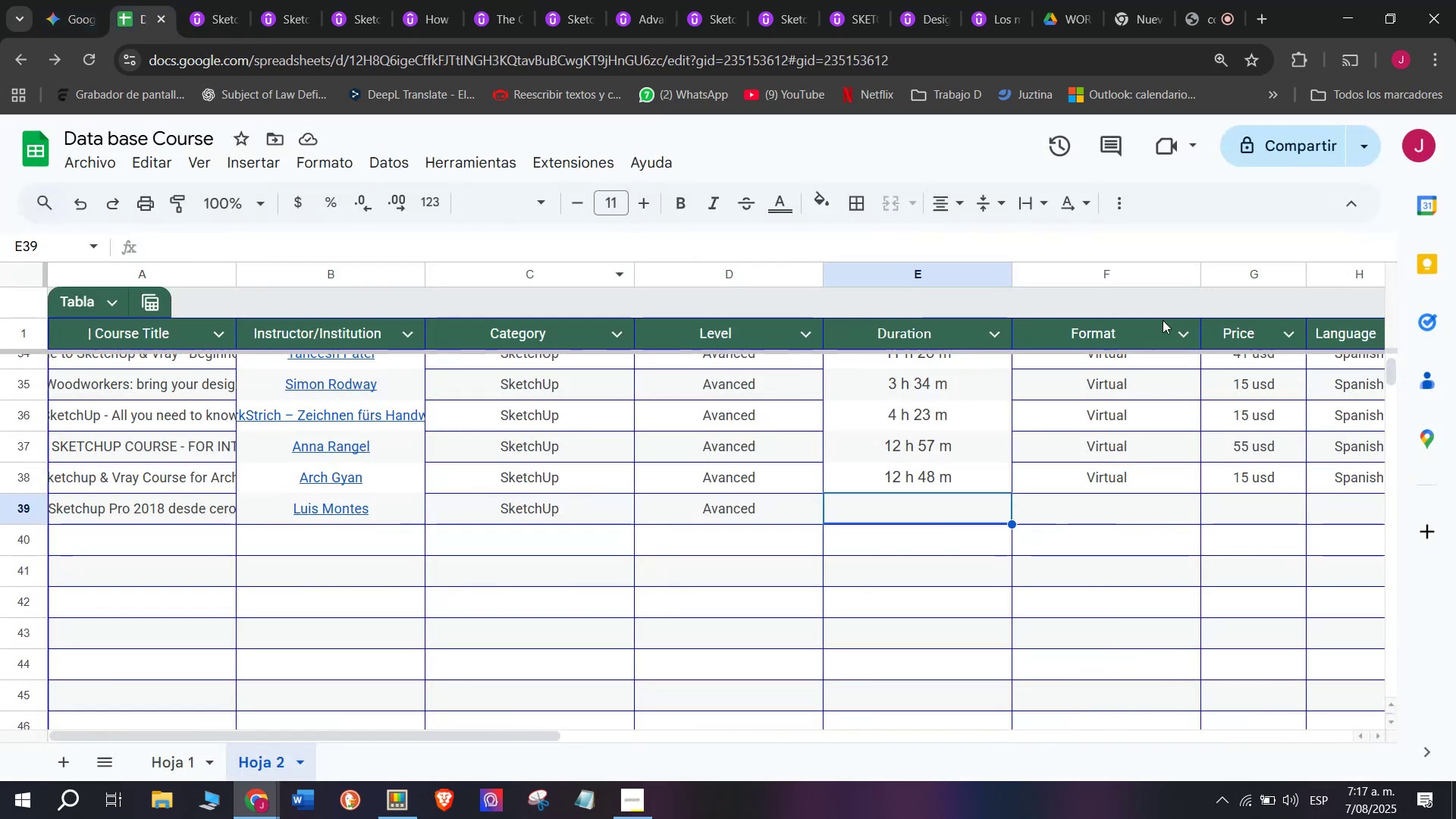 
key(Control+V)
 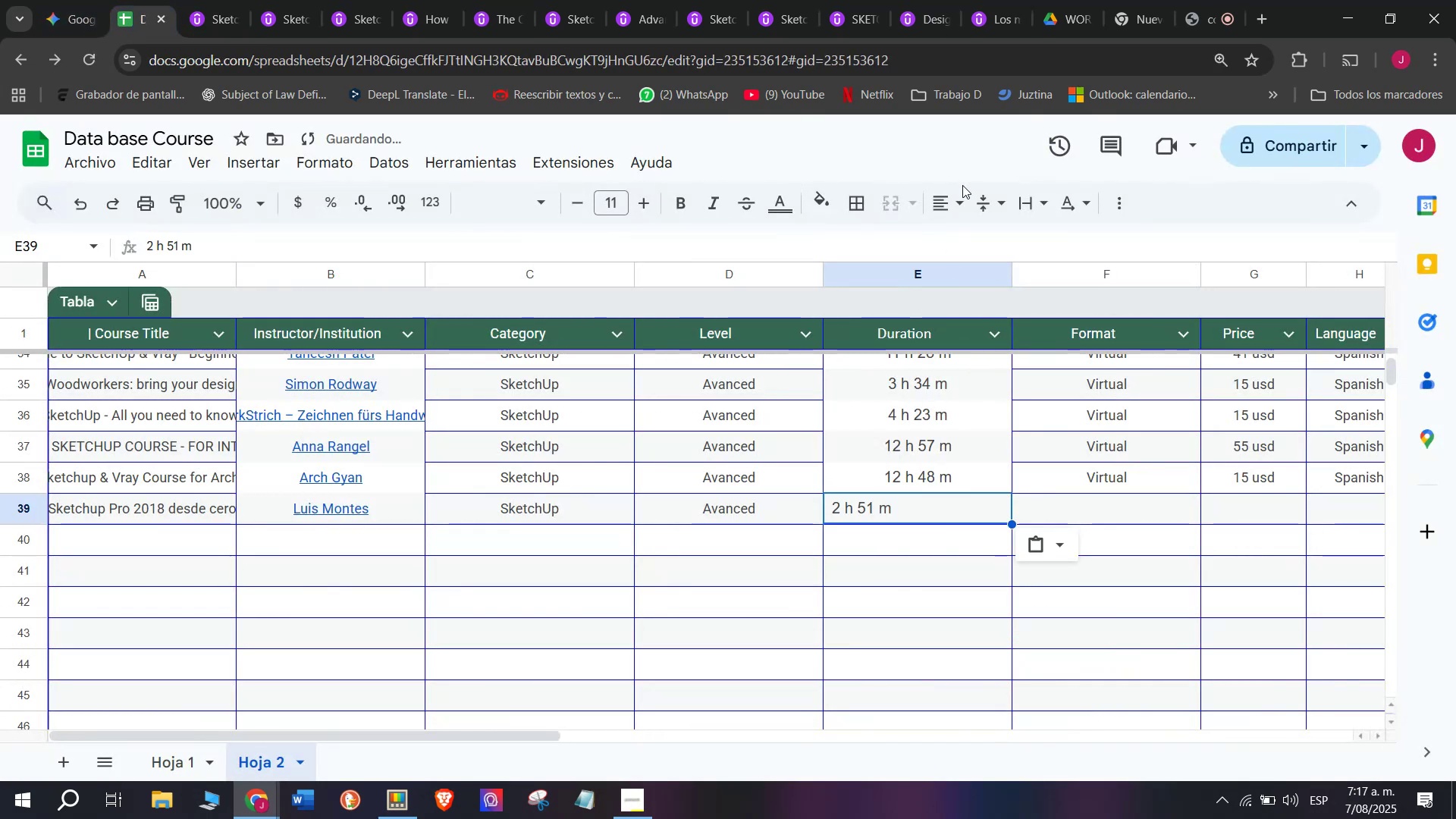 
left_click([968, 202])
 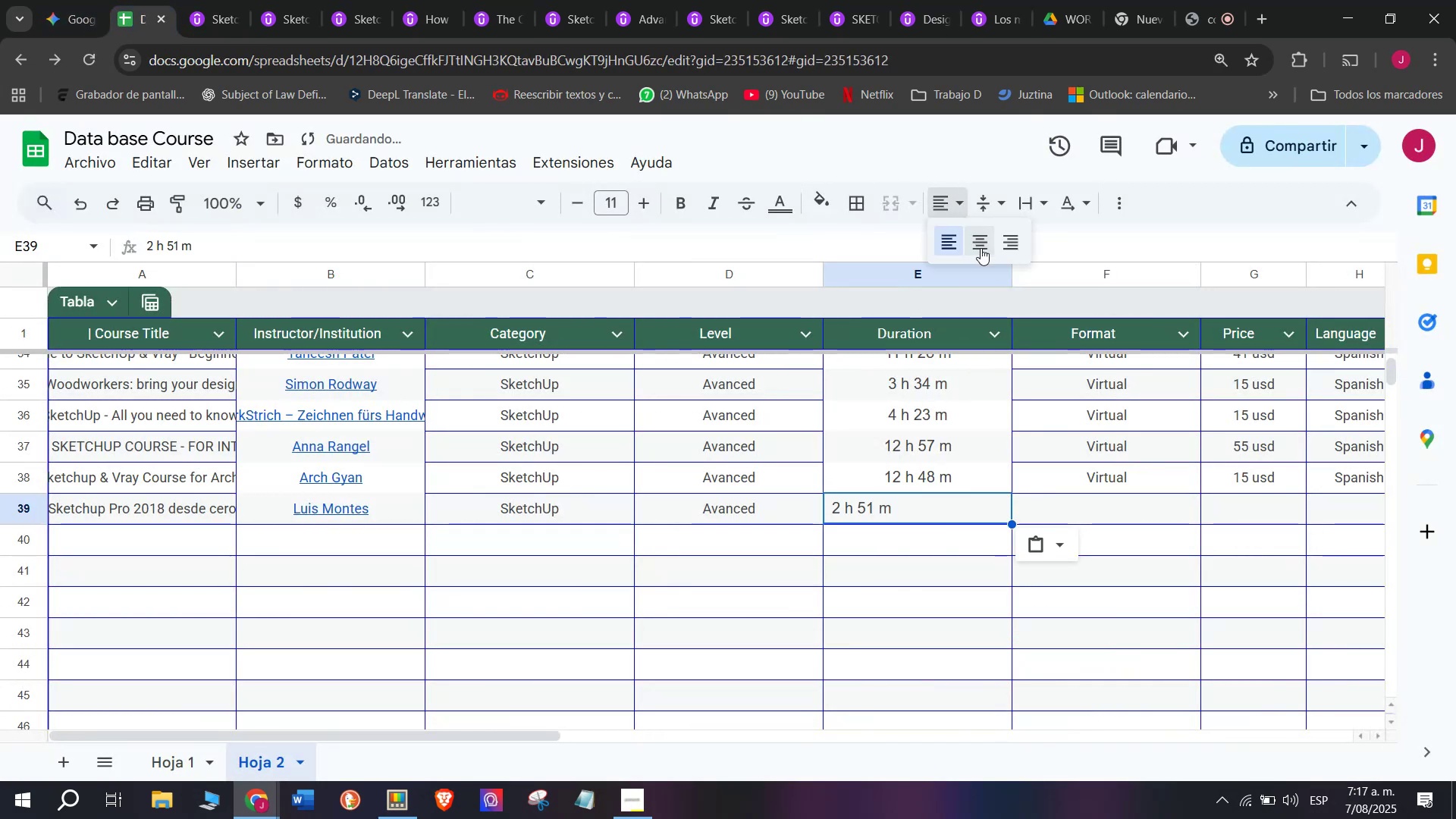 
left_click([981, 248])
 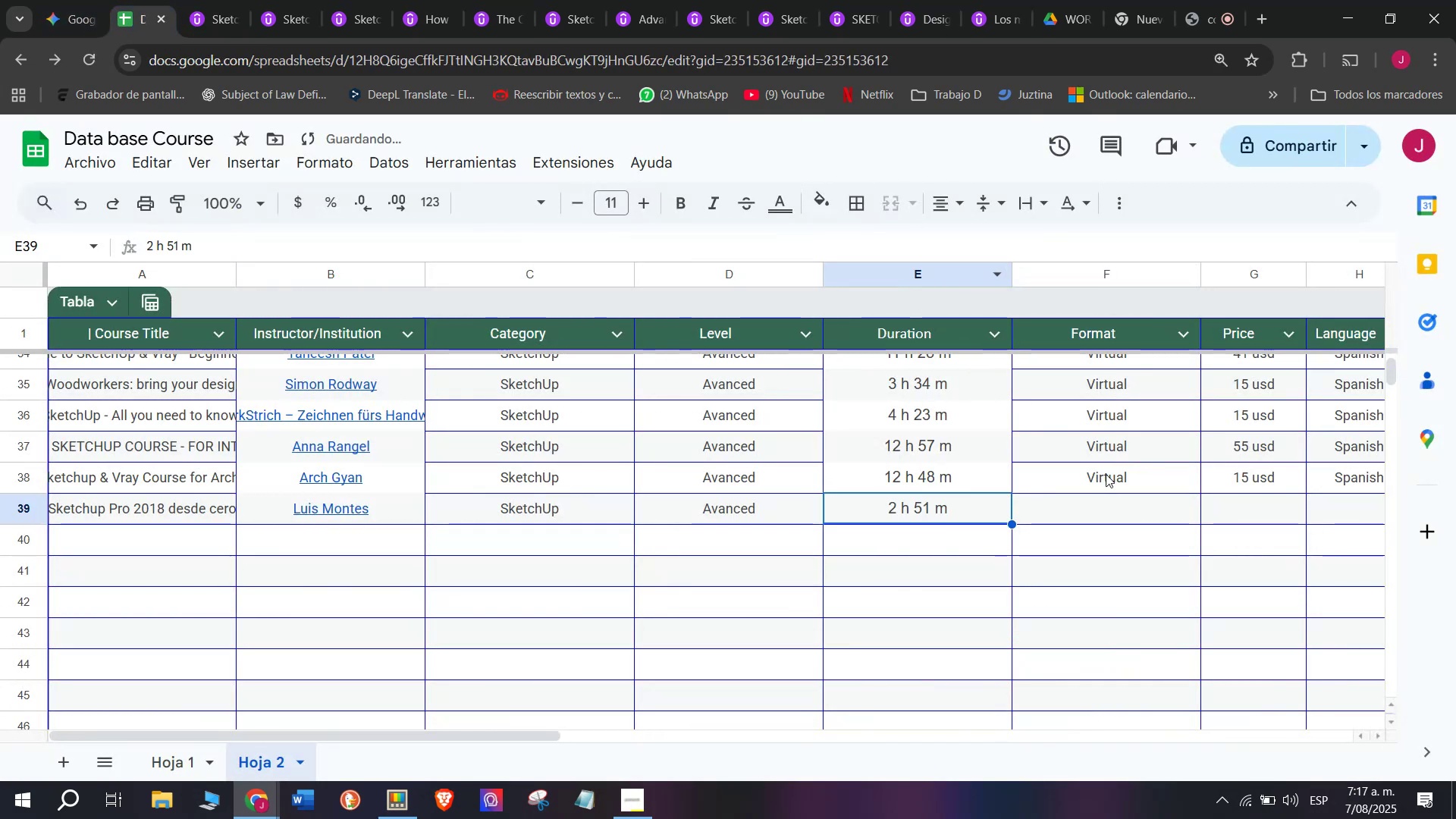 
key(Control+ControlLeft)
 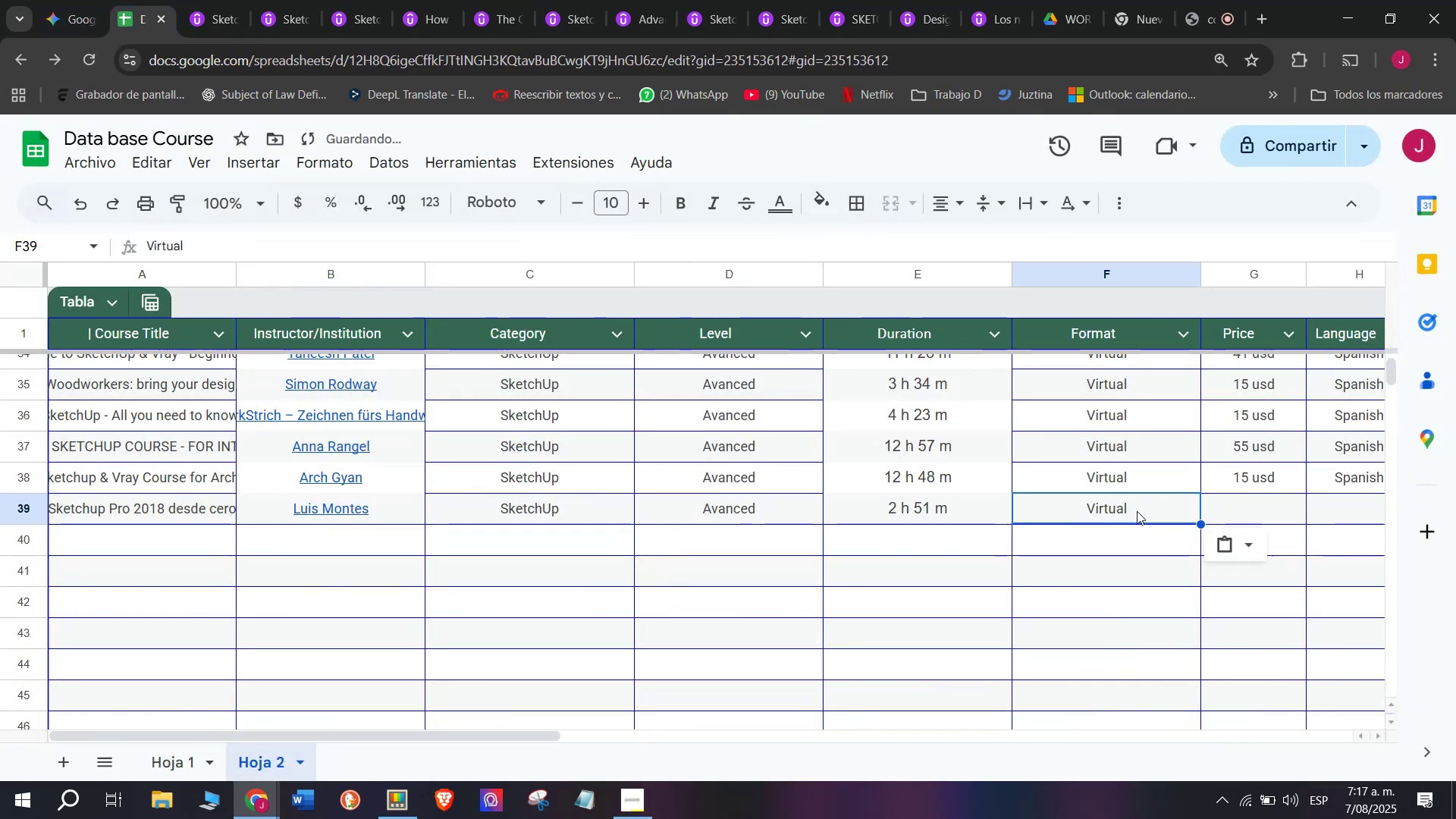 
key(Break)
 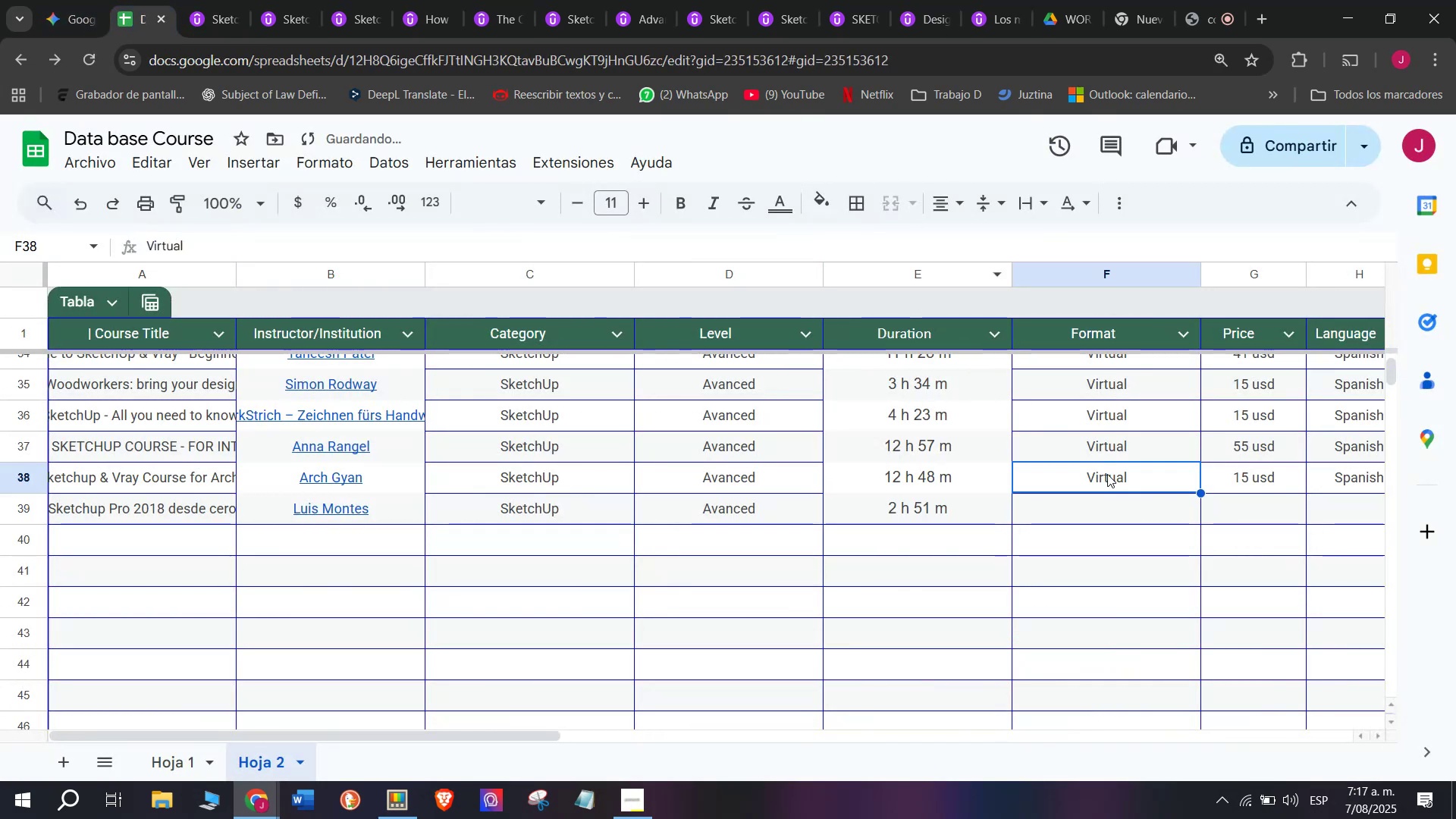 
key(Control+C)
 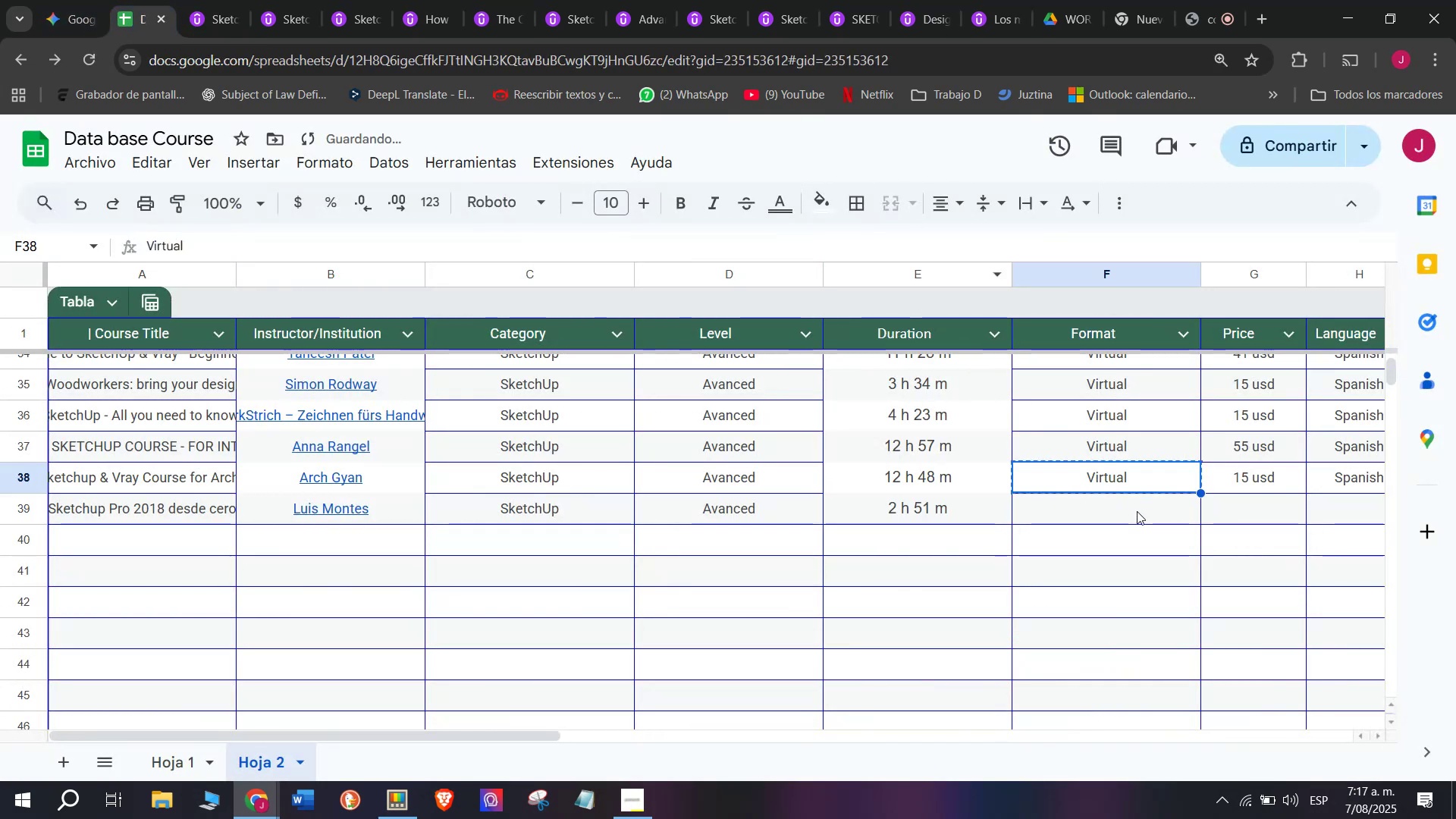 
double_click([1137, 511])
 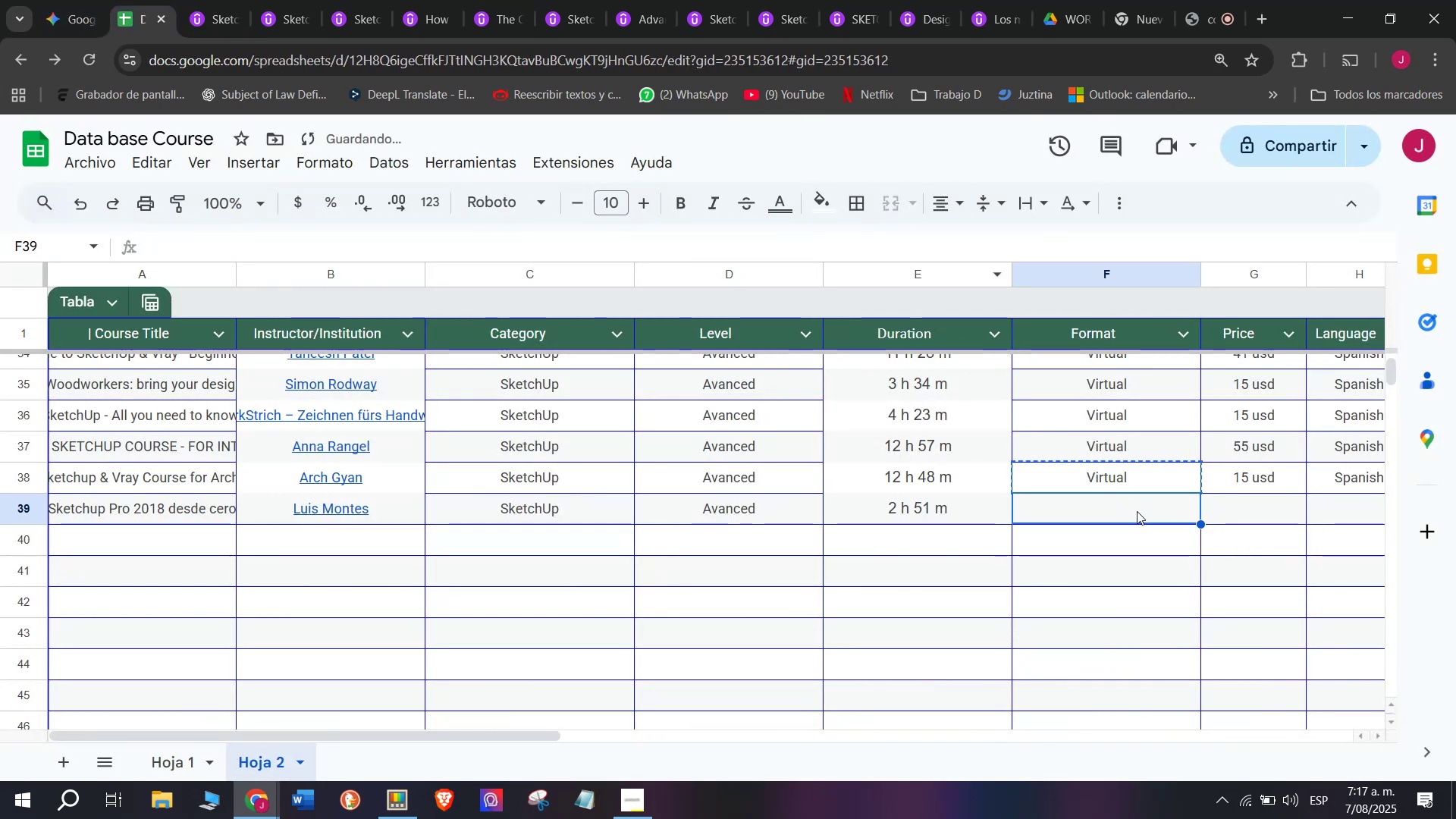 
key(Z)
 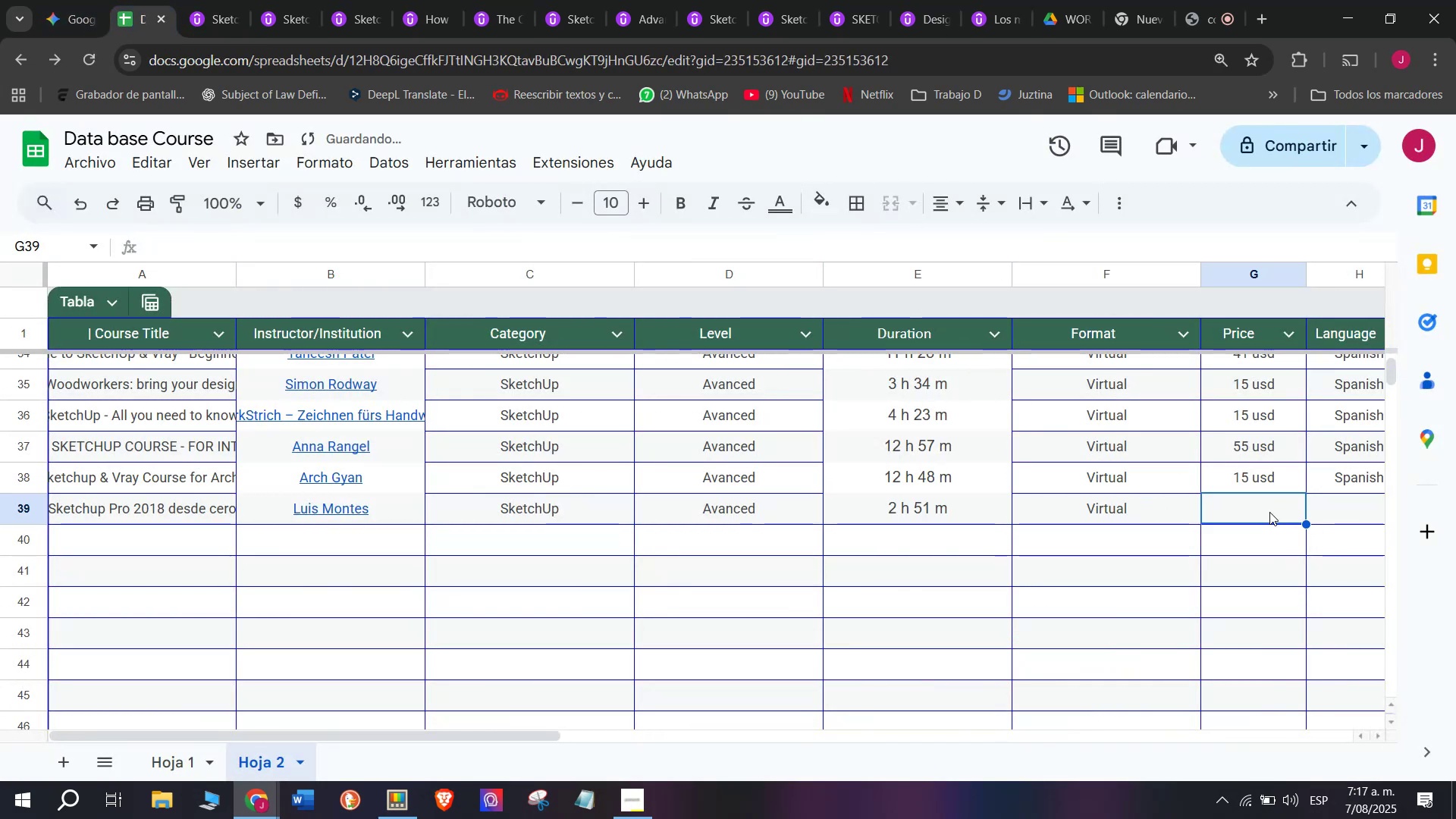 
key(Control+ControlLeft)
 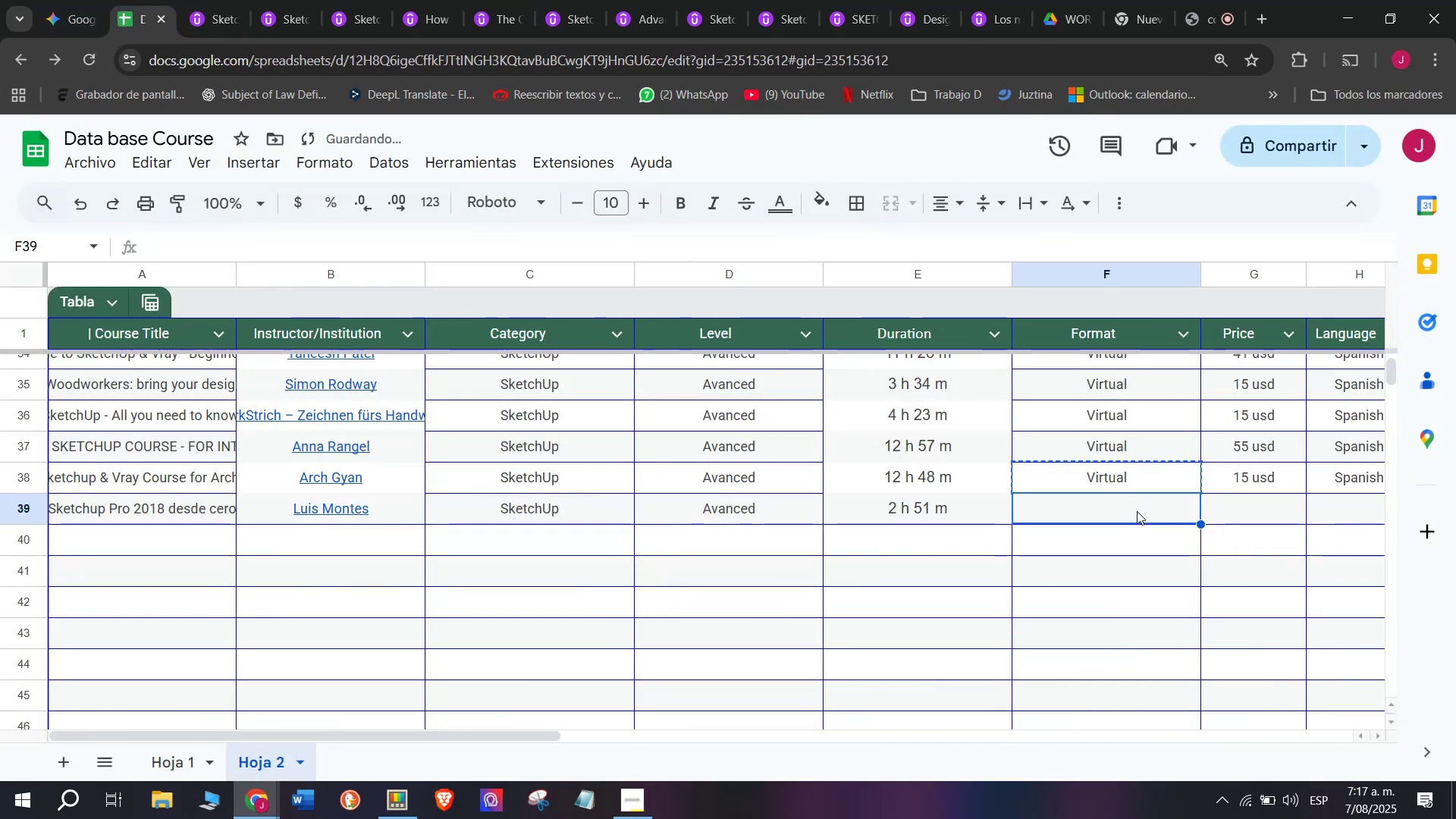 
key(Control+V)
 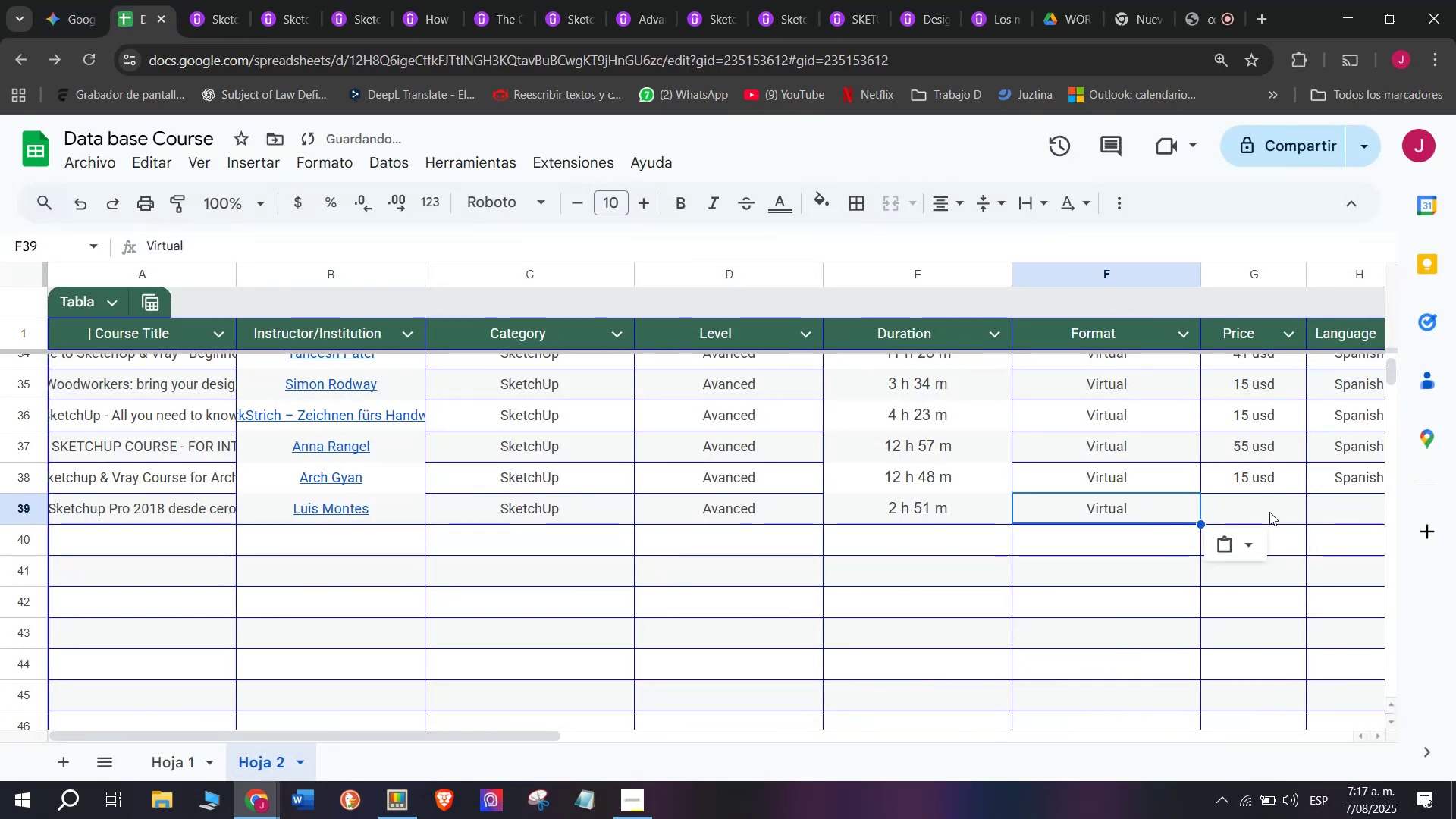 
triple_click([1269, 512])
 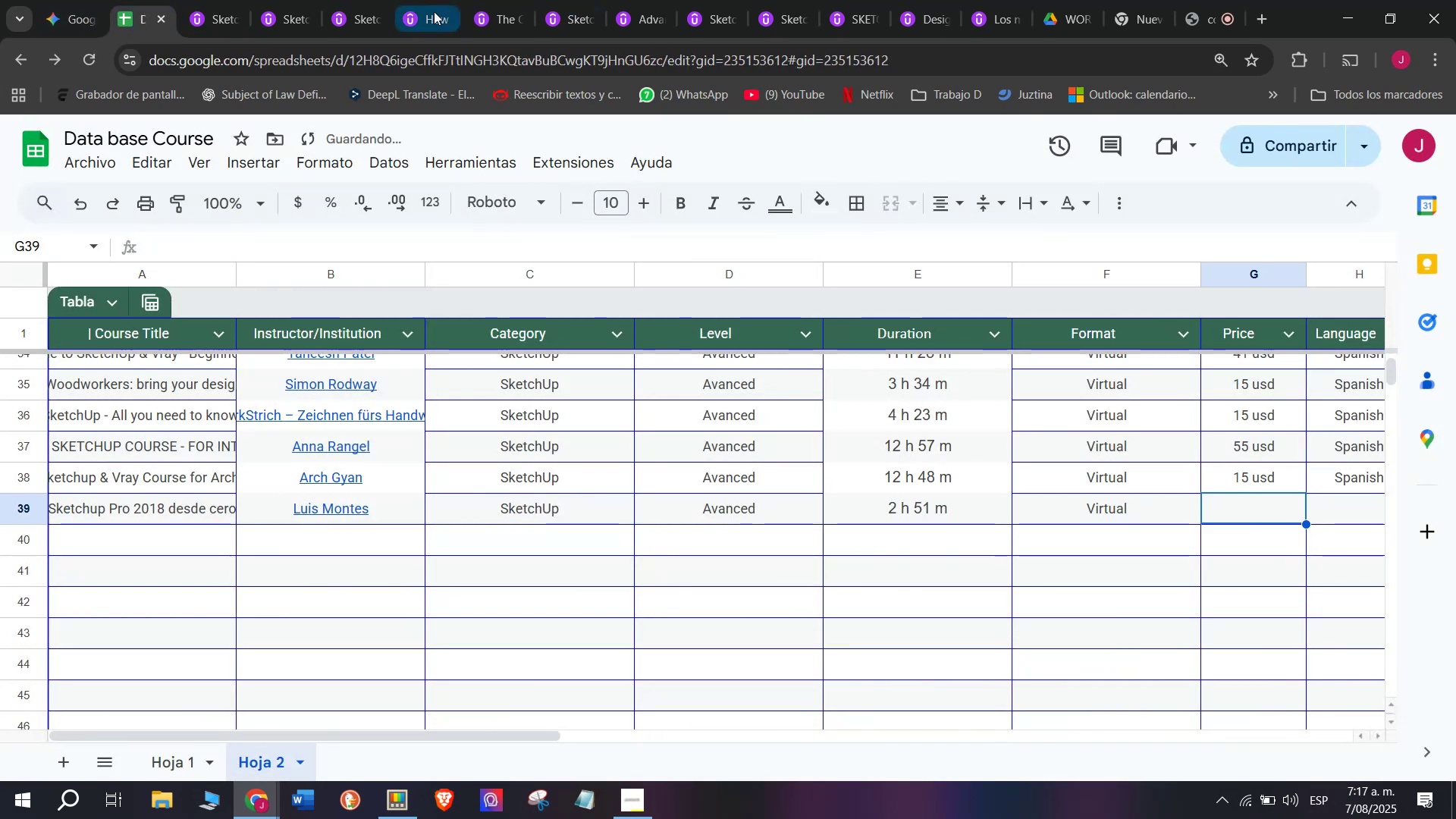 
left_click([221, 0])
 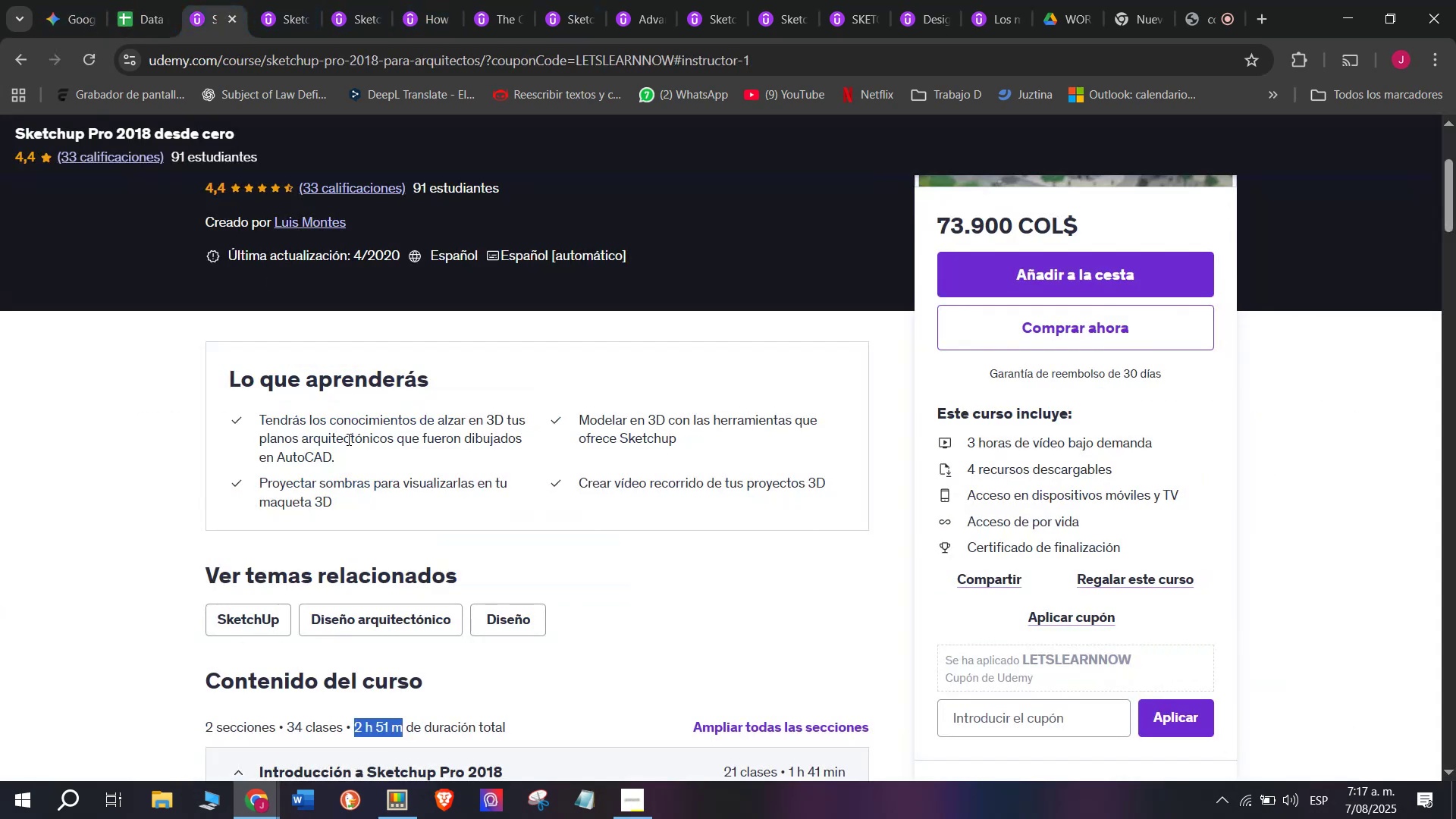 
scroll: coordinate [372, 473], scroll_direction: up, amount: 2.0
 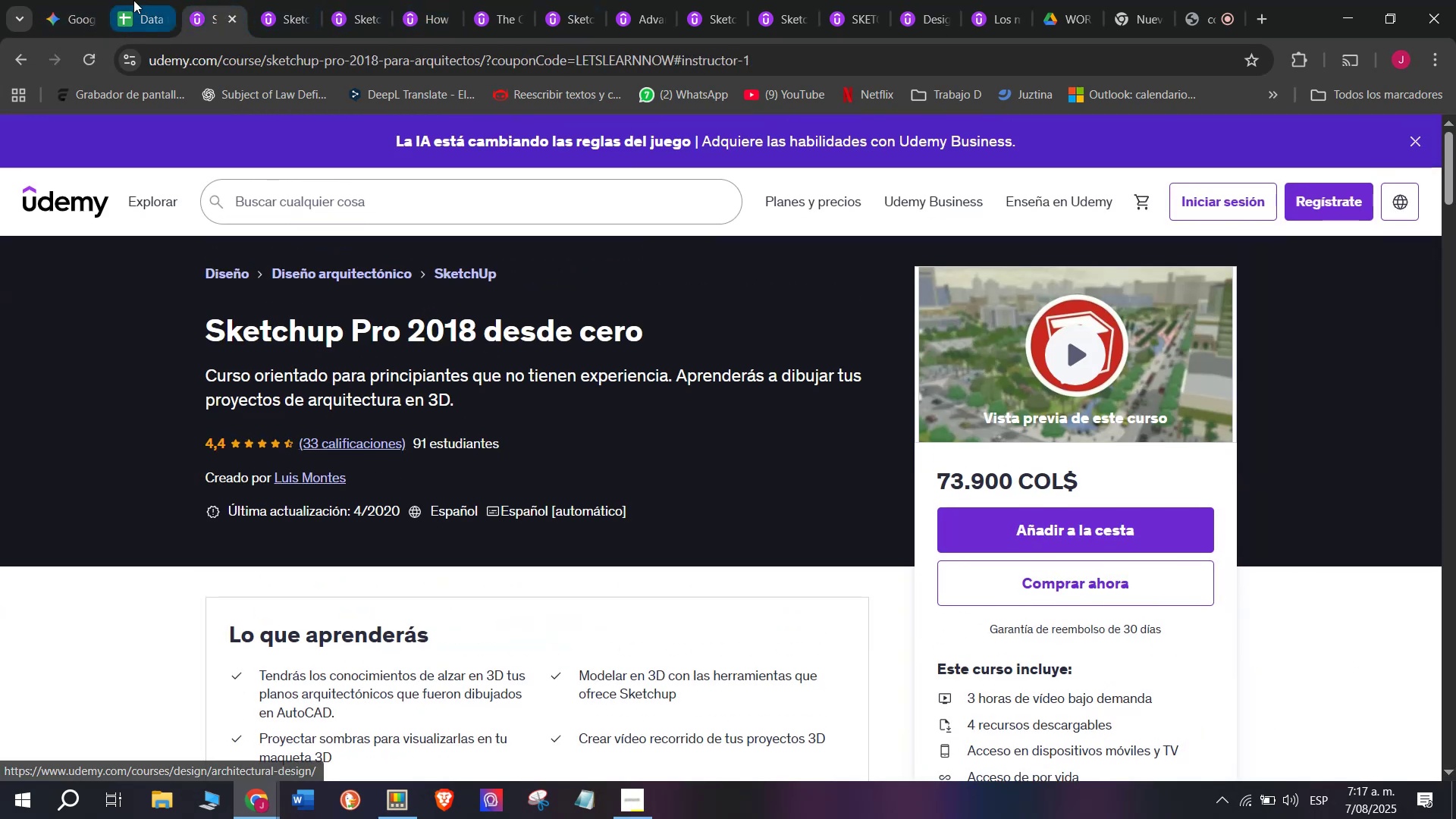 
left_click([129, 0])
 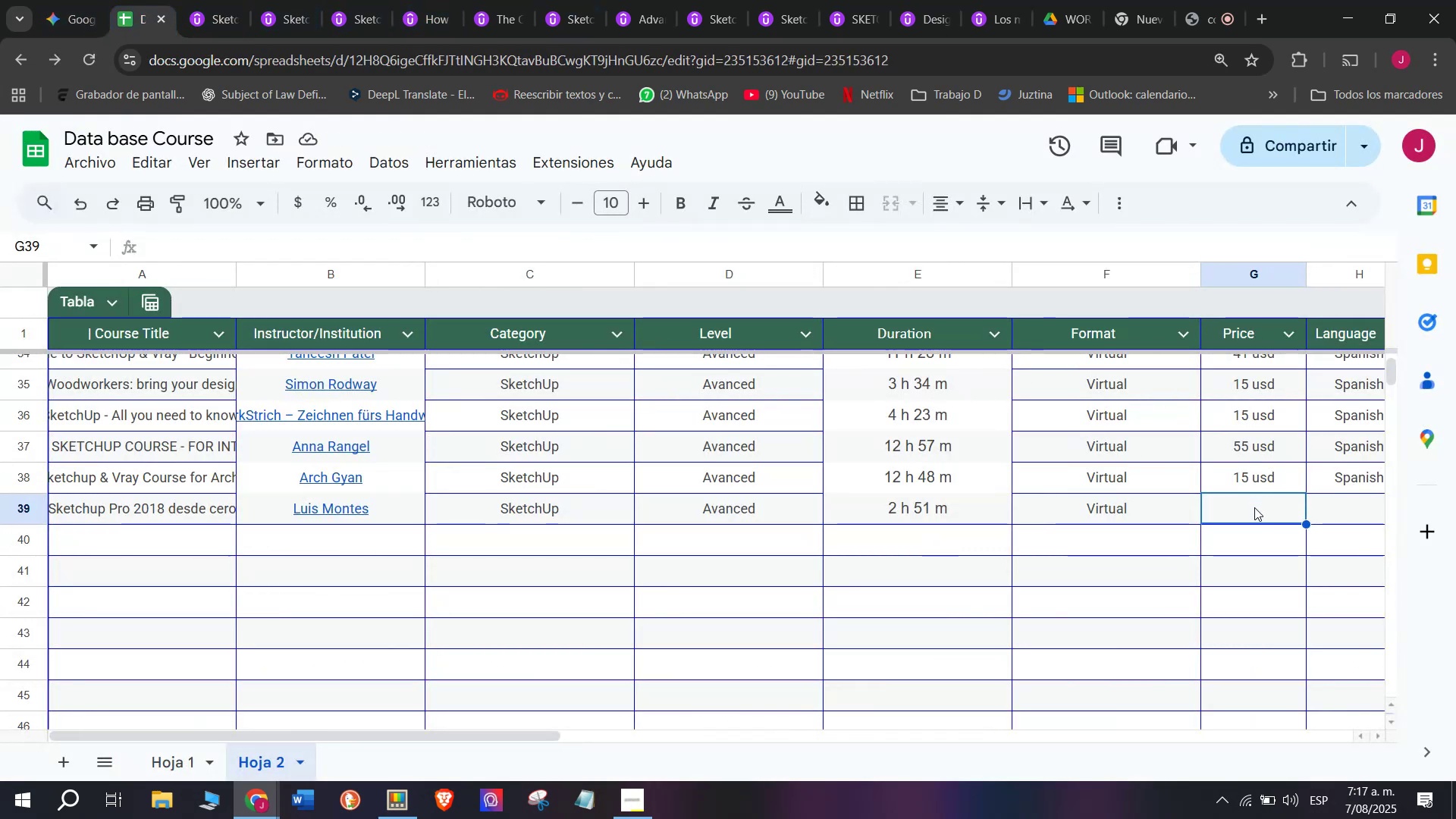 
type(180)
key(Backspace)
type( usd)
 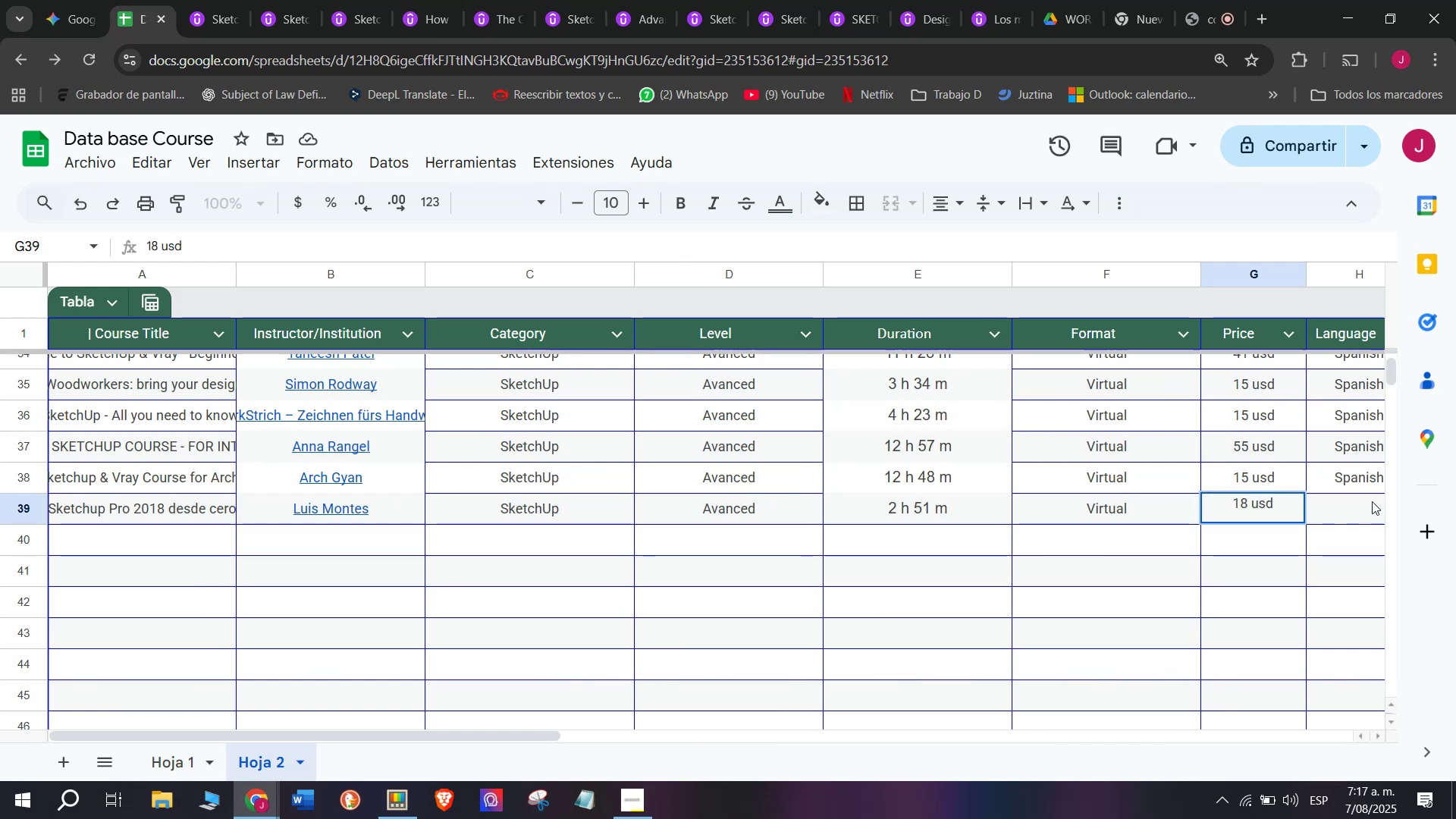 
double_click([1341, 466])
 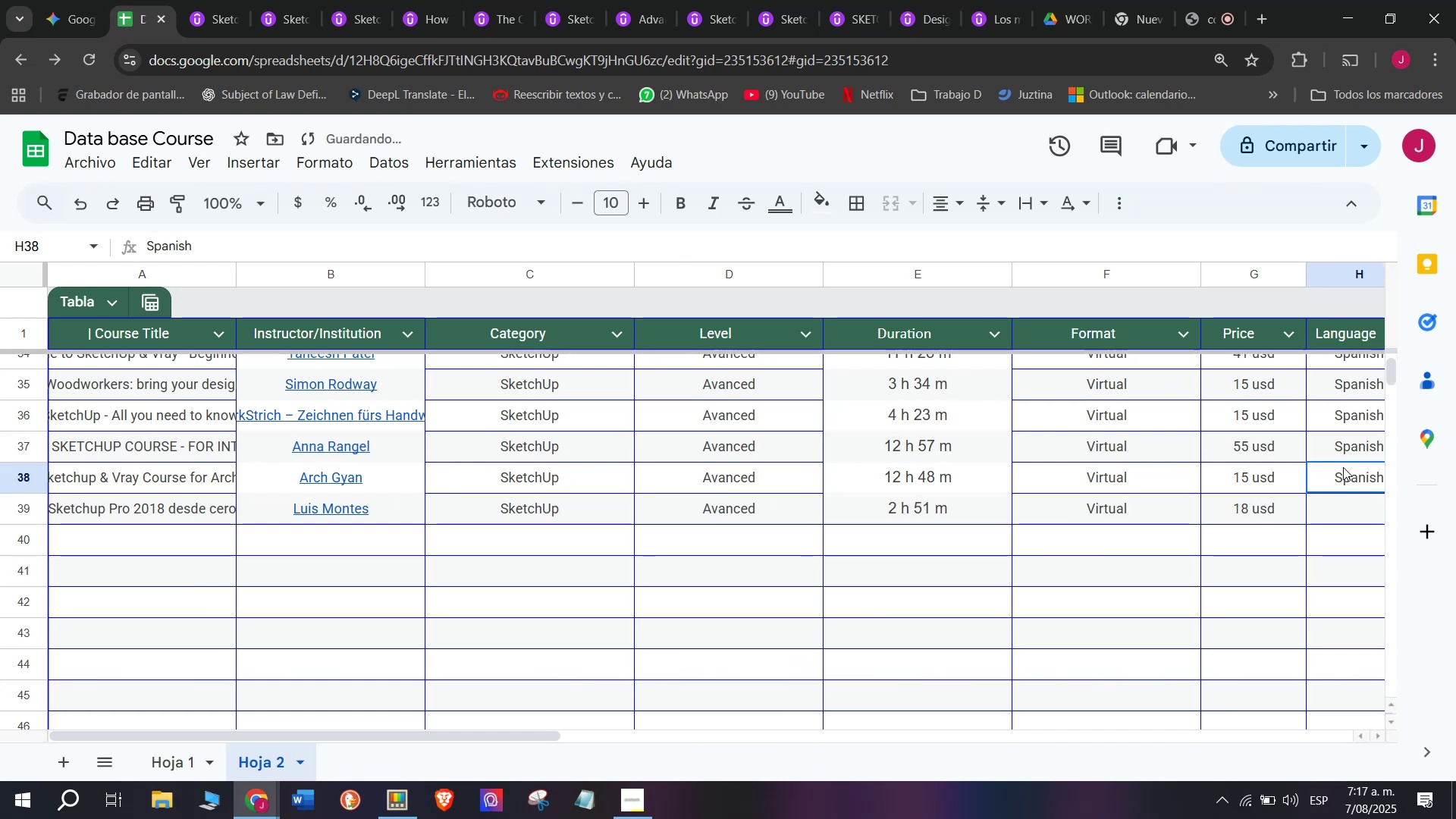 
key(Break)
 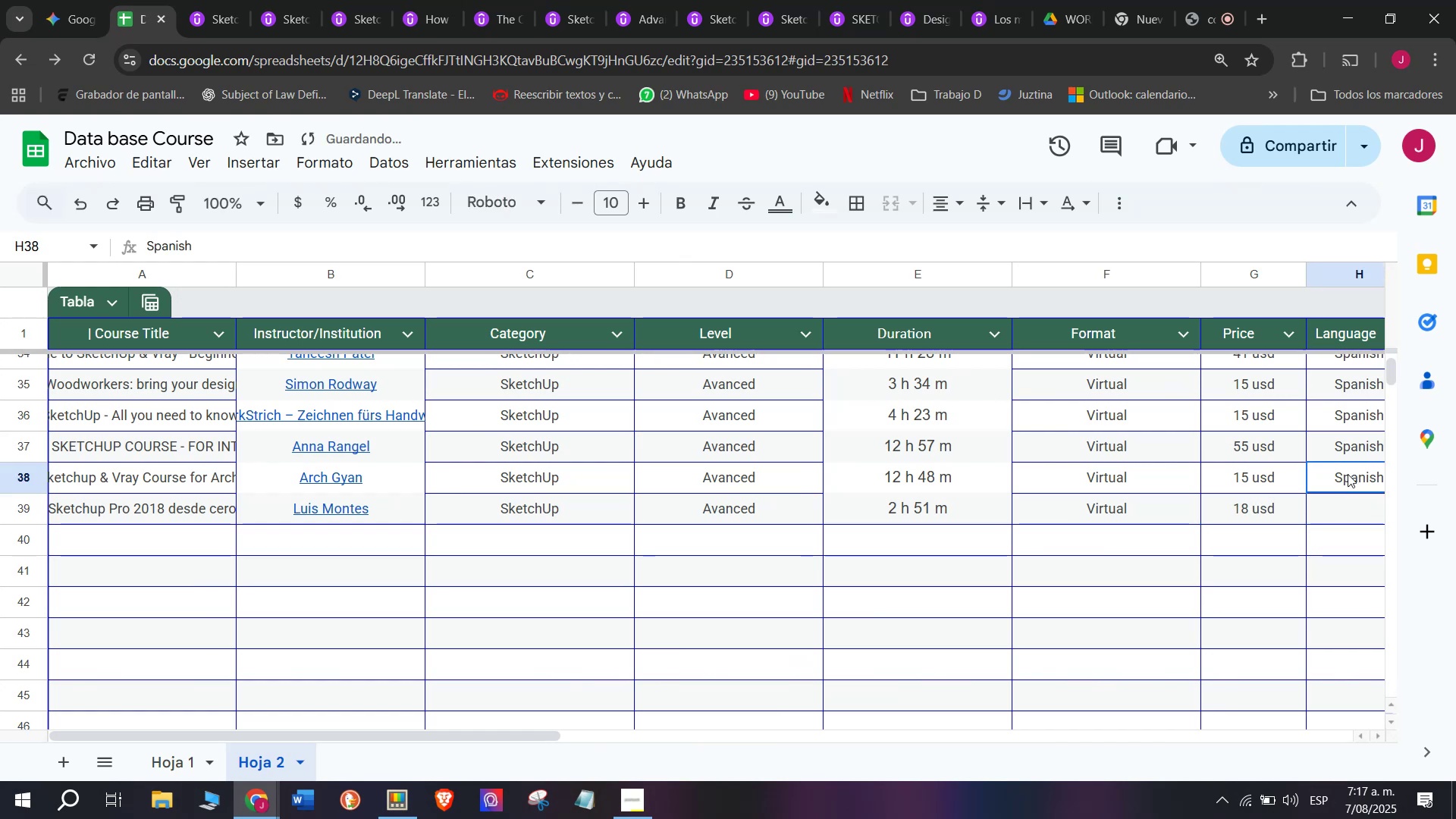 
key(Control+ControlLeft)
 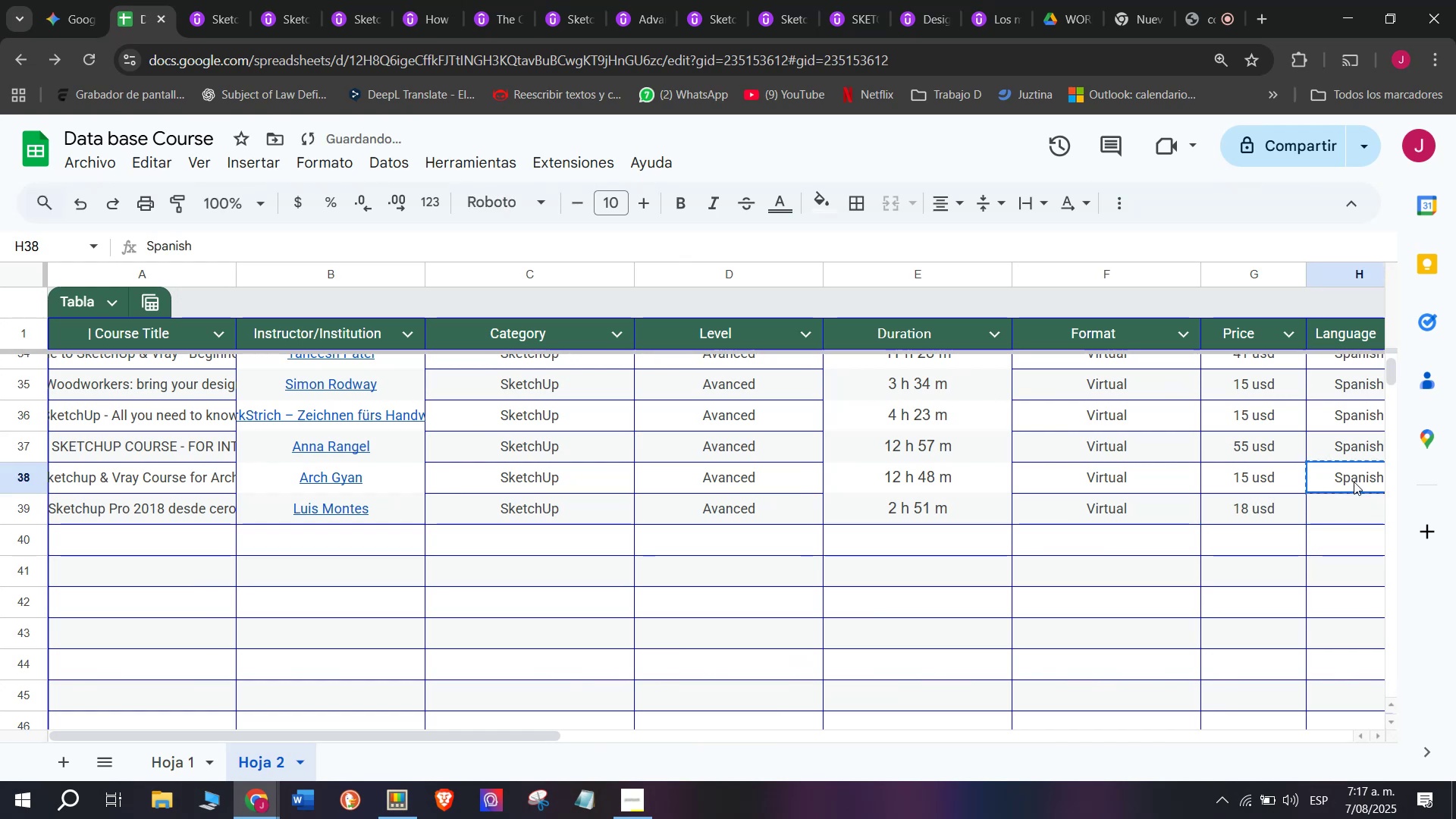 
key(Control+C)
 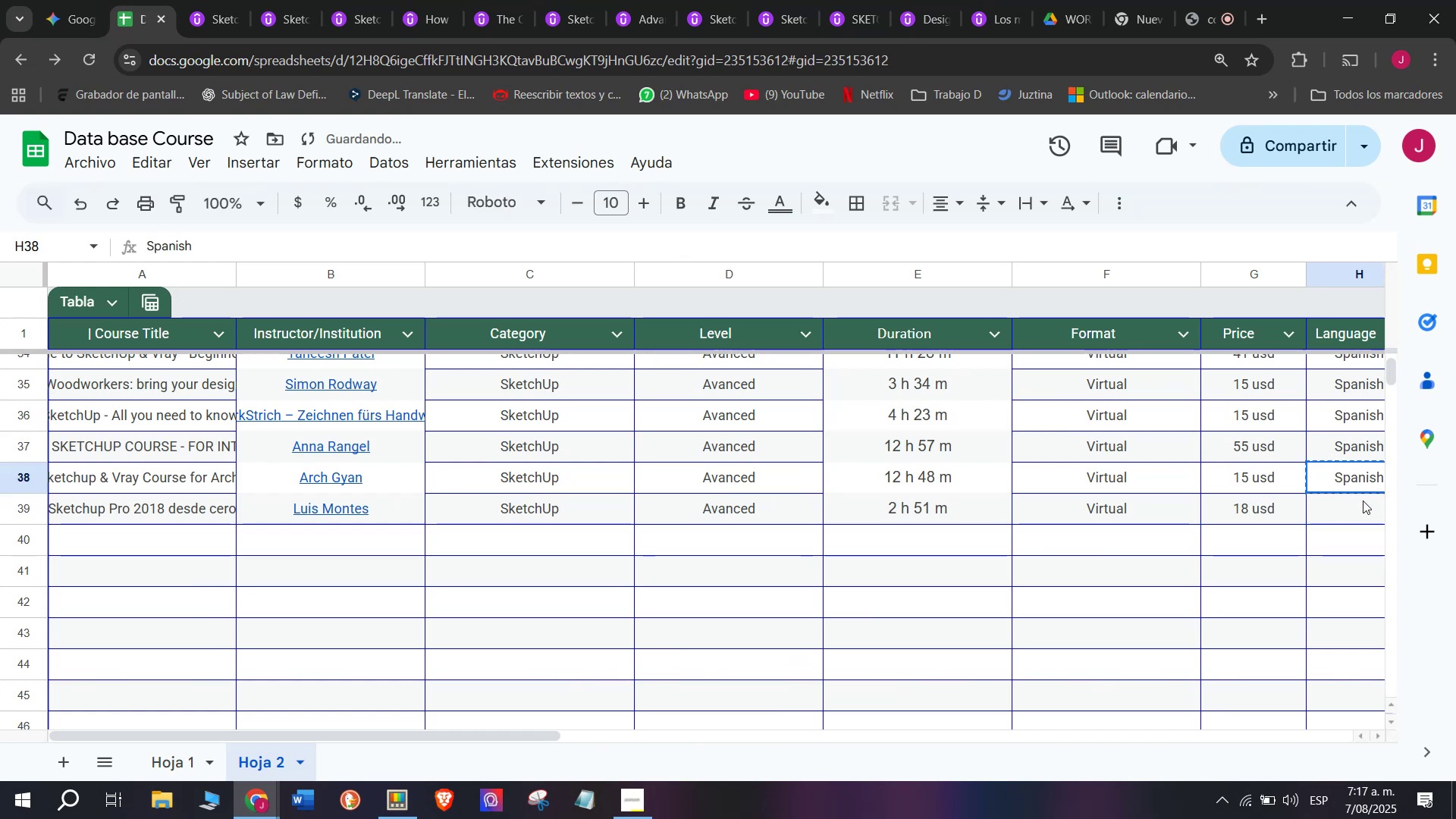 
triple_click([1363, 500])
 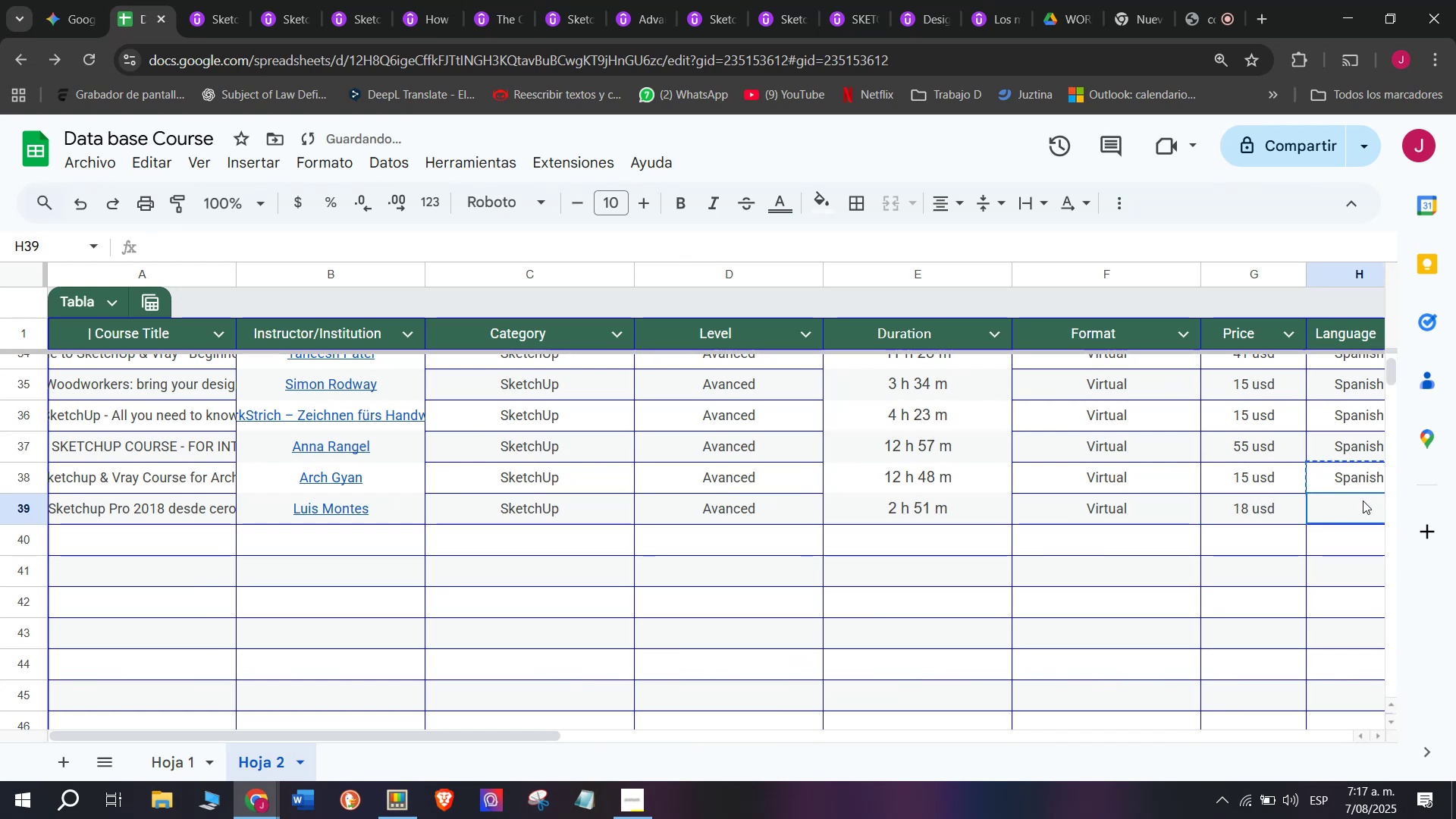 
key(Z)
 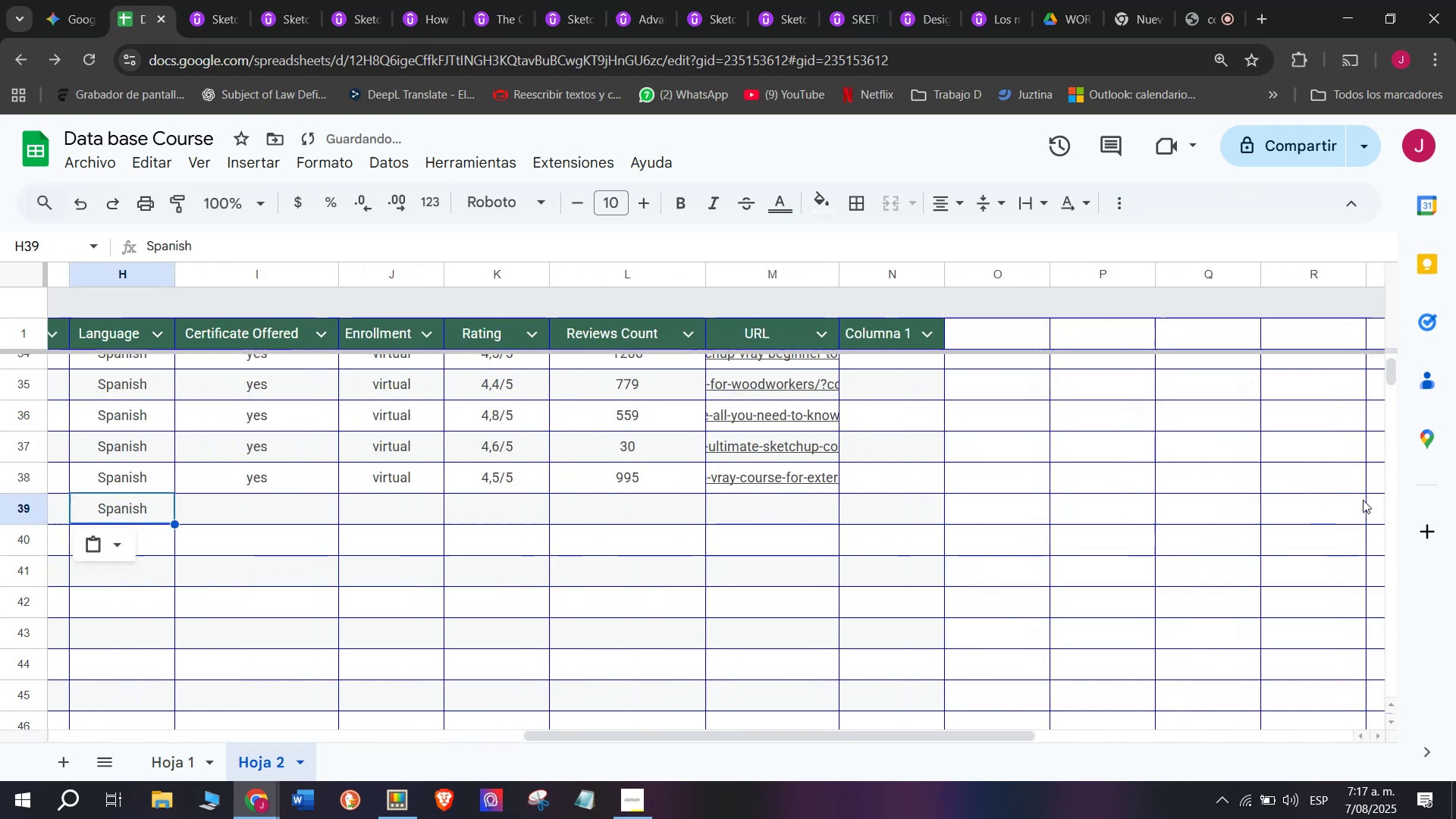 
key(Control+ControlLeft)
 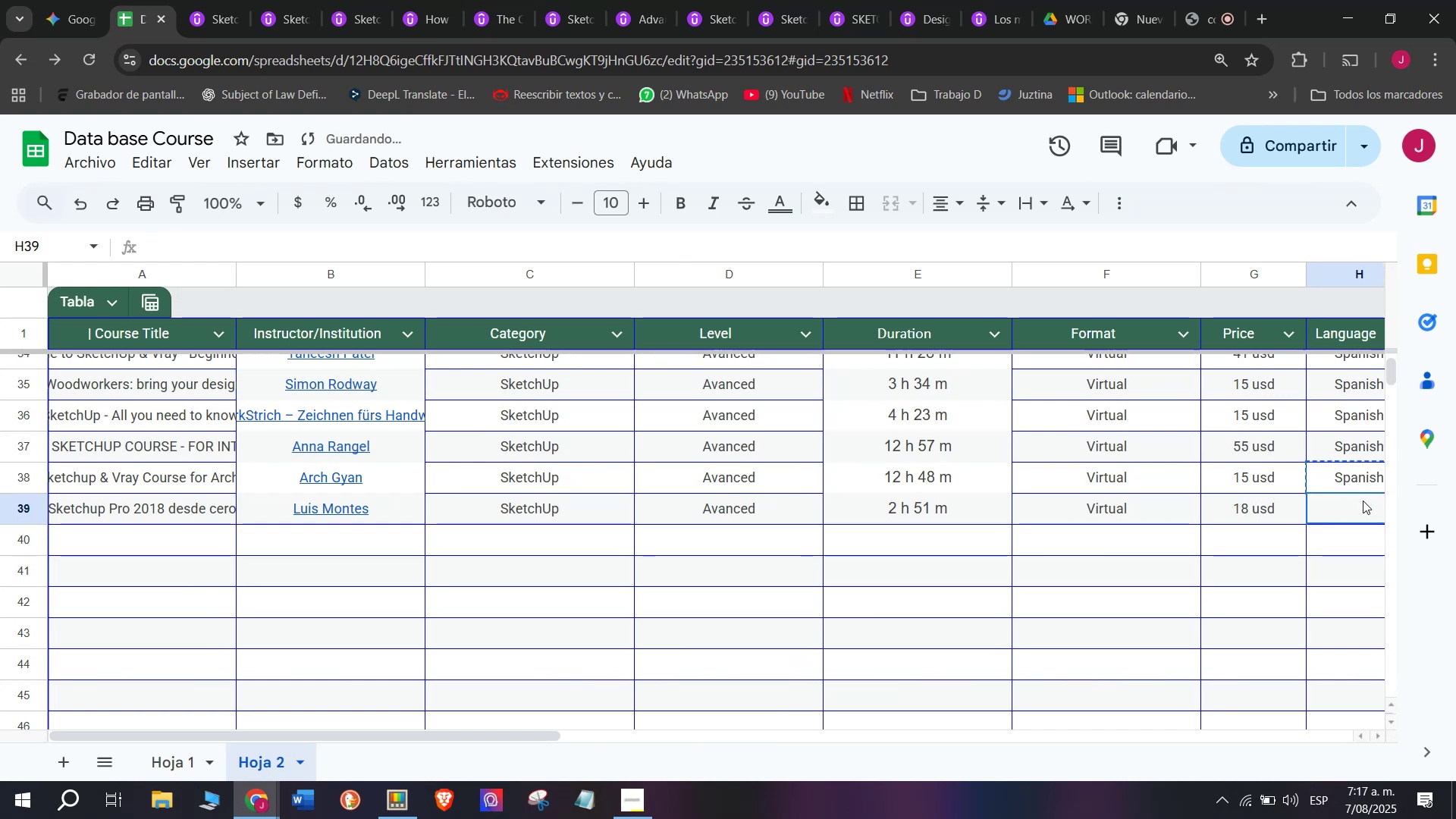 
key(Control+V)
 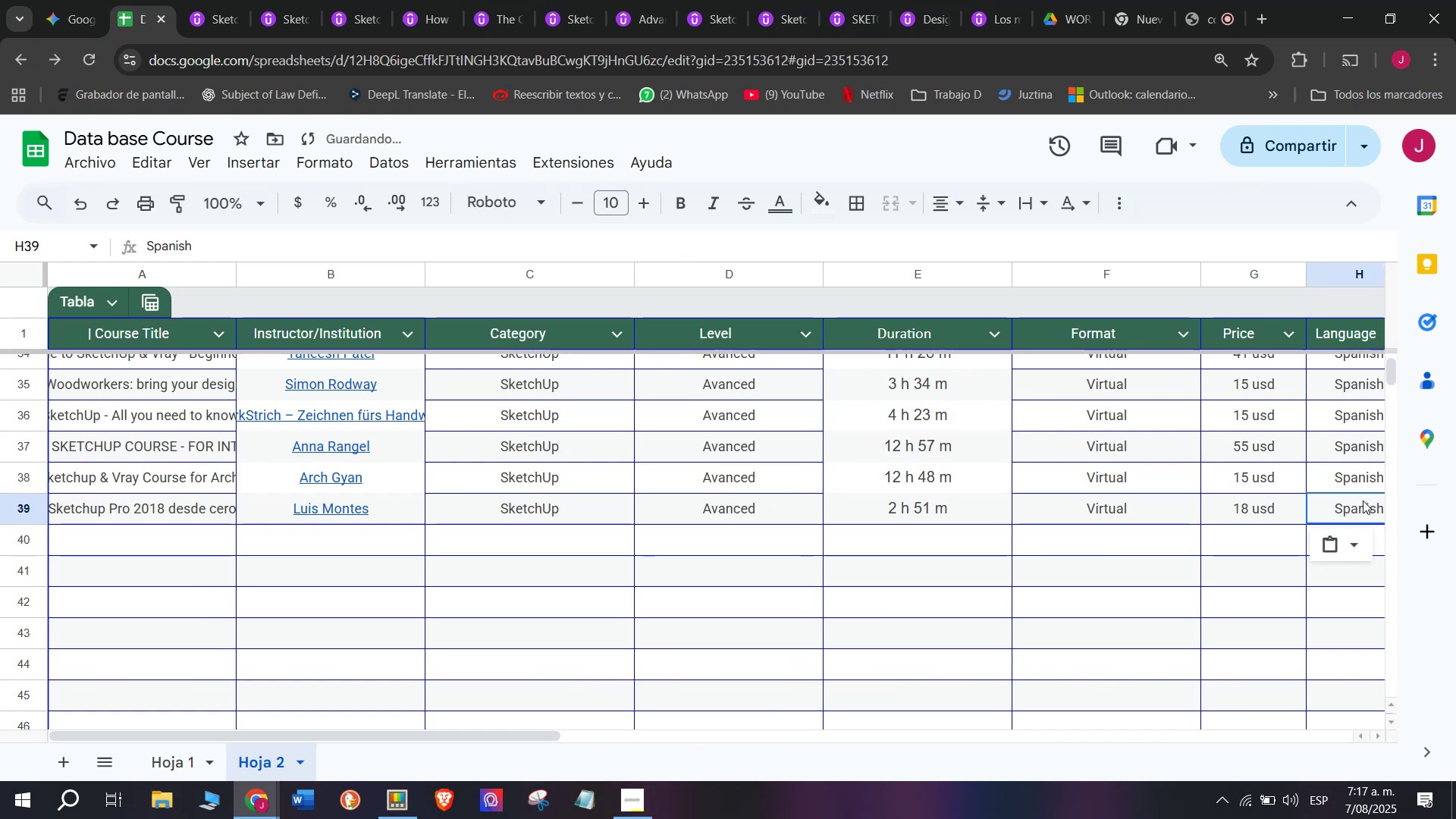 
scroll: coordinate [337, 526], scroll_direction: down, amount: 3.0
 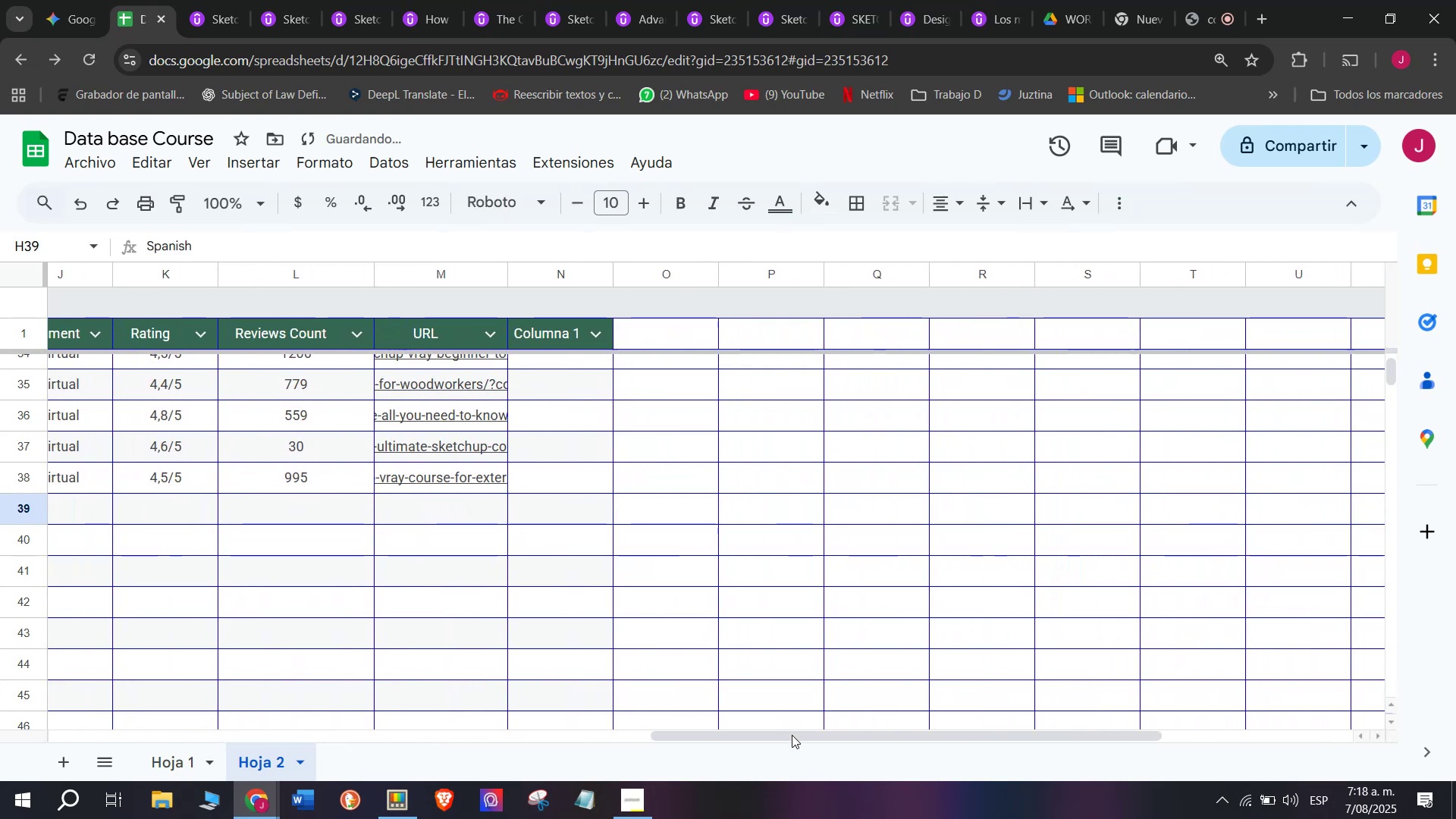 
left_click_drag(start_coordinate=[795, 739], to_coordinate=[567, 698])
 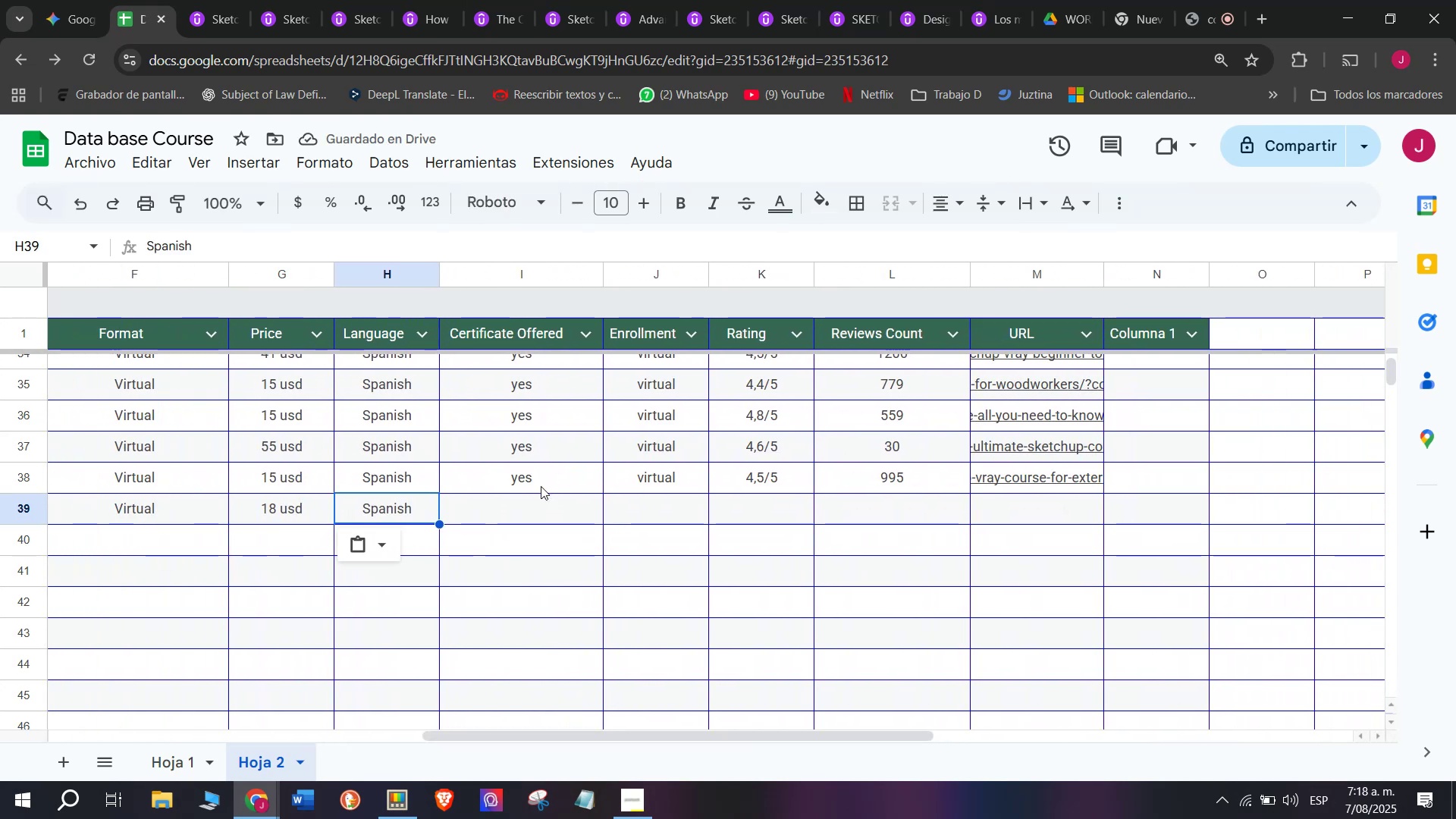 
left_click([541, 486])
 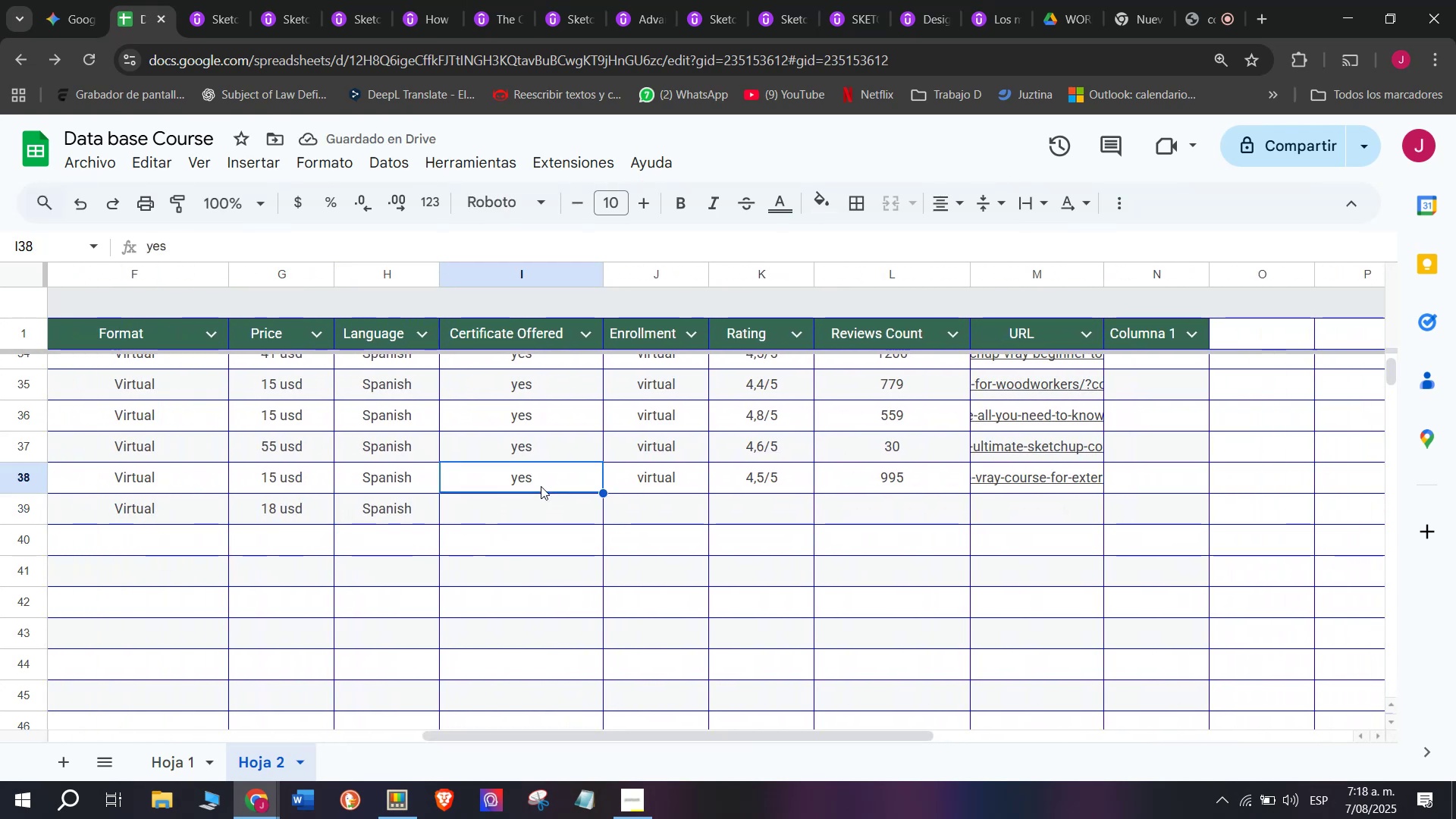 
key(Break)
 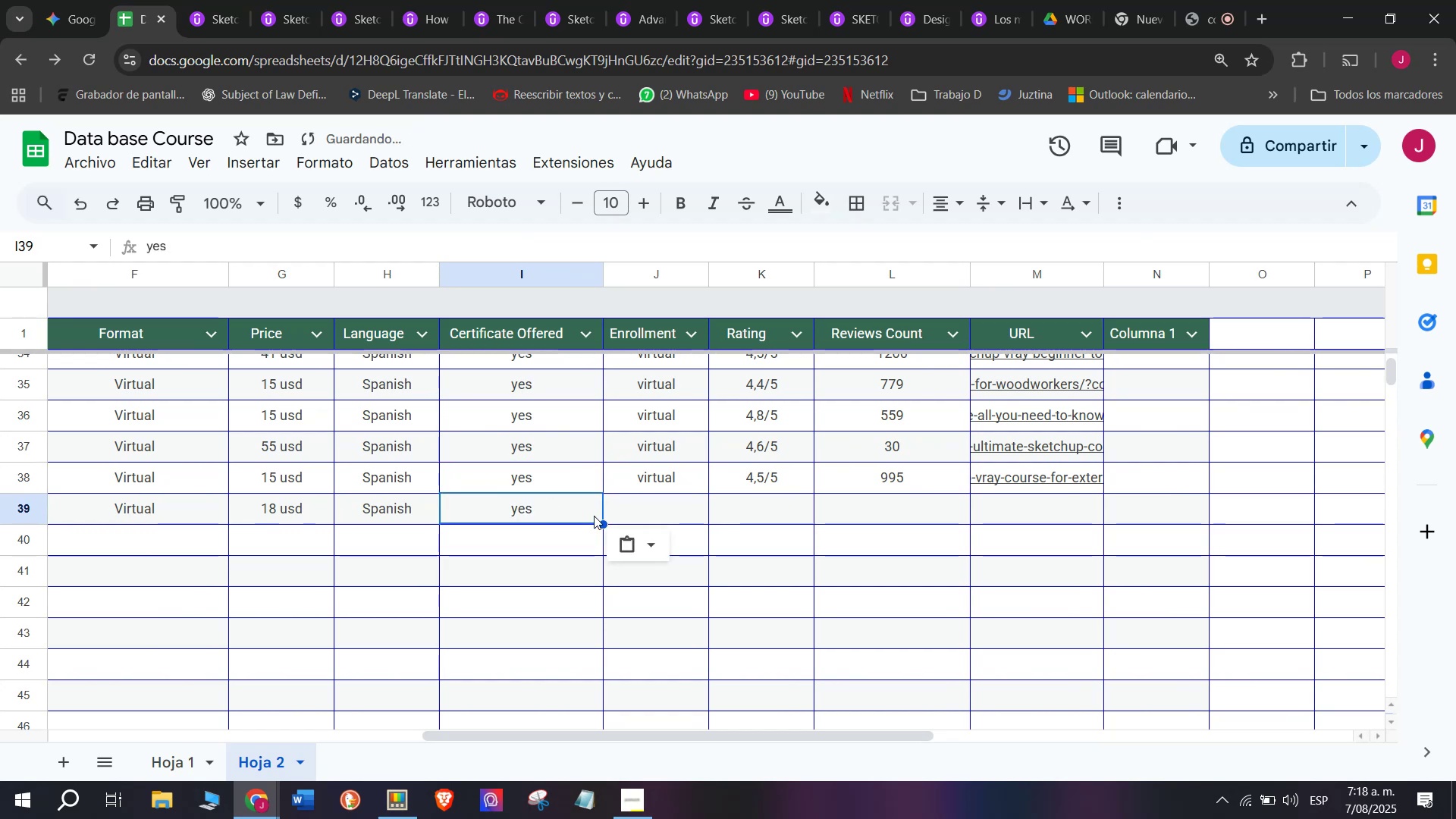 
key(Control+ControlLeft)
 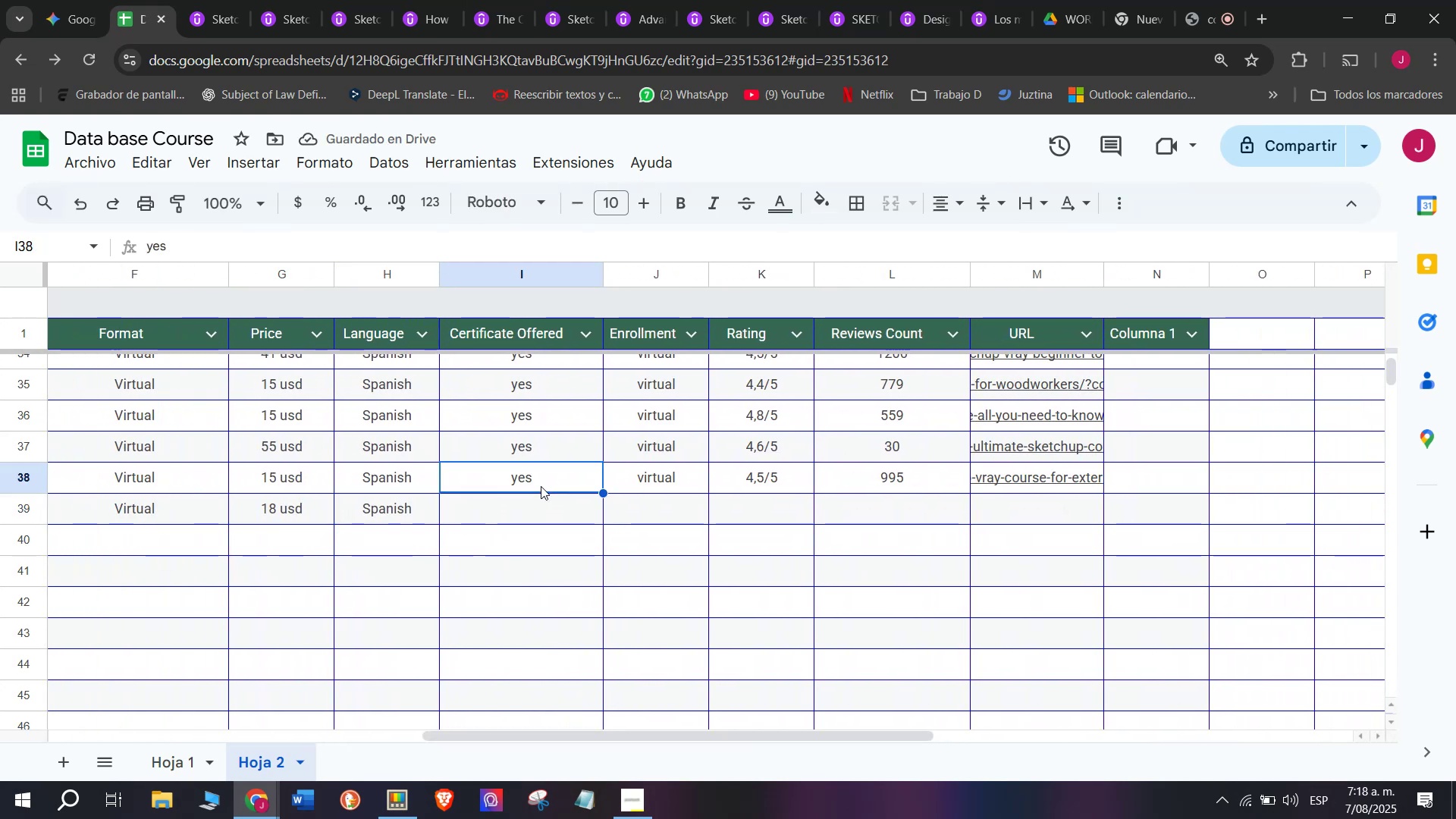 
key(Control+C)
 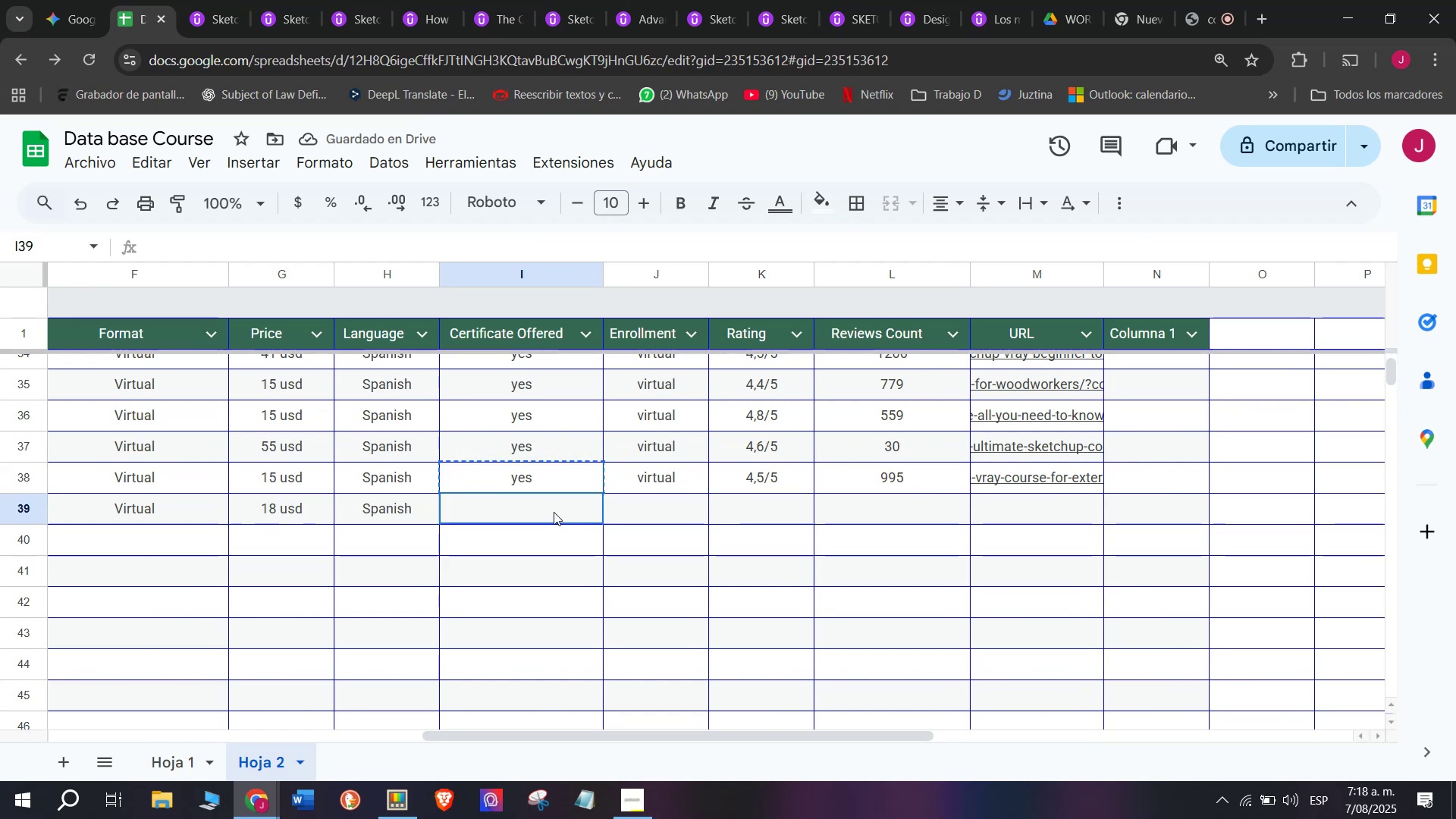 
double_click([554, 512])
 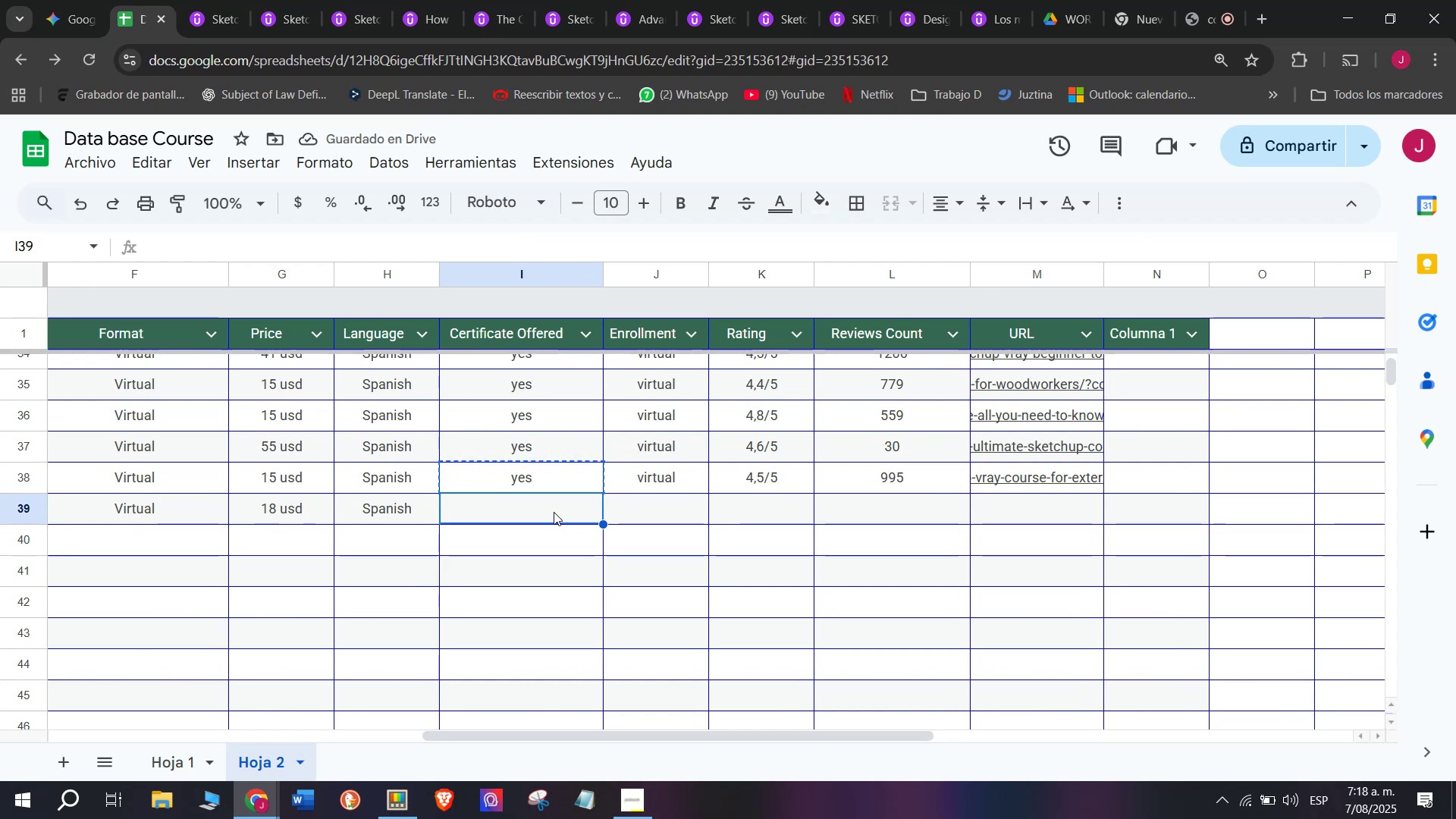 
key(Z)
 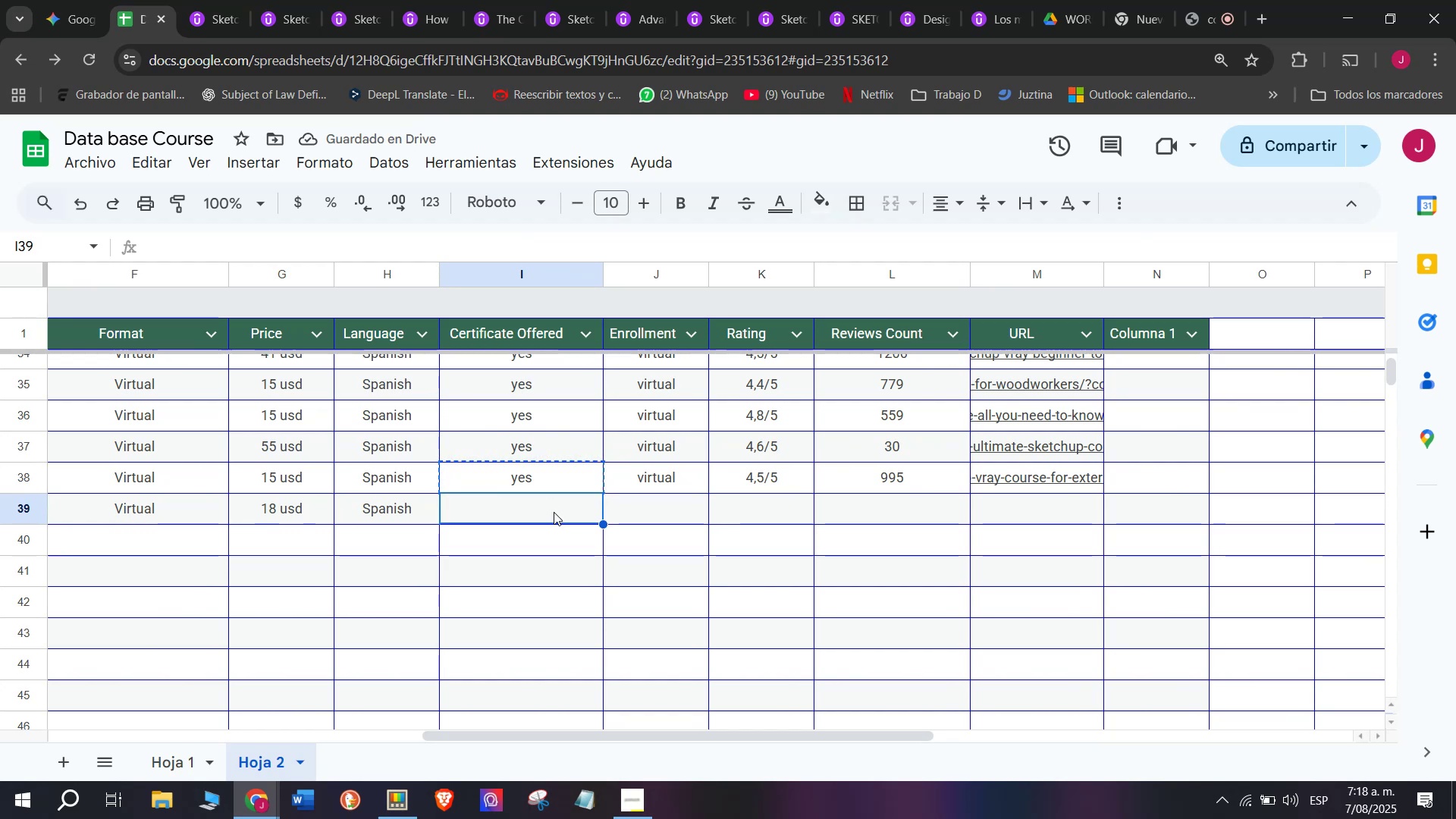 
key(Control+ControlLeft)
 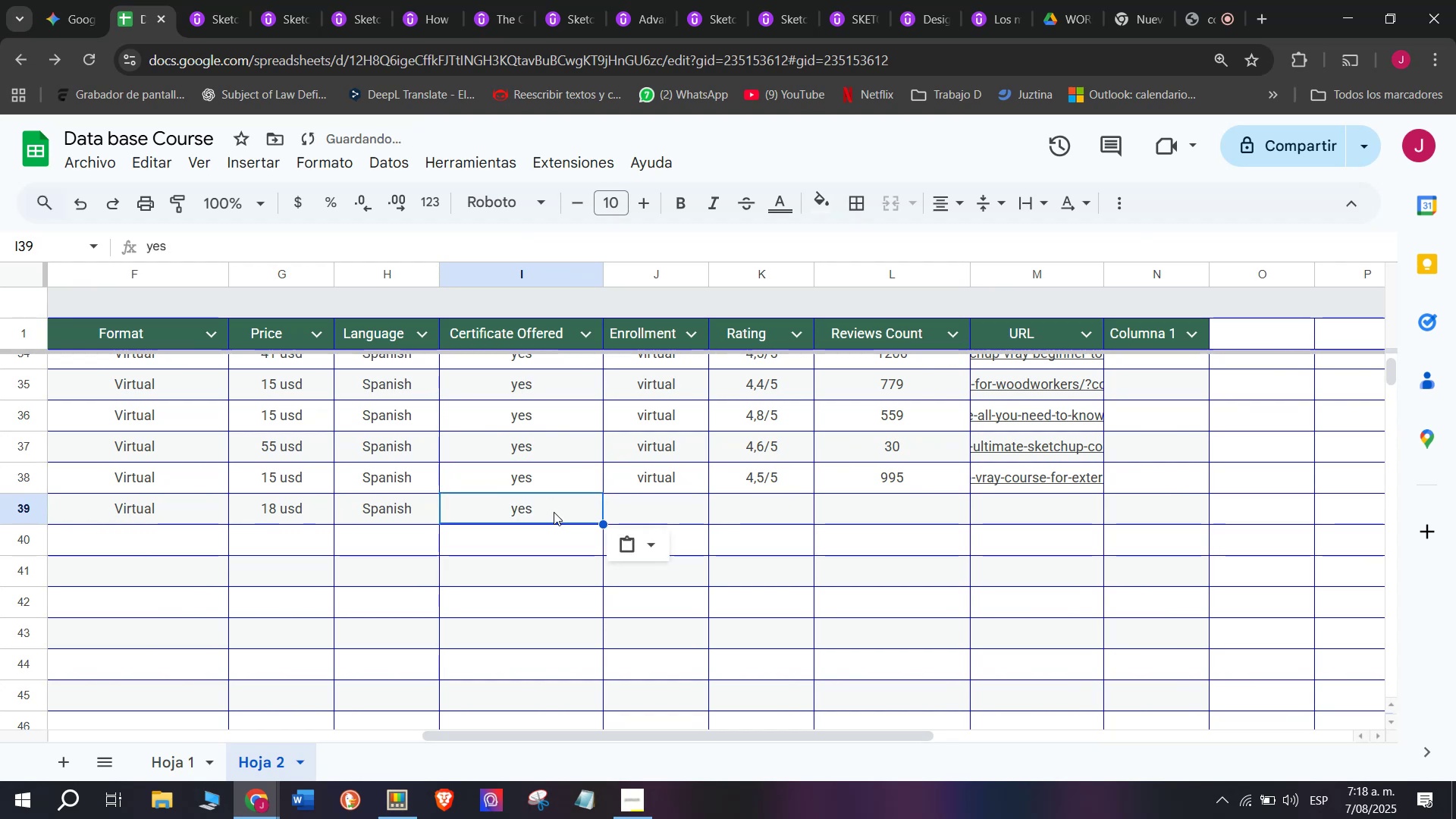 
key(Control+V)
 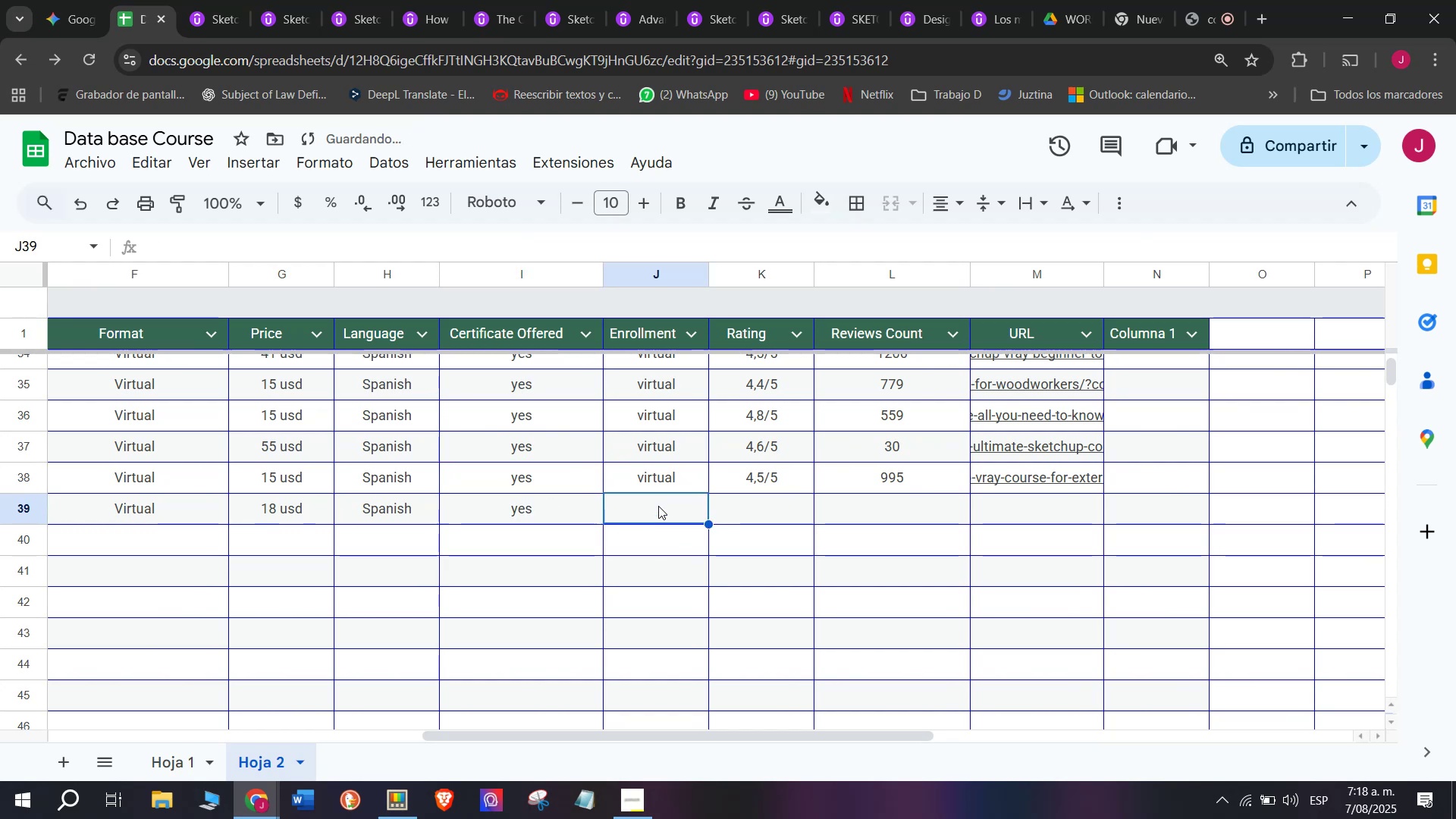 
double_click([657, 489])
 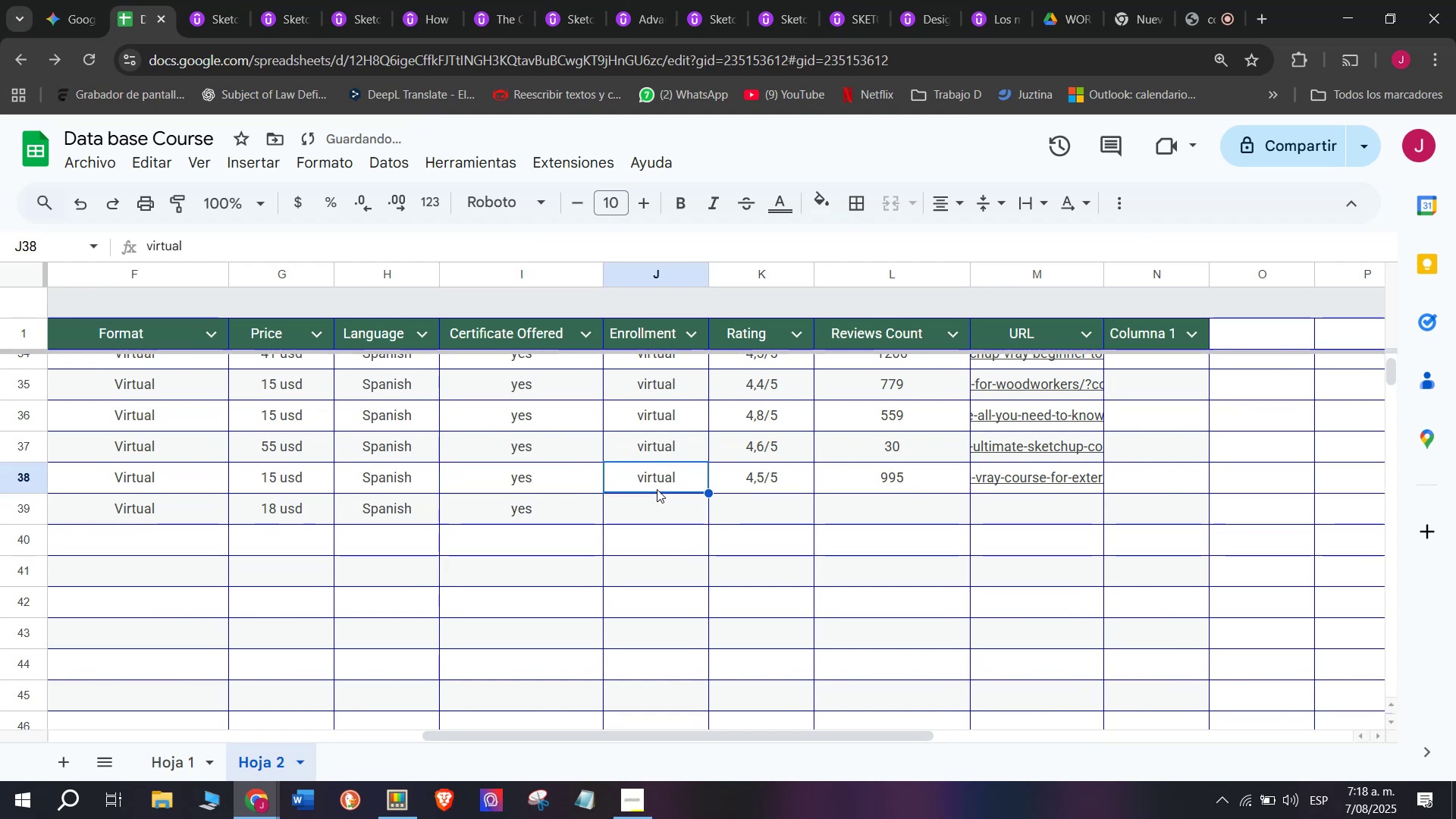 
key(Control+ControlLeft)
 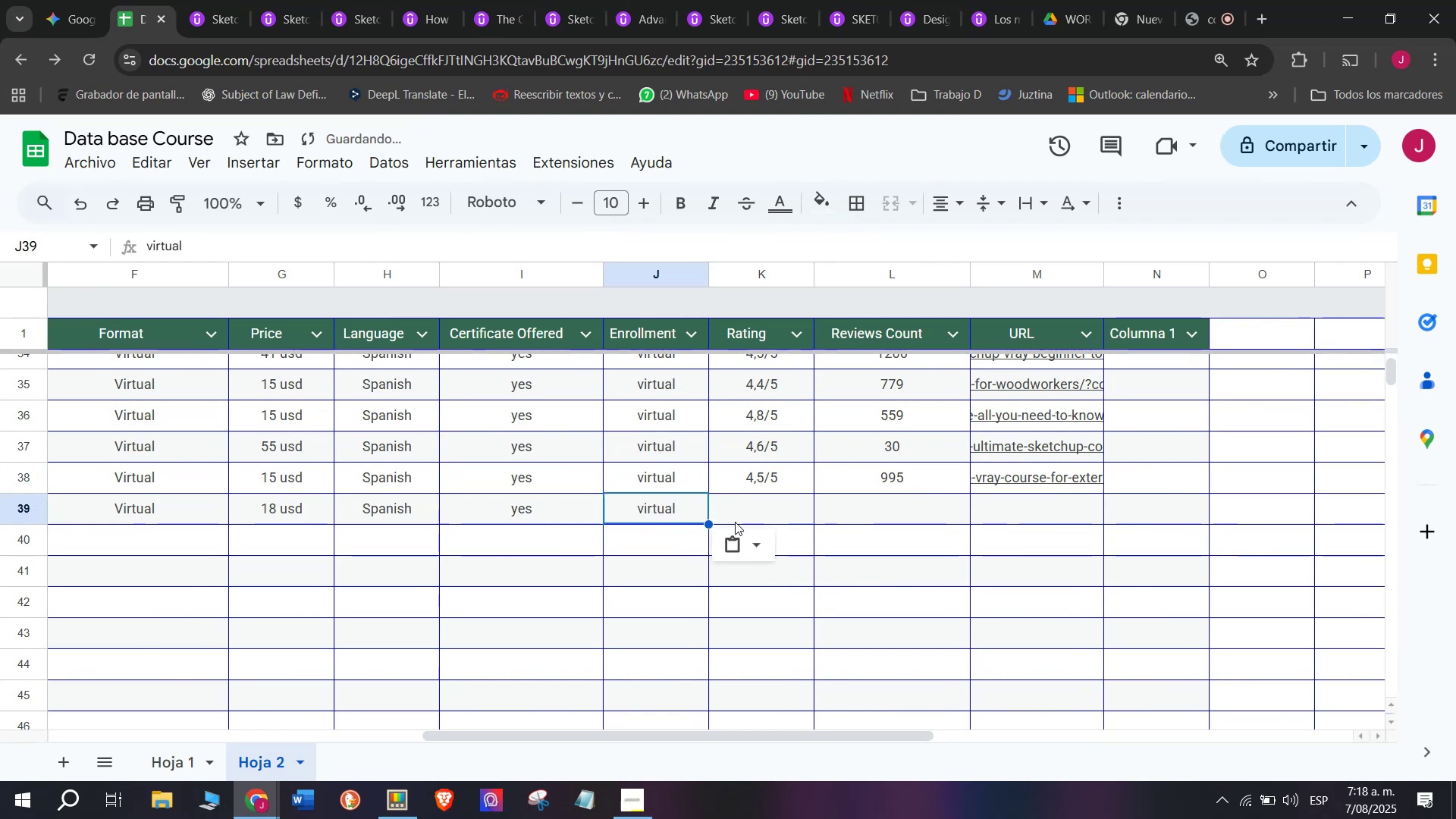 
key(Break)
 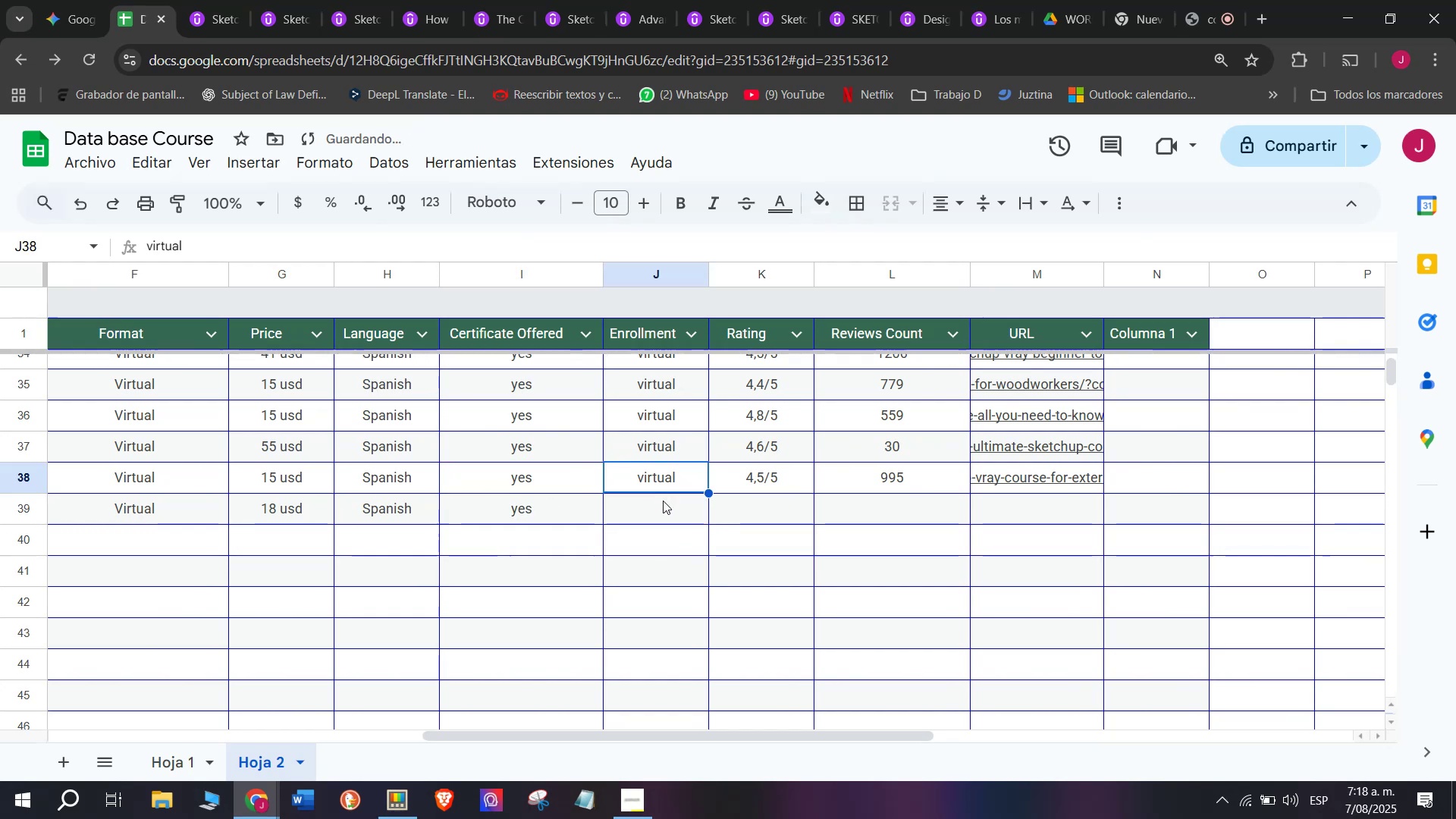 
key(Control+C)
 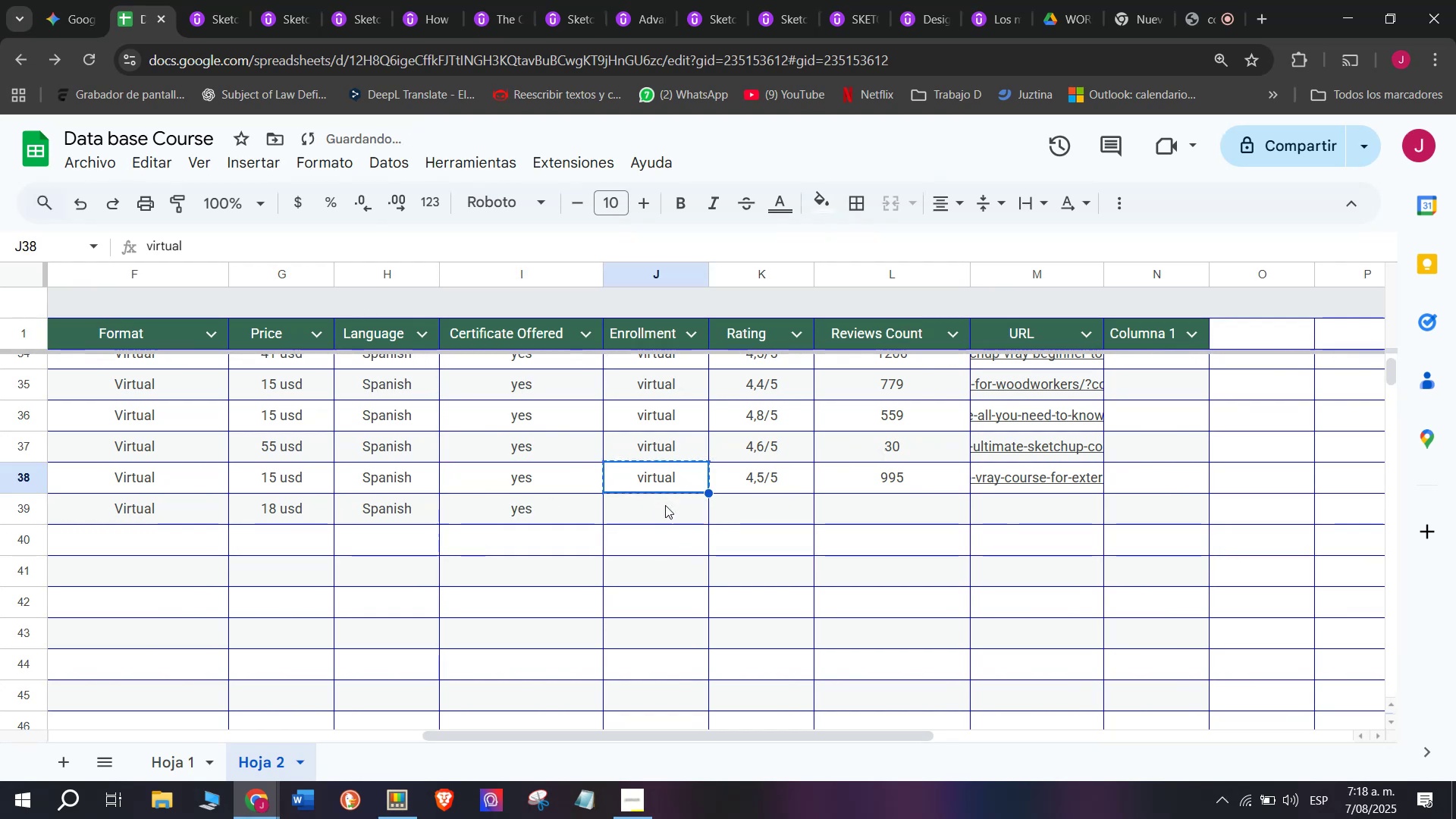 
triple_click([665, 505])
 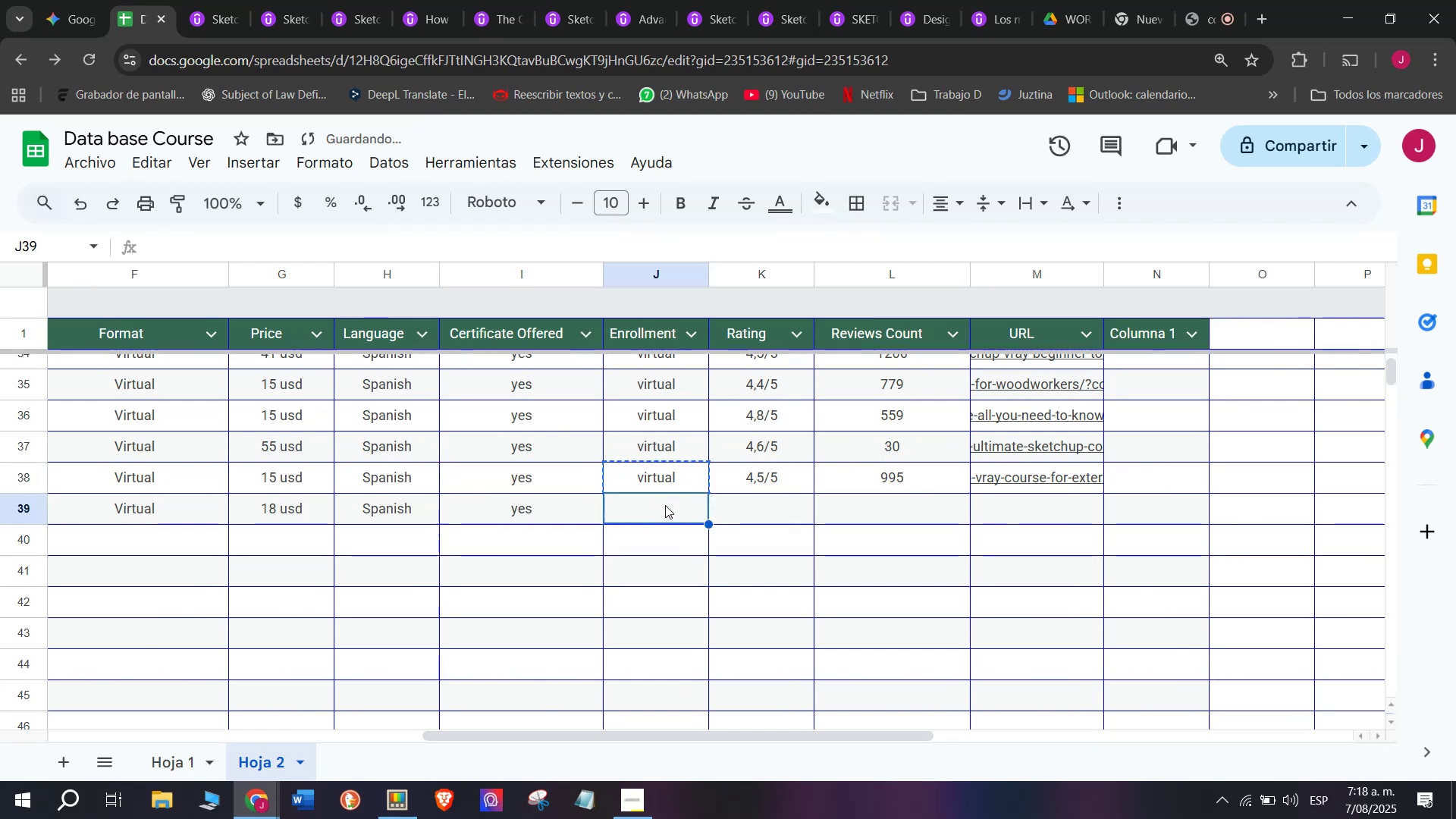 
key(Control+ControlLeft)
 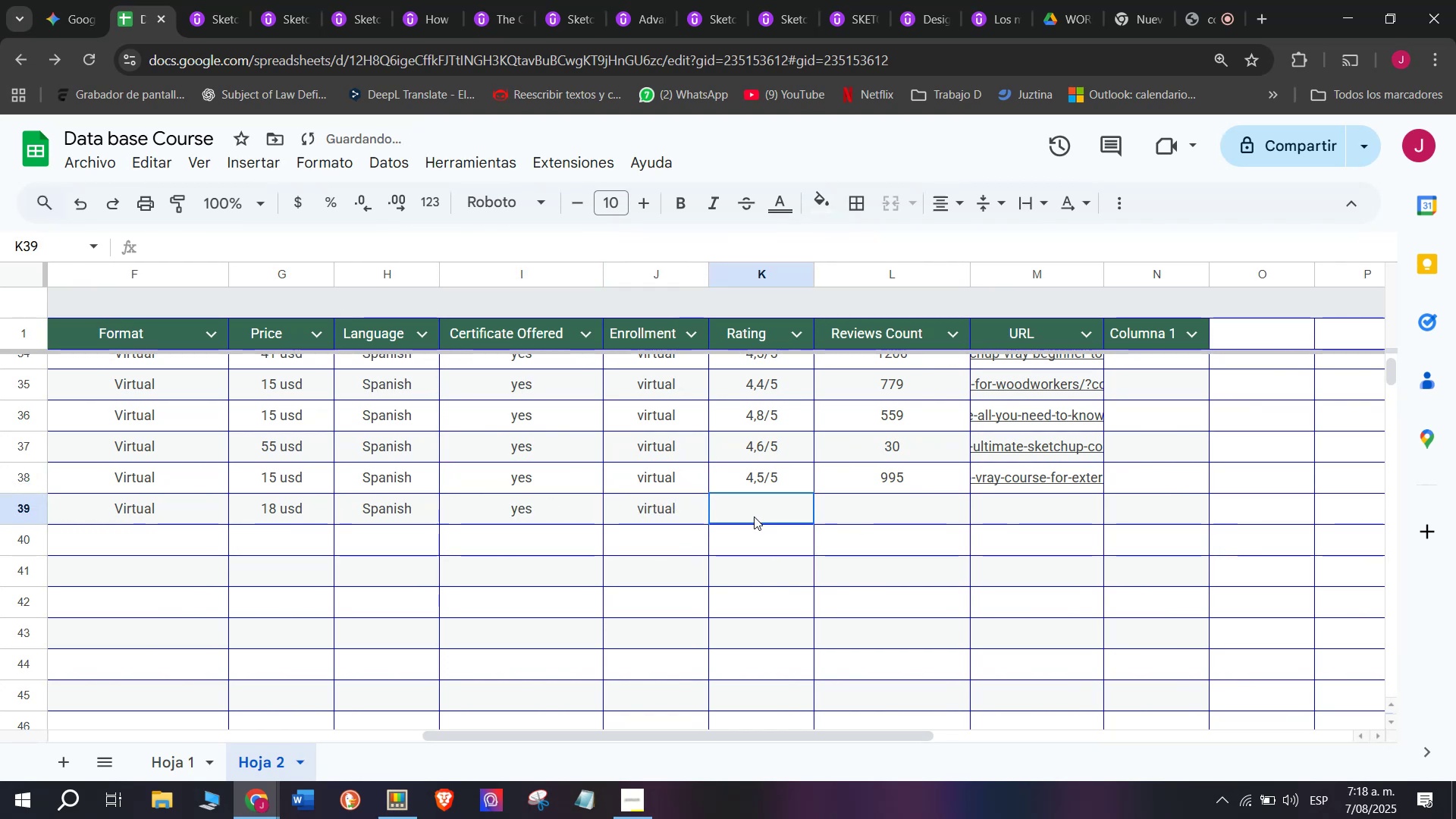 
key(Z)
 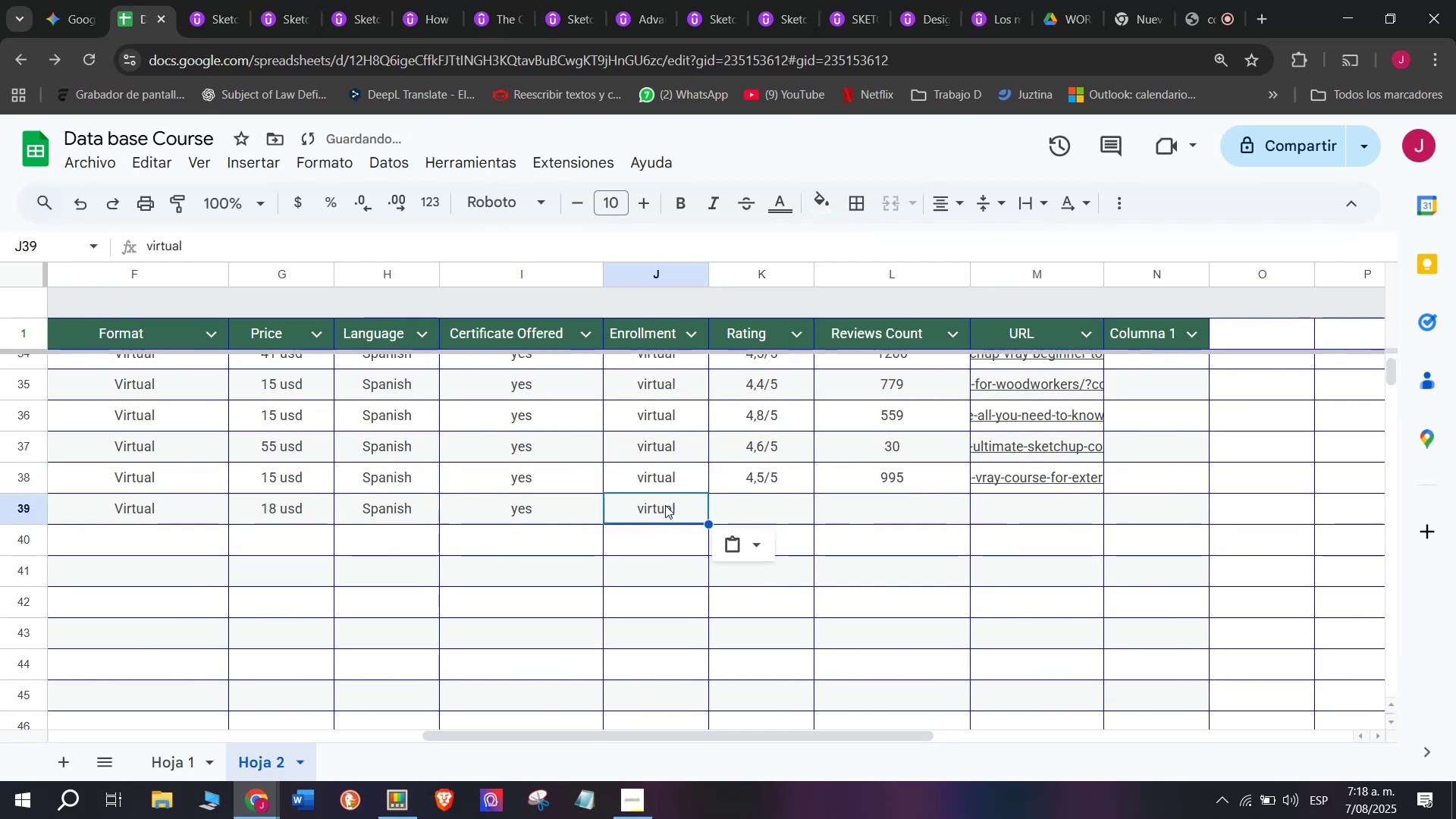 
key(Control+V)
 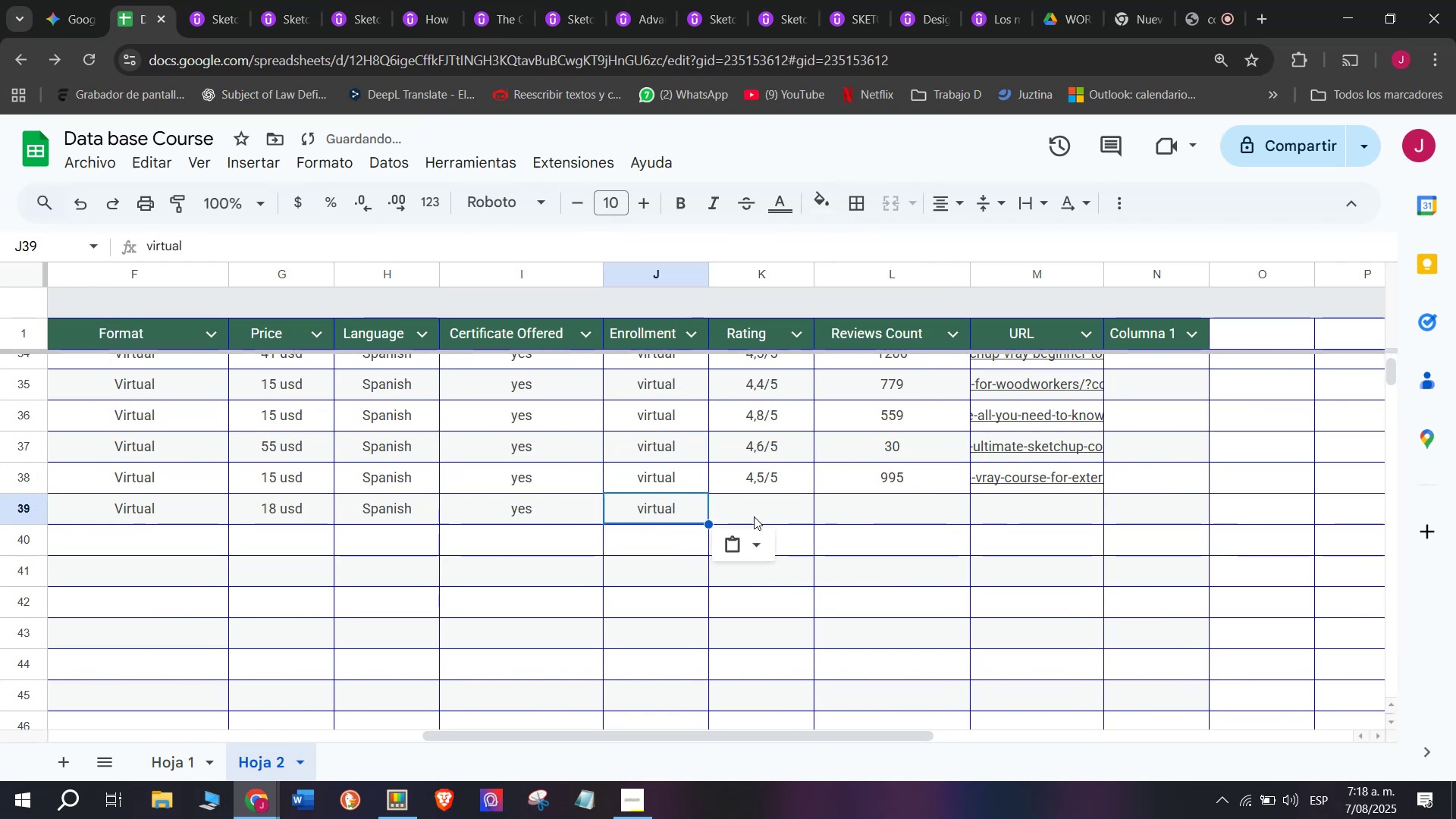 
left_click([754, 516])
 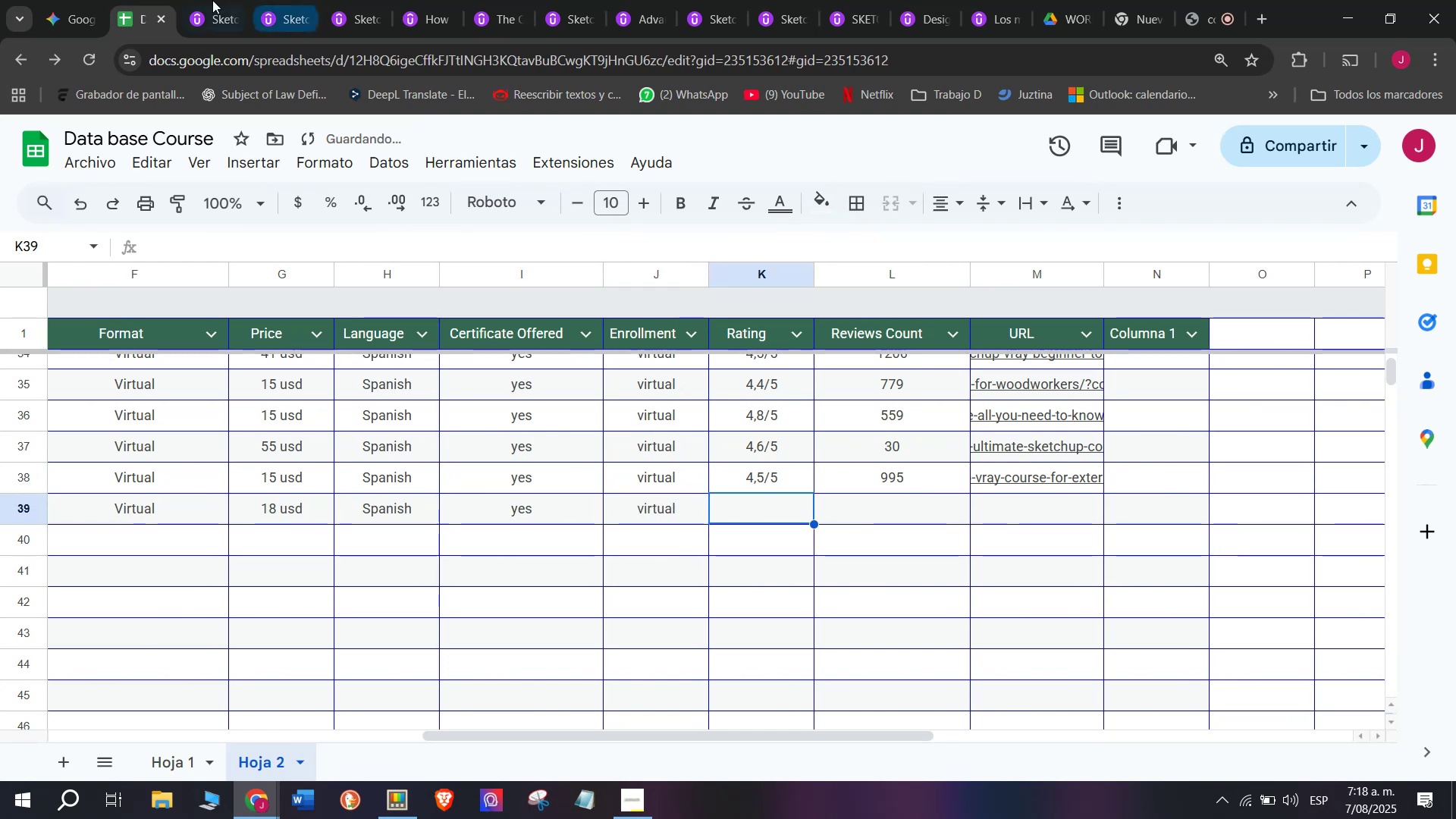 
left_click([196, 0])
 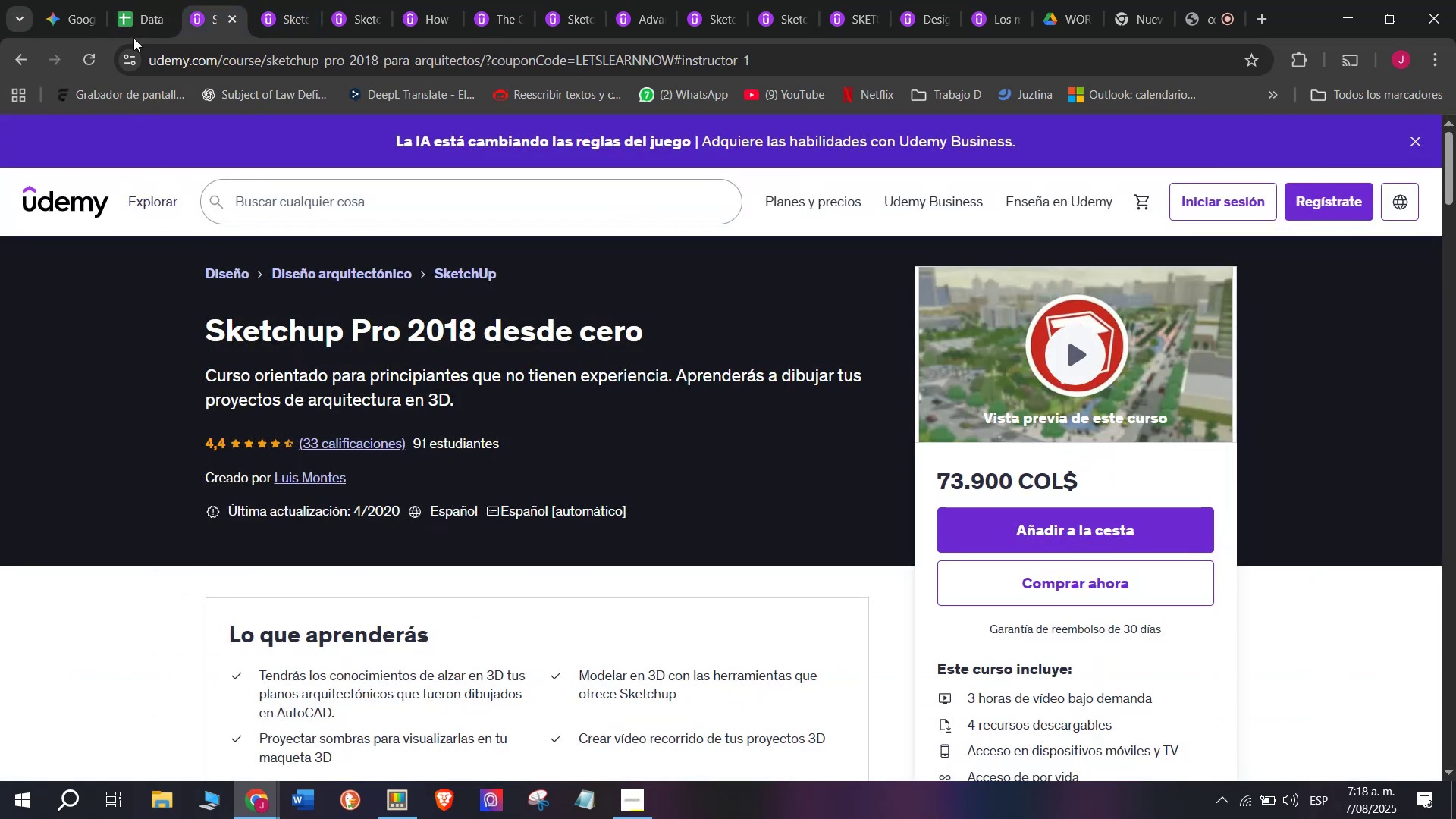 
left_click([124, 0])
 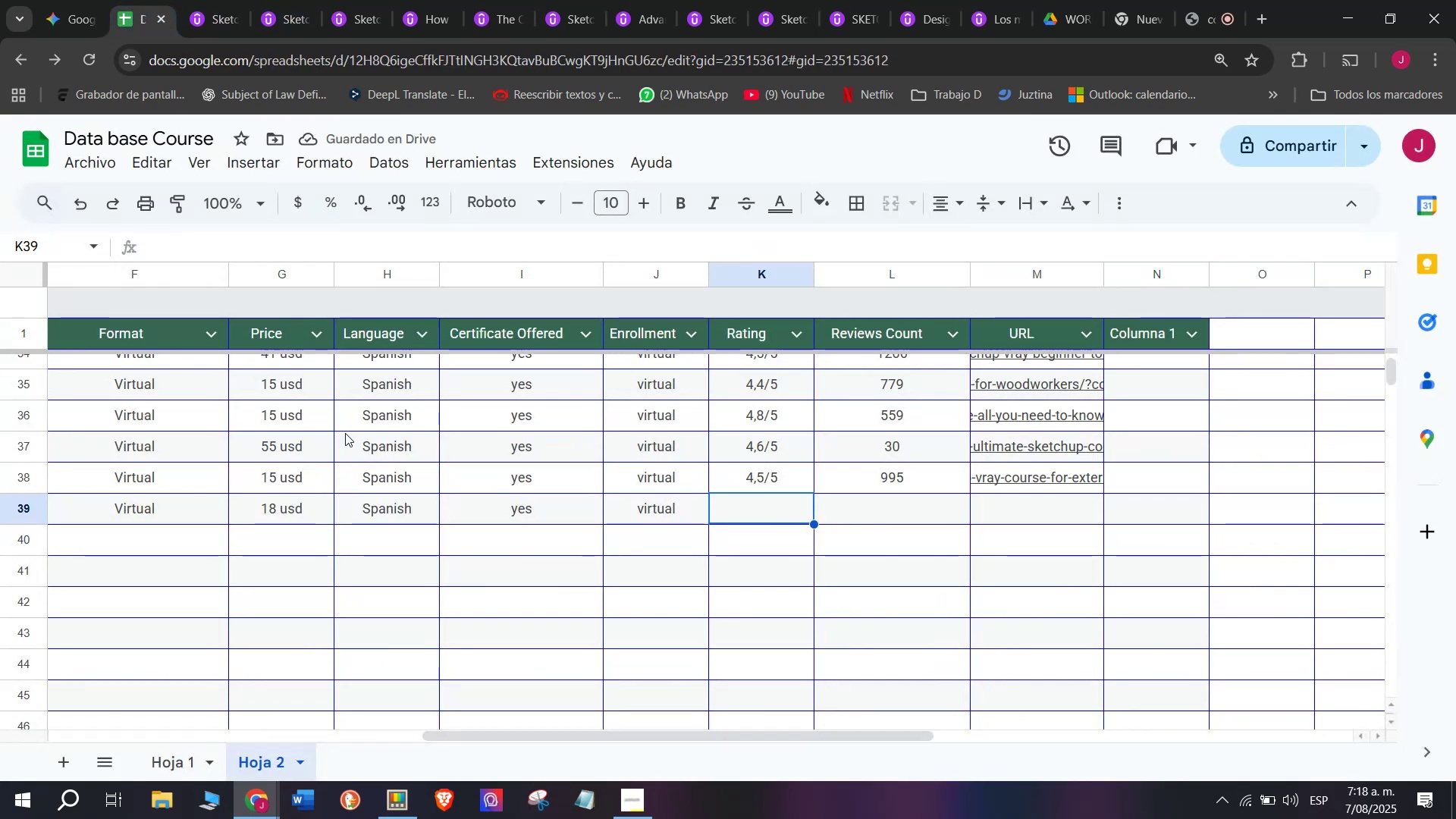 
type(32)
key(Backspace)
type(qq)
key(Backspace)
 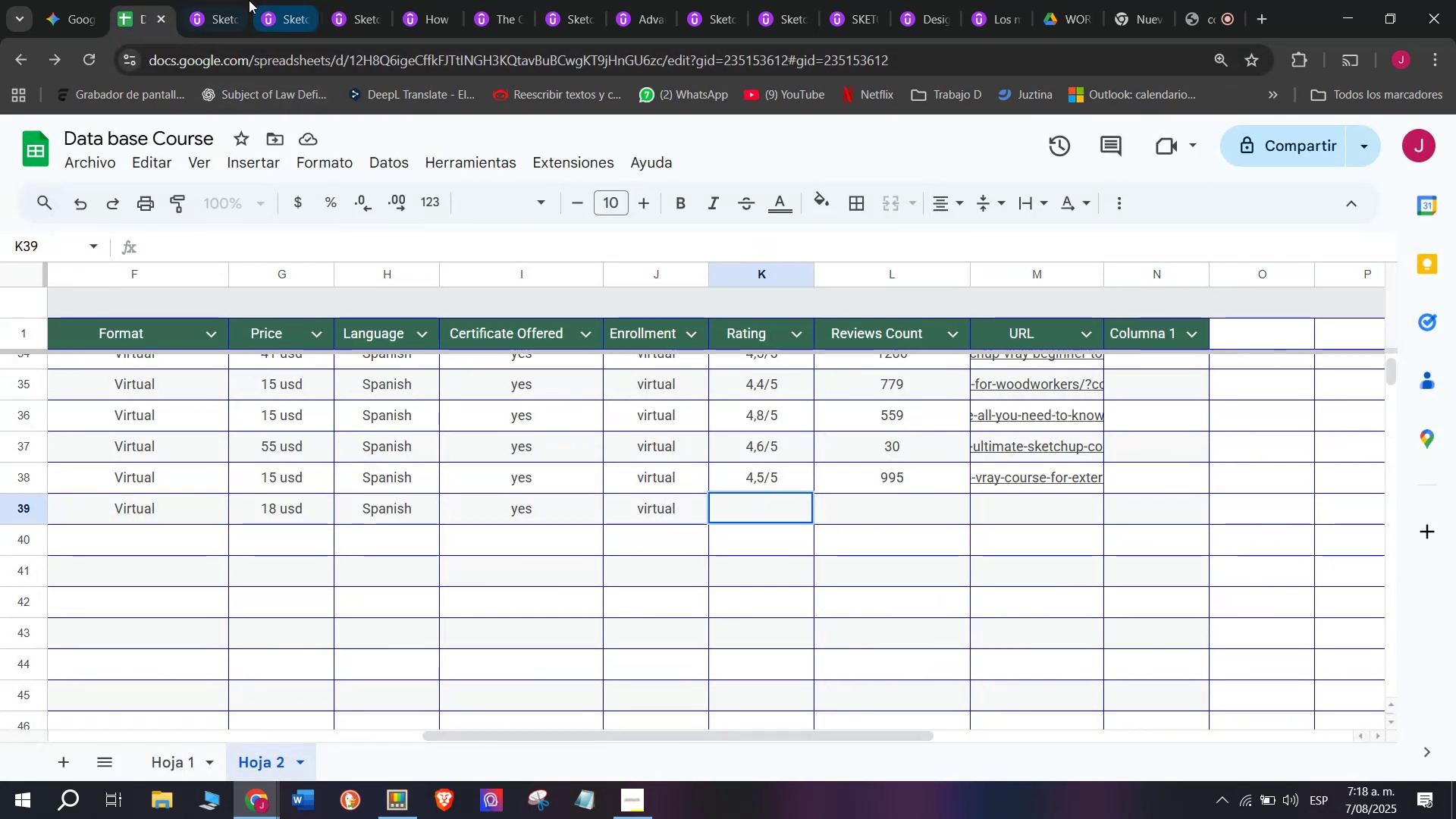 
left_click([237, 0])
 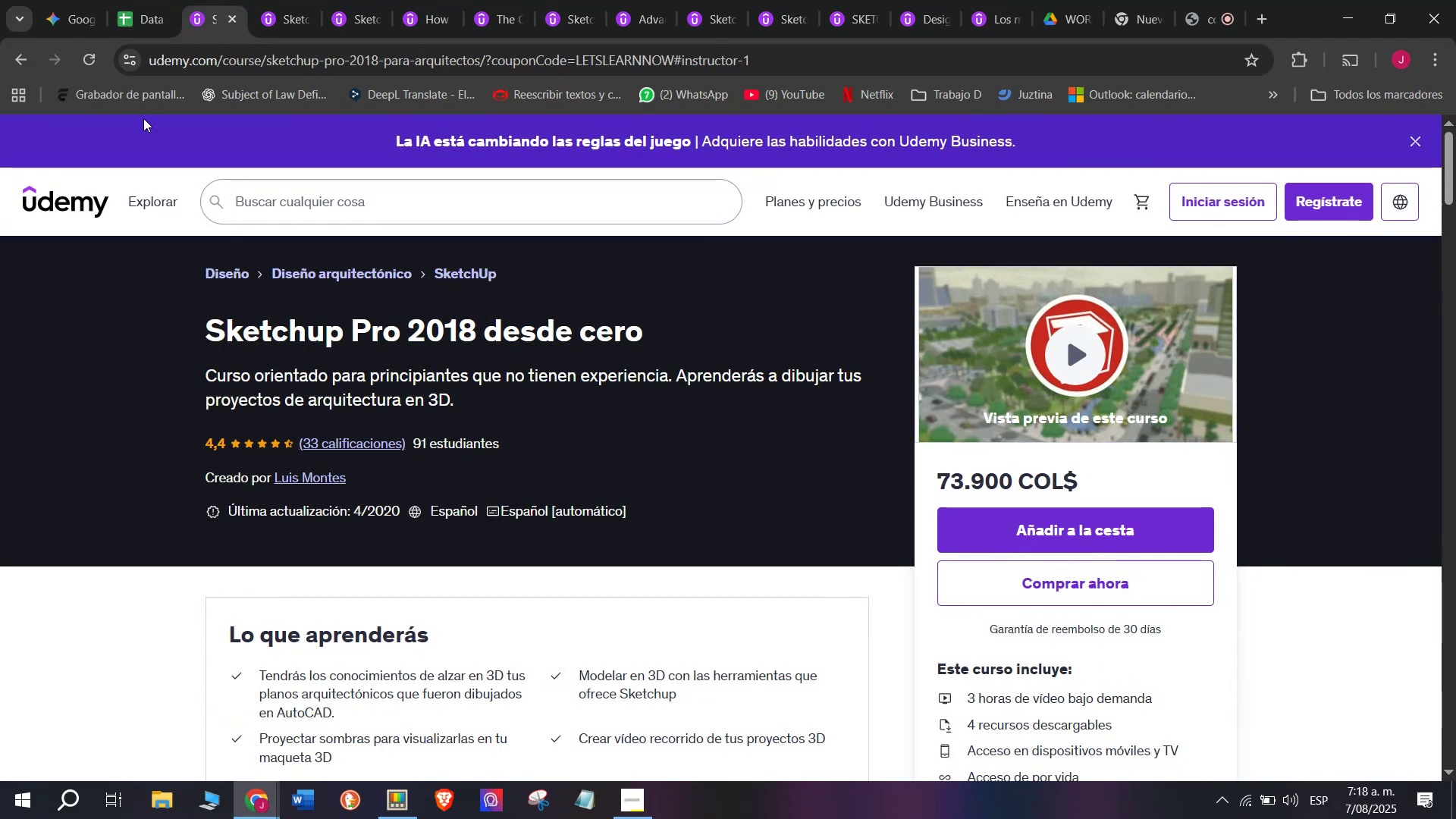 
left_click([133, 0])
 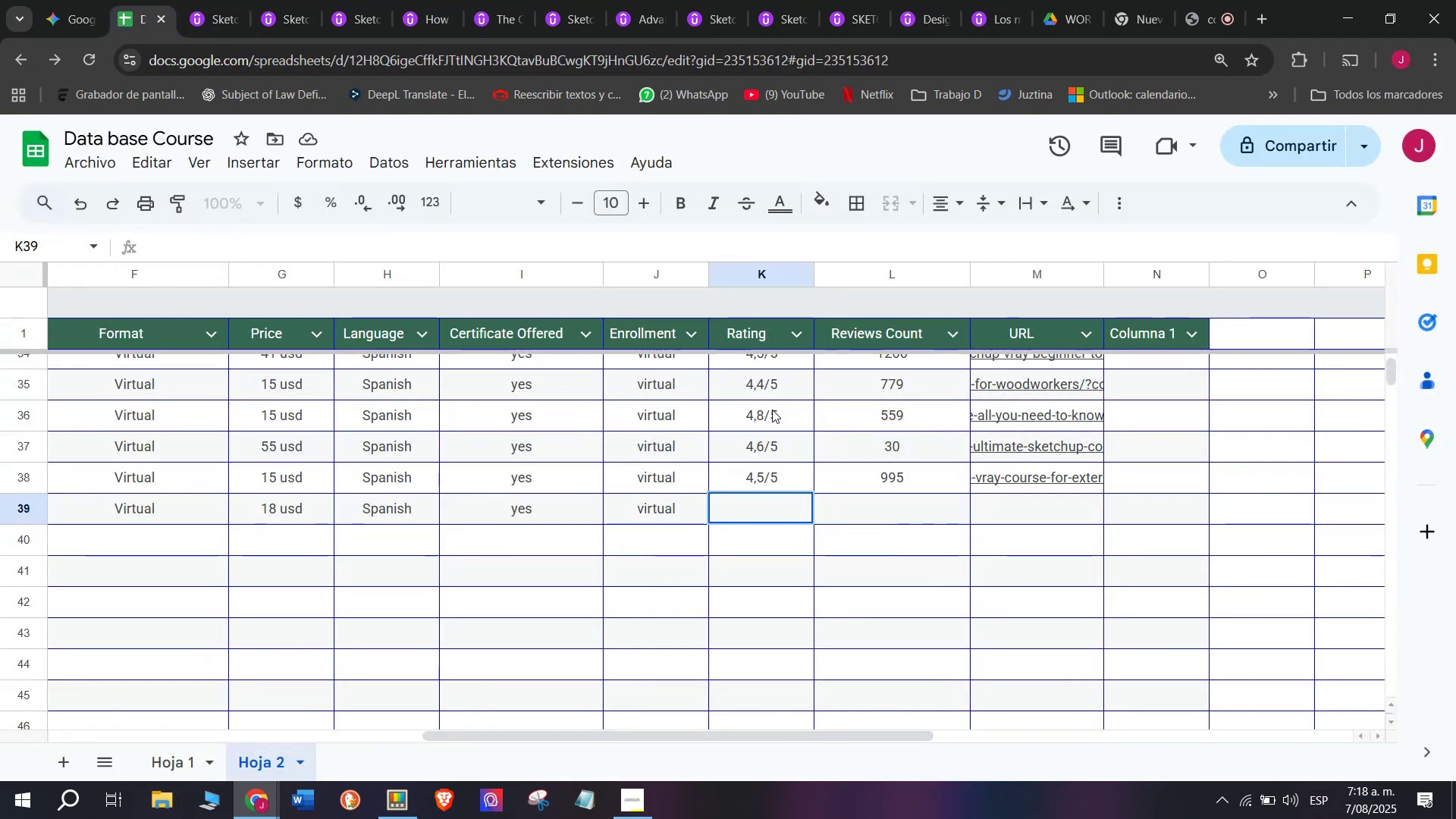 
left_click([771, 375])
 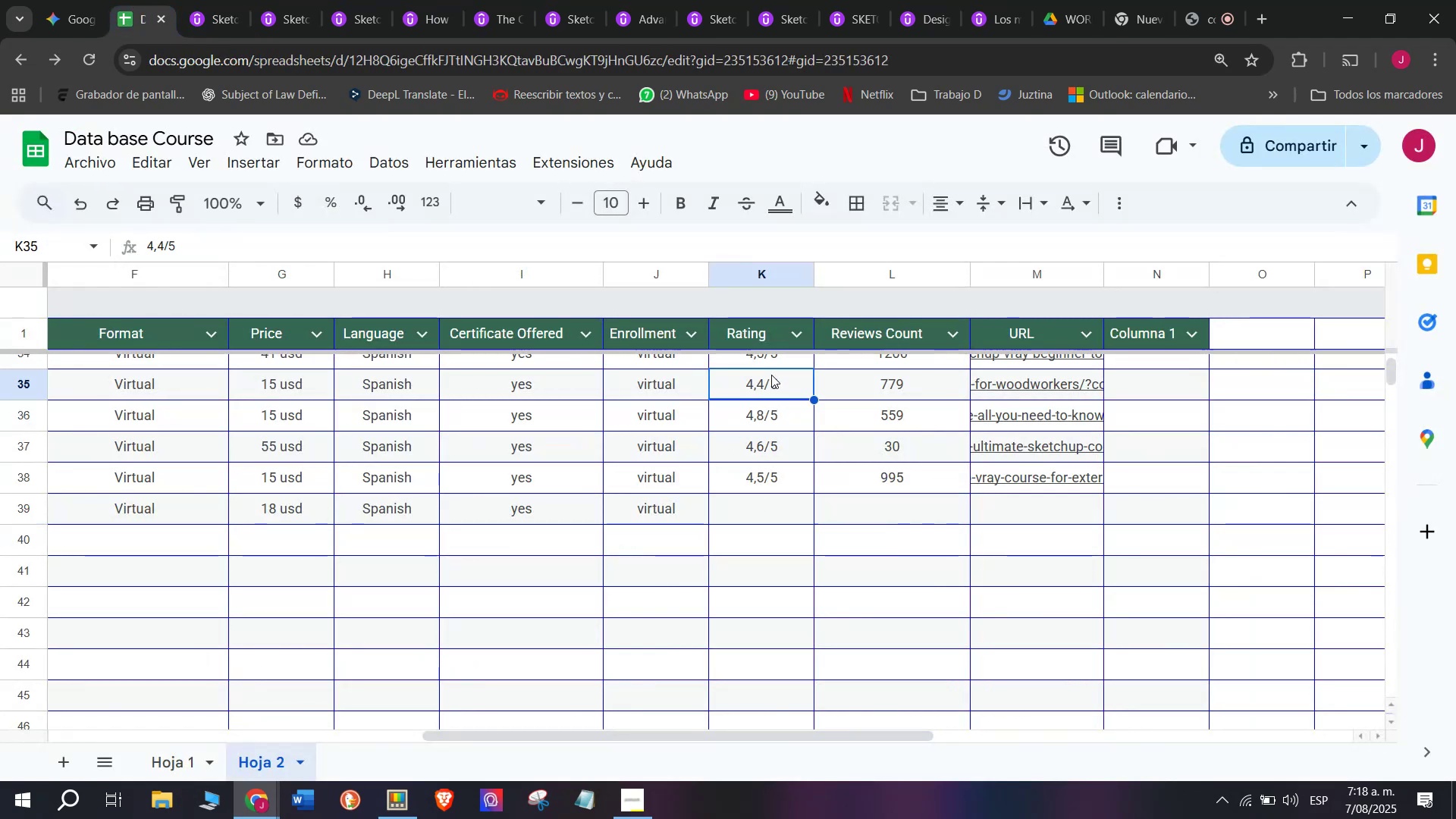 
key(Break)
 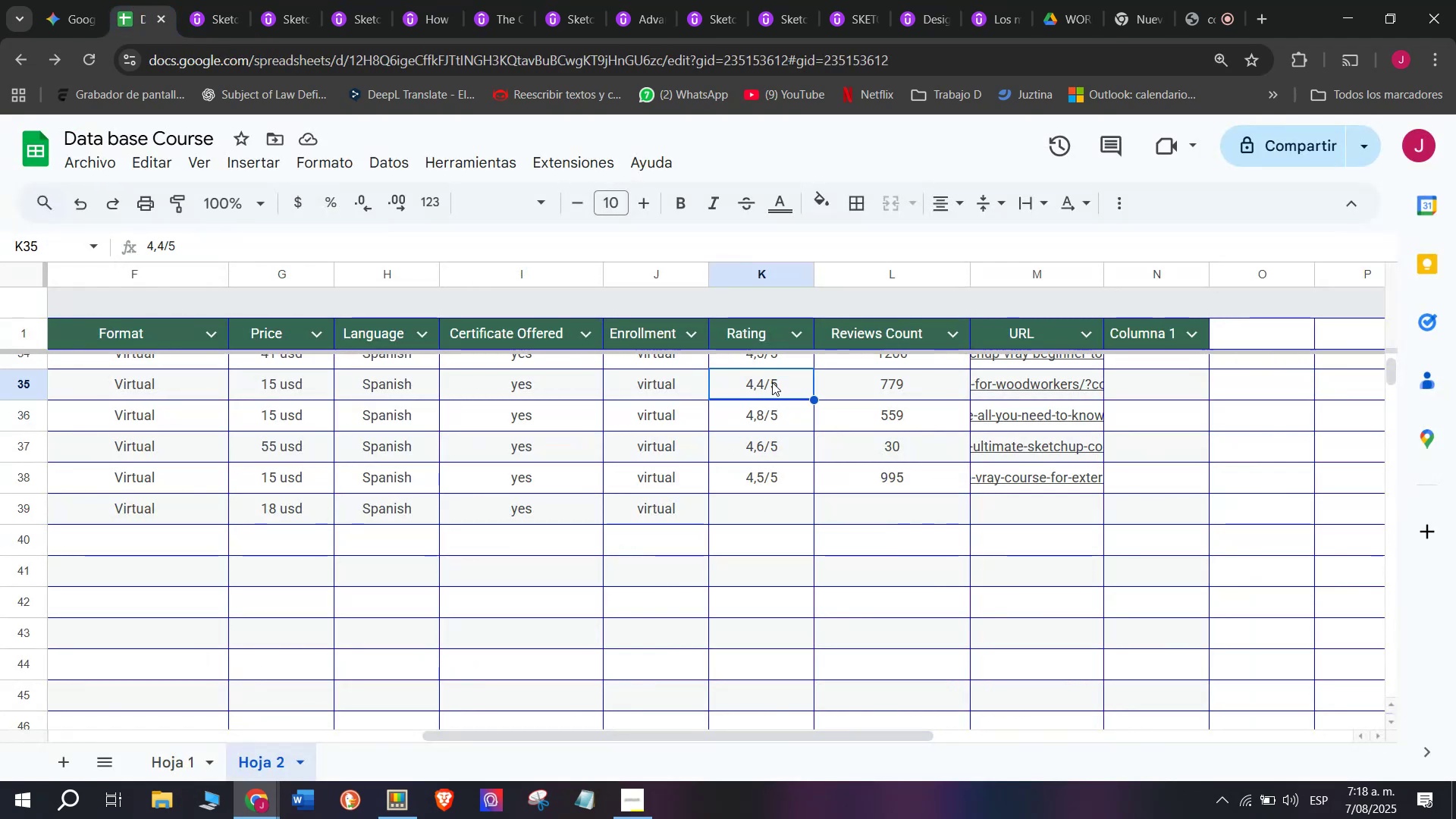 
key(Control+ControlLeft)
 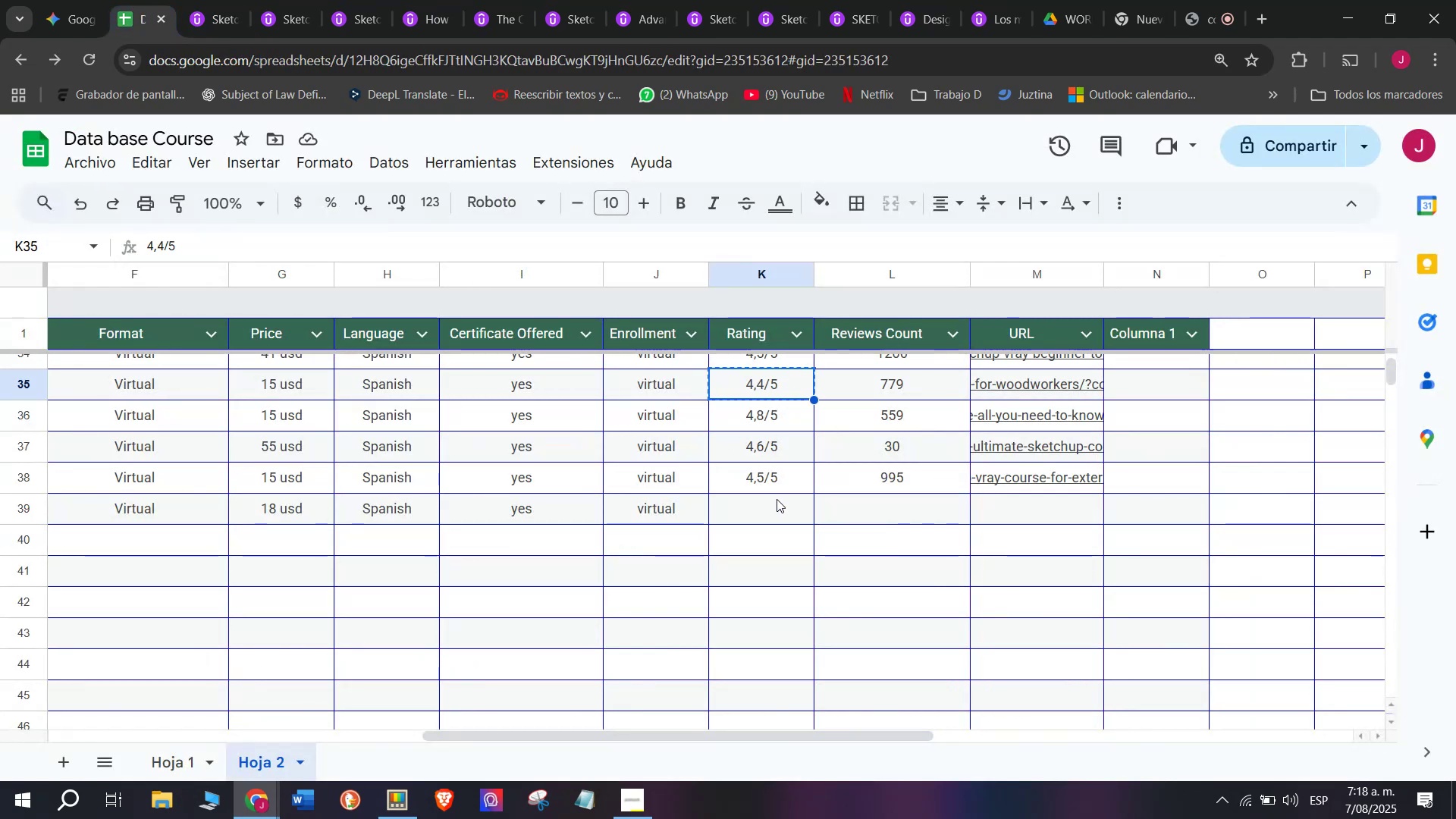 
key(Control+C)
 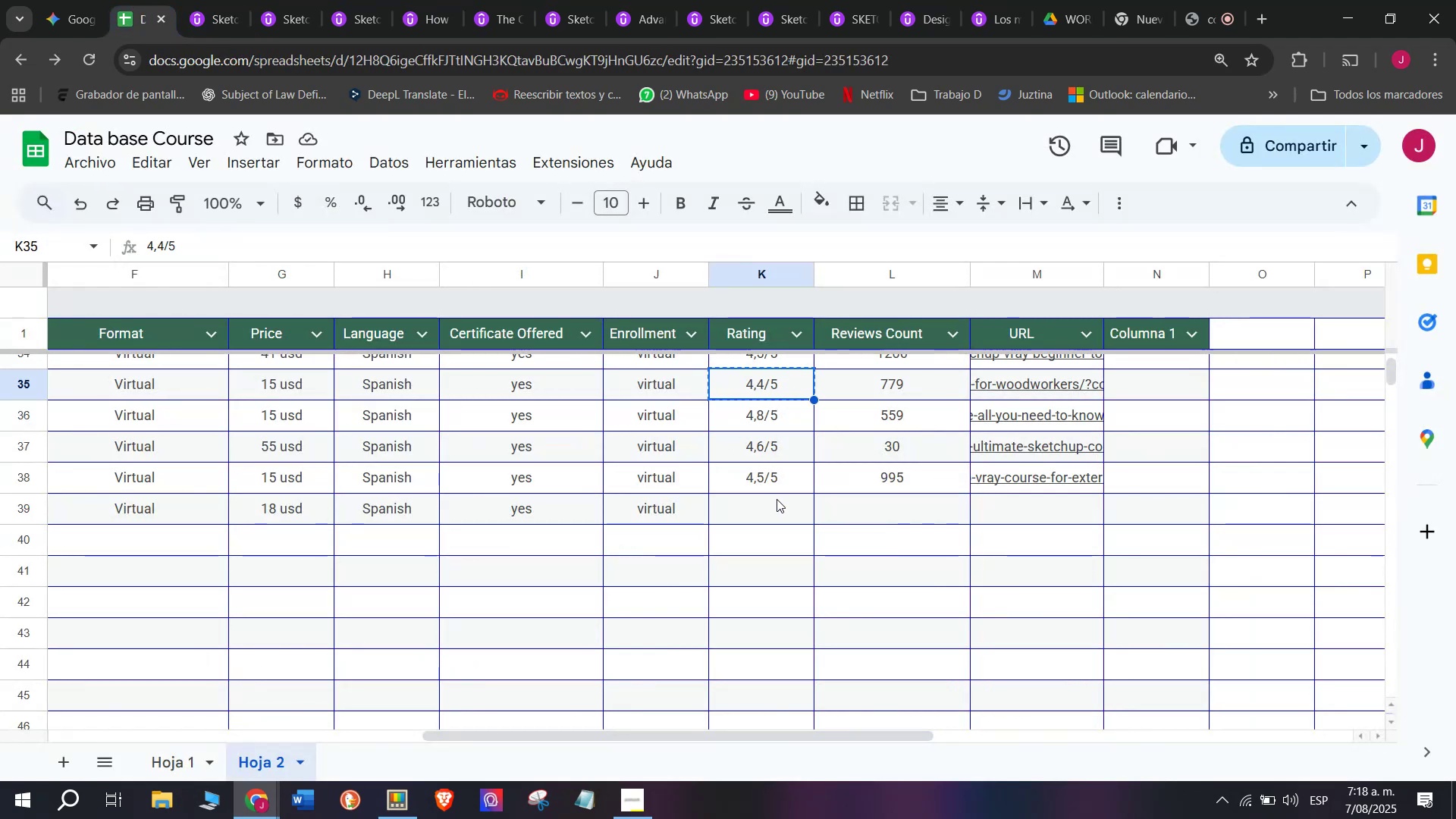 
left_click([777, 499])
 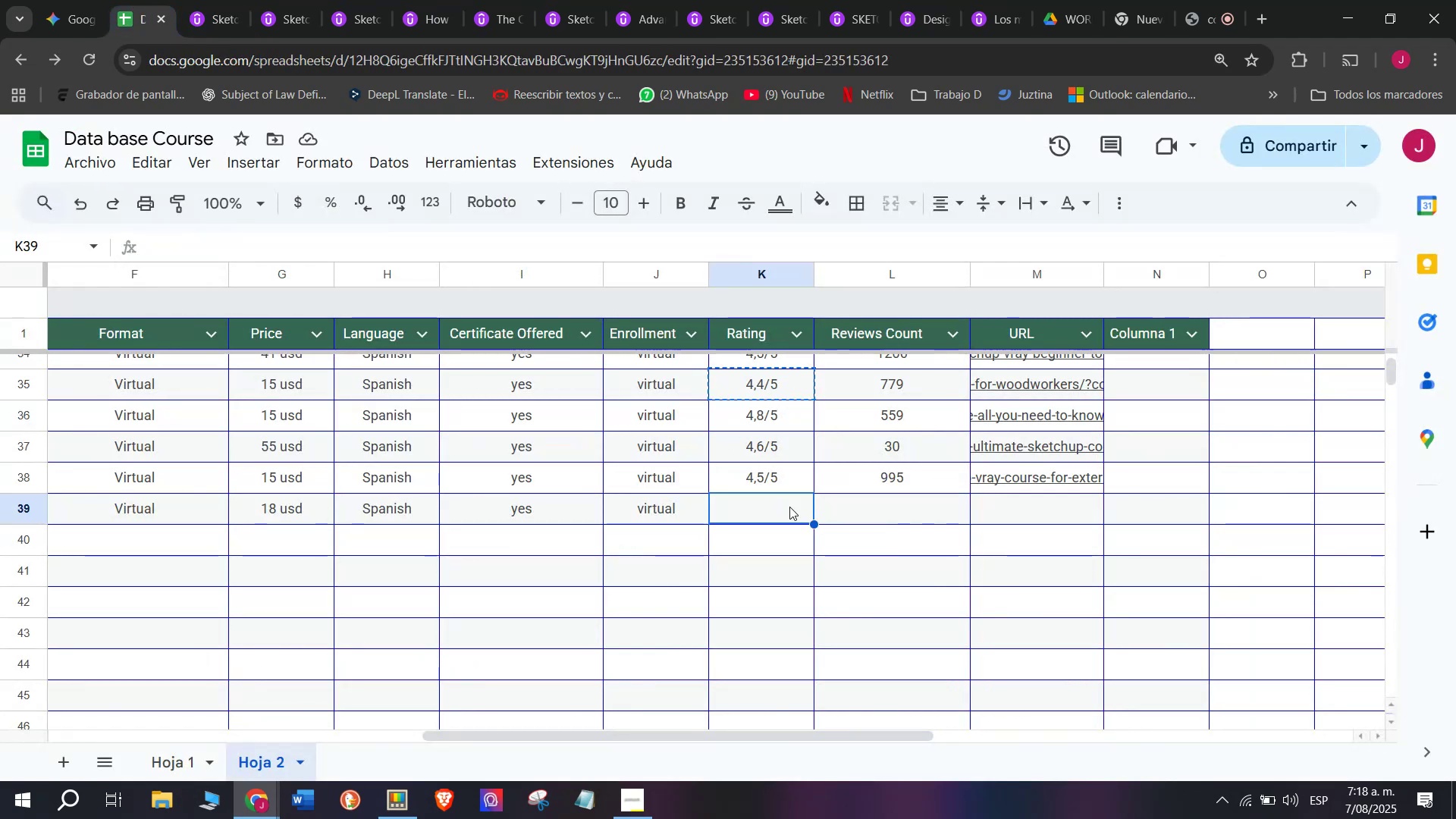 
key(Z)
 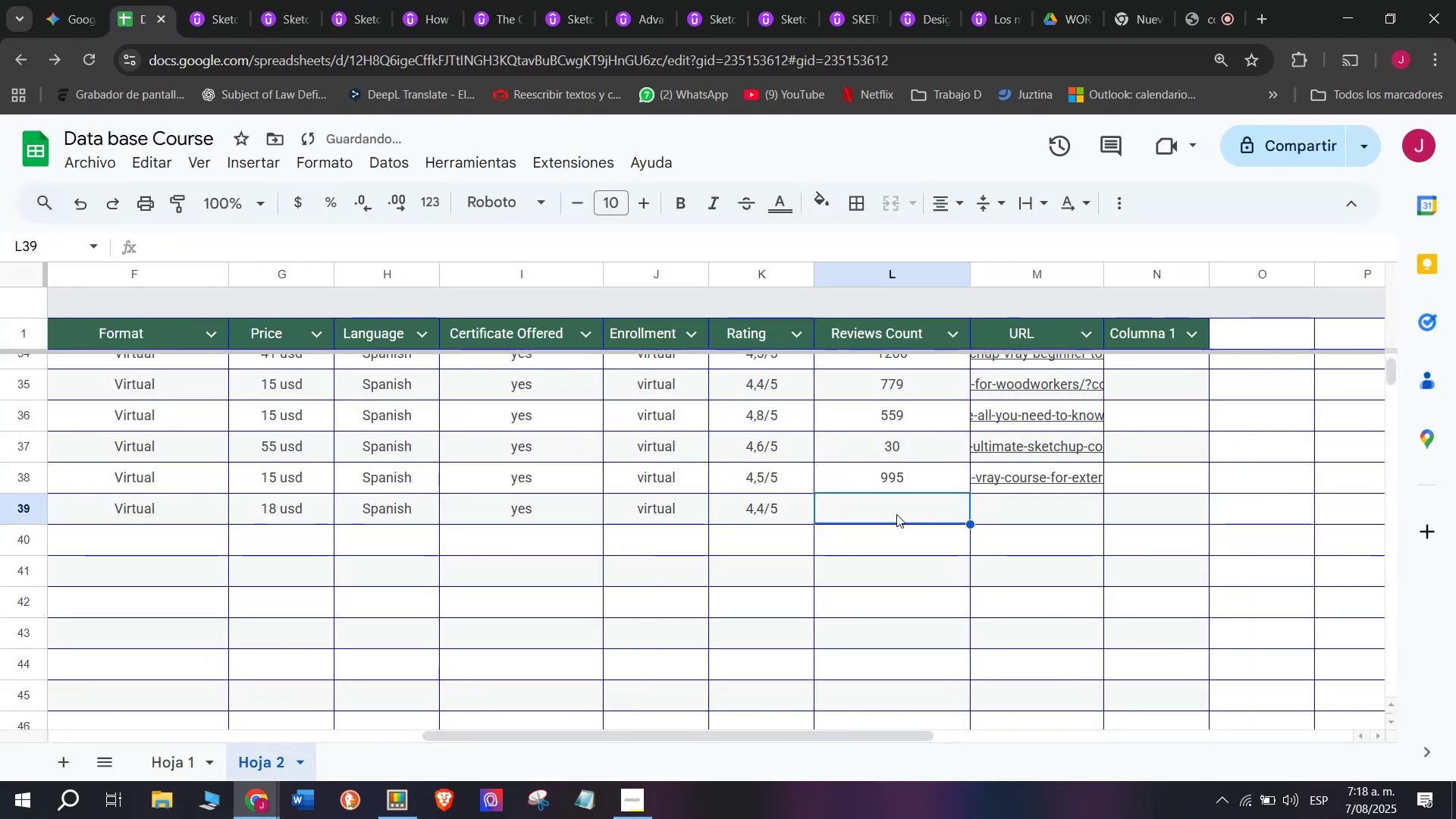 
key(Control+ControlLeft)
 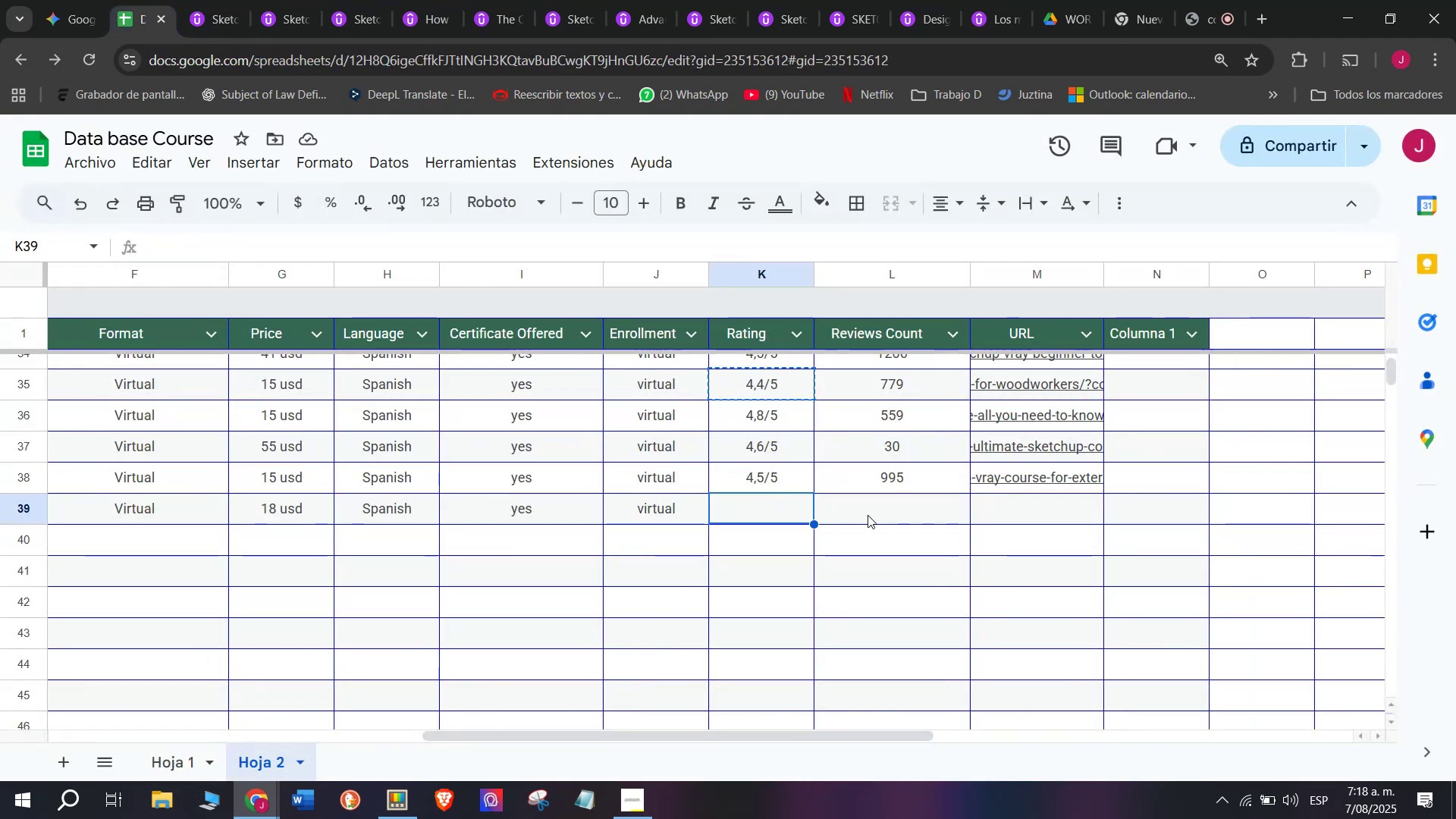 
key(Control+V)
 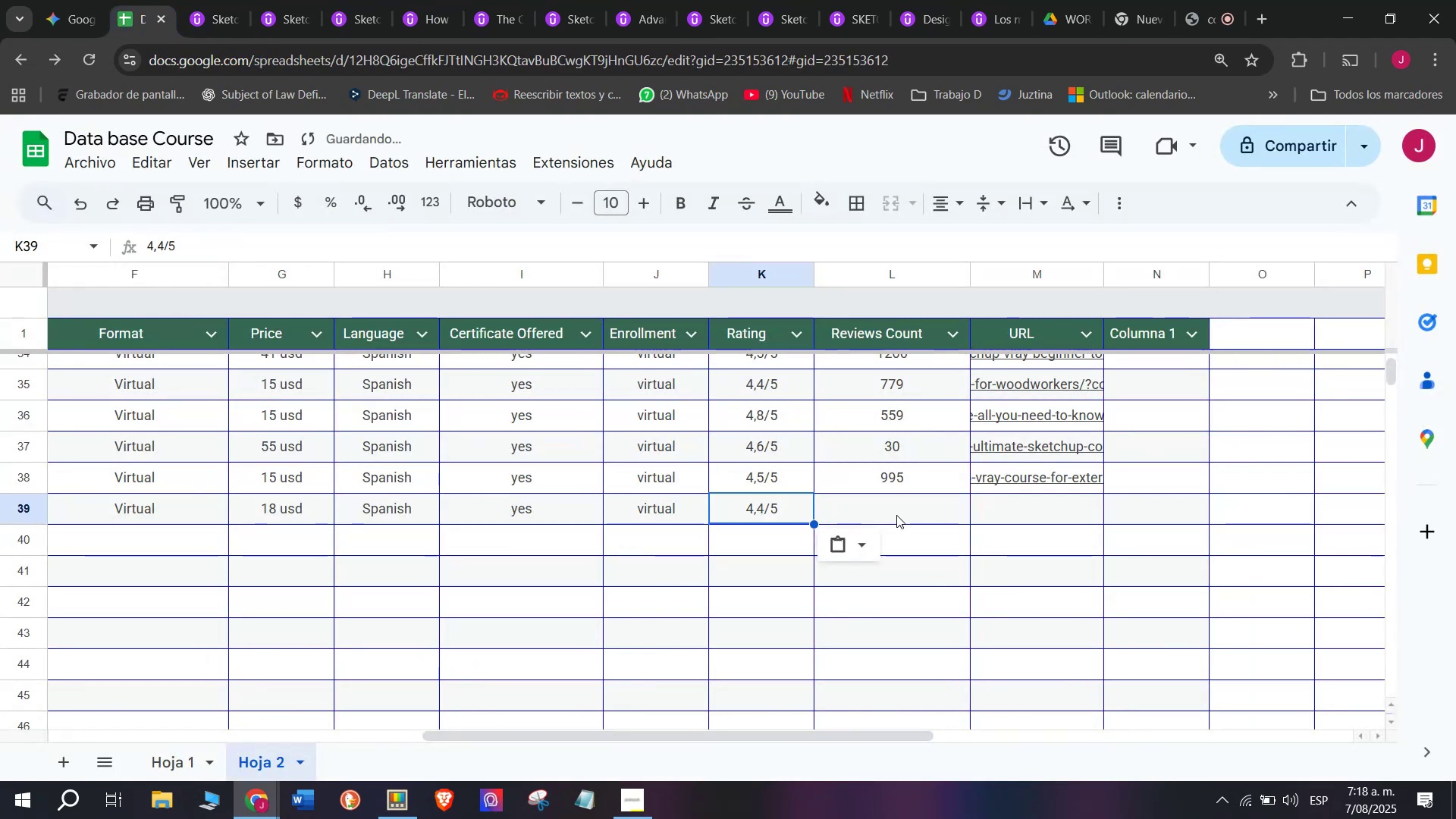 
left_click([896, 515])
 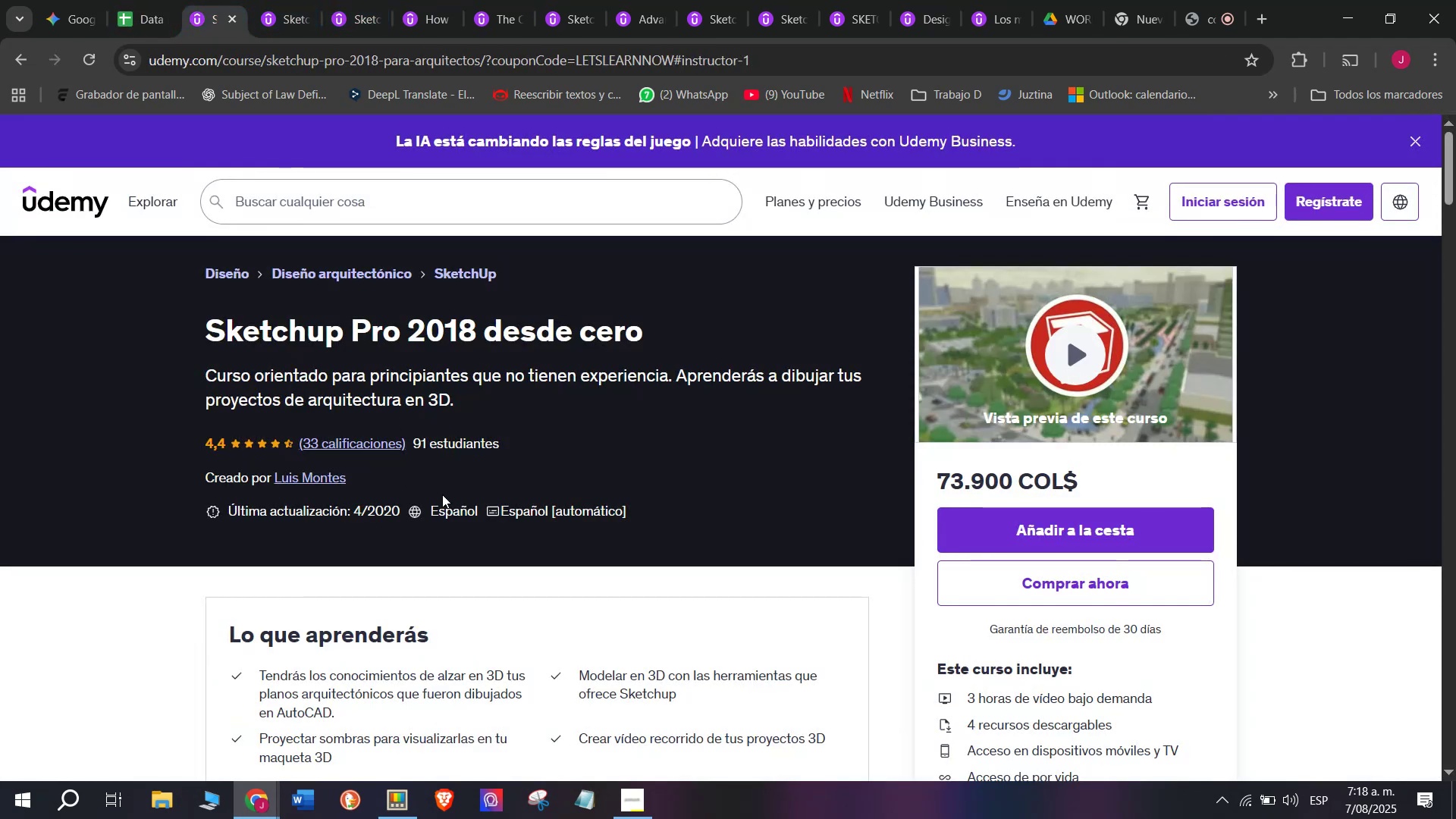 
wait(8.15)
 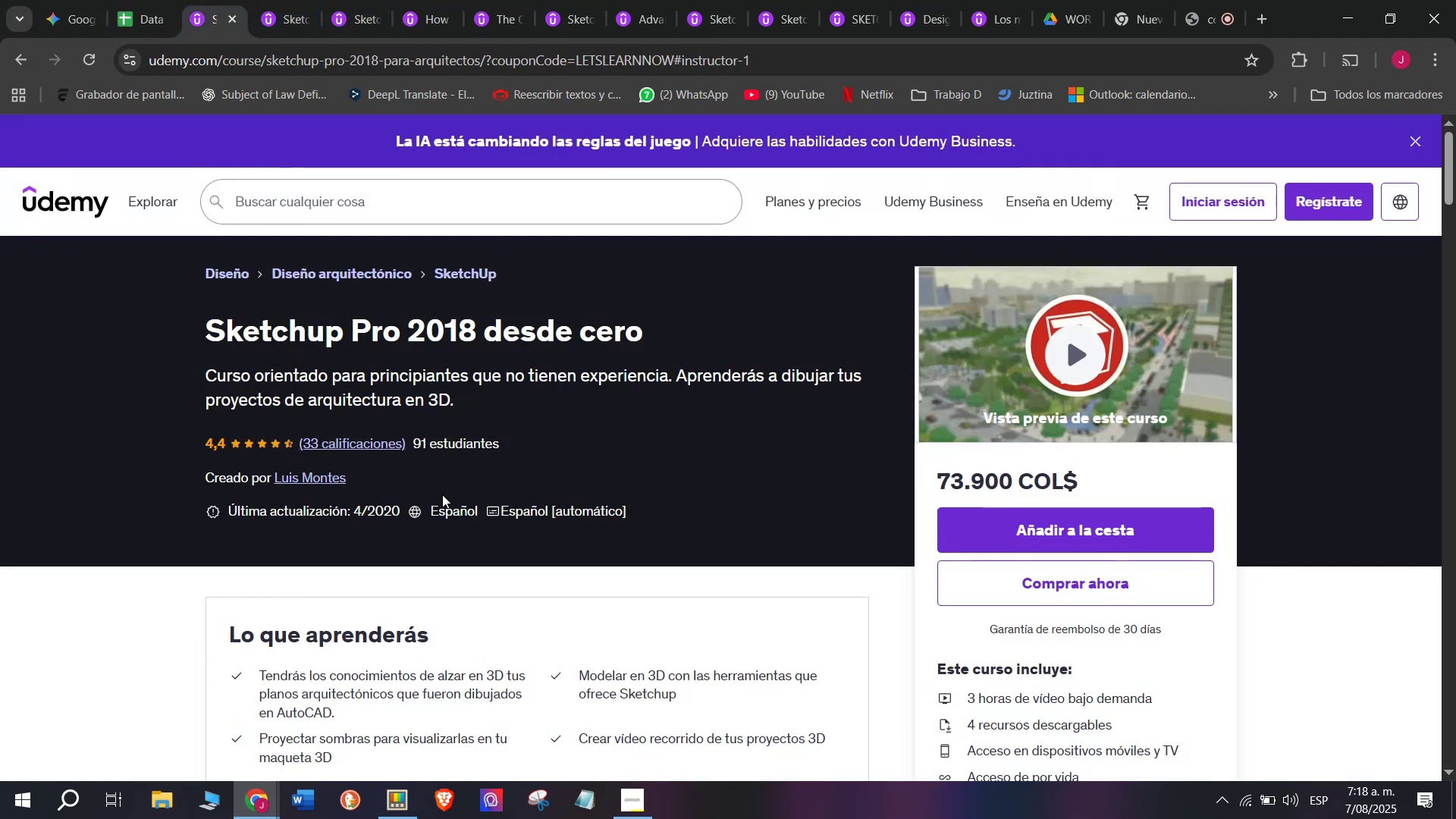 
left_click([133, 0])
 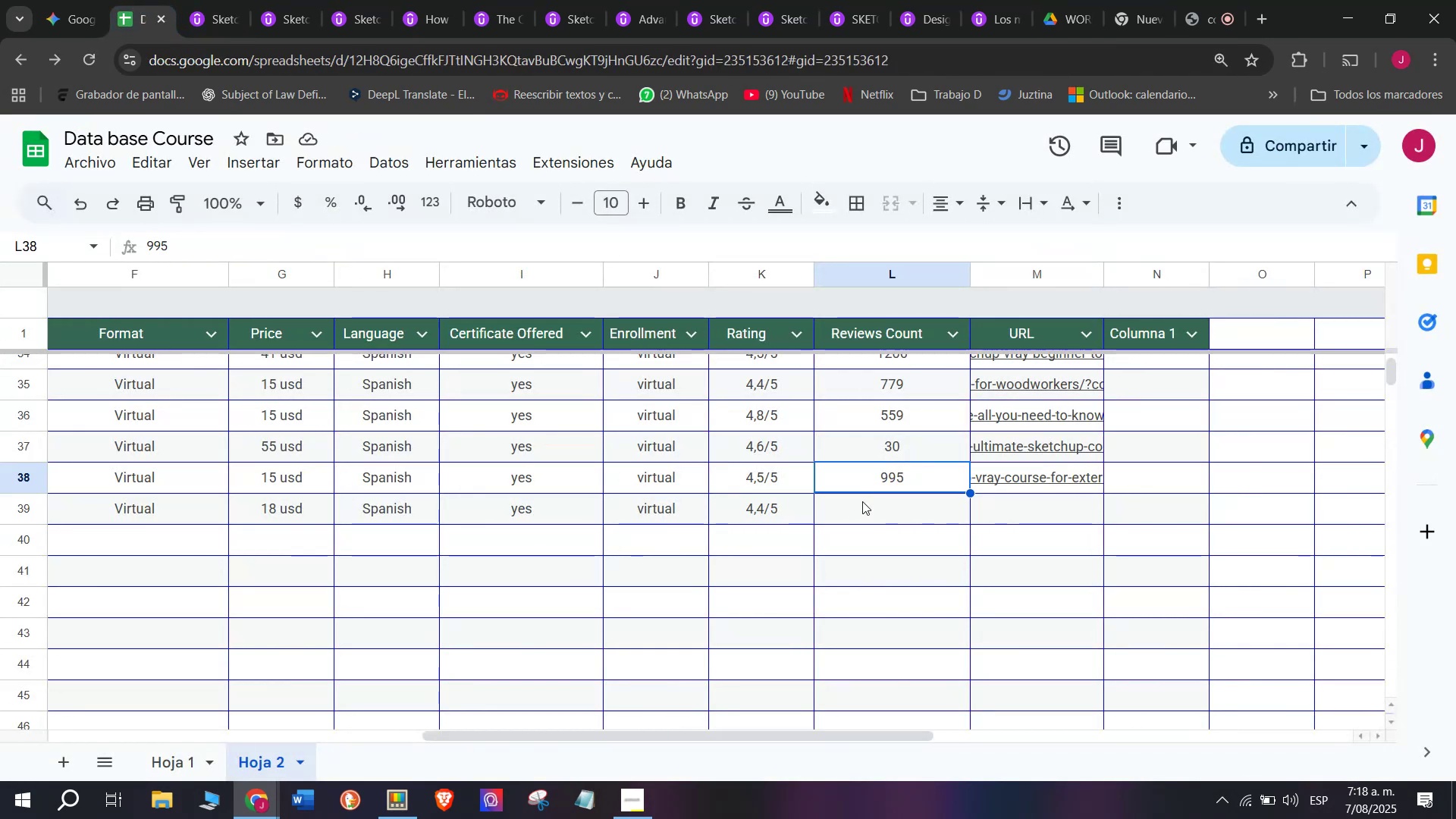 
left_click([202, 0])
 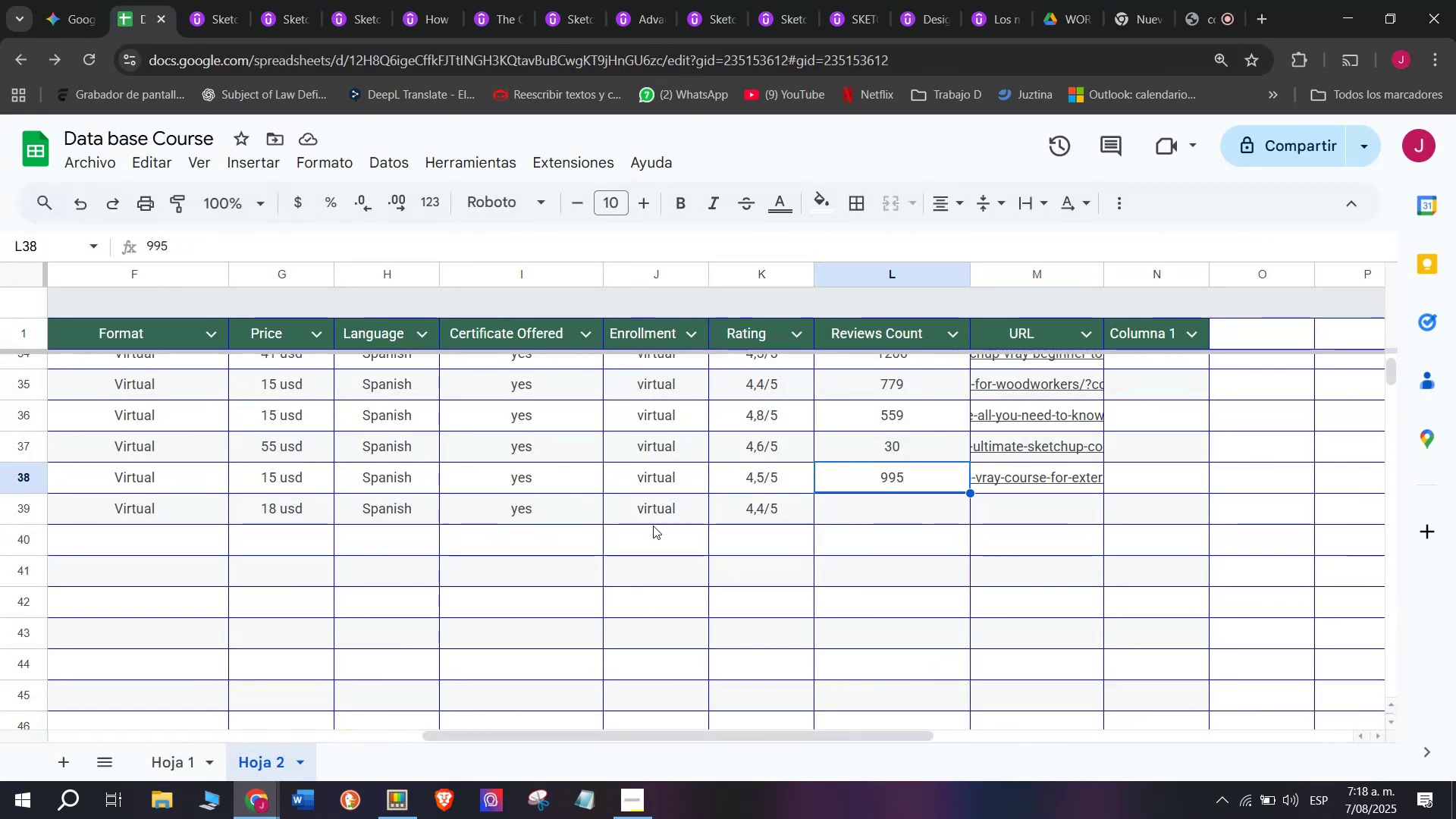 
left_click([906, 507])
 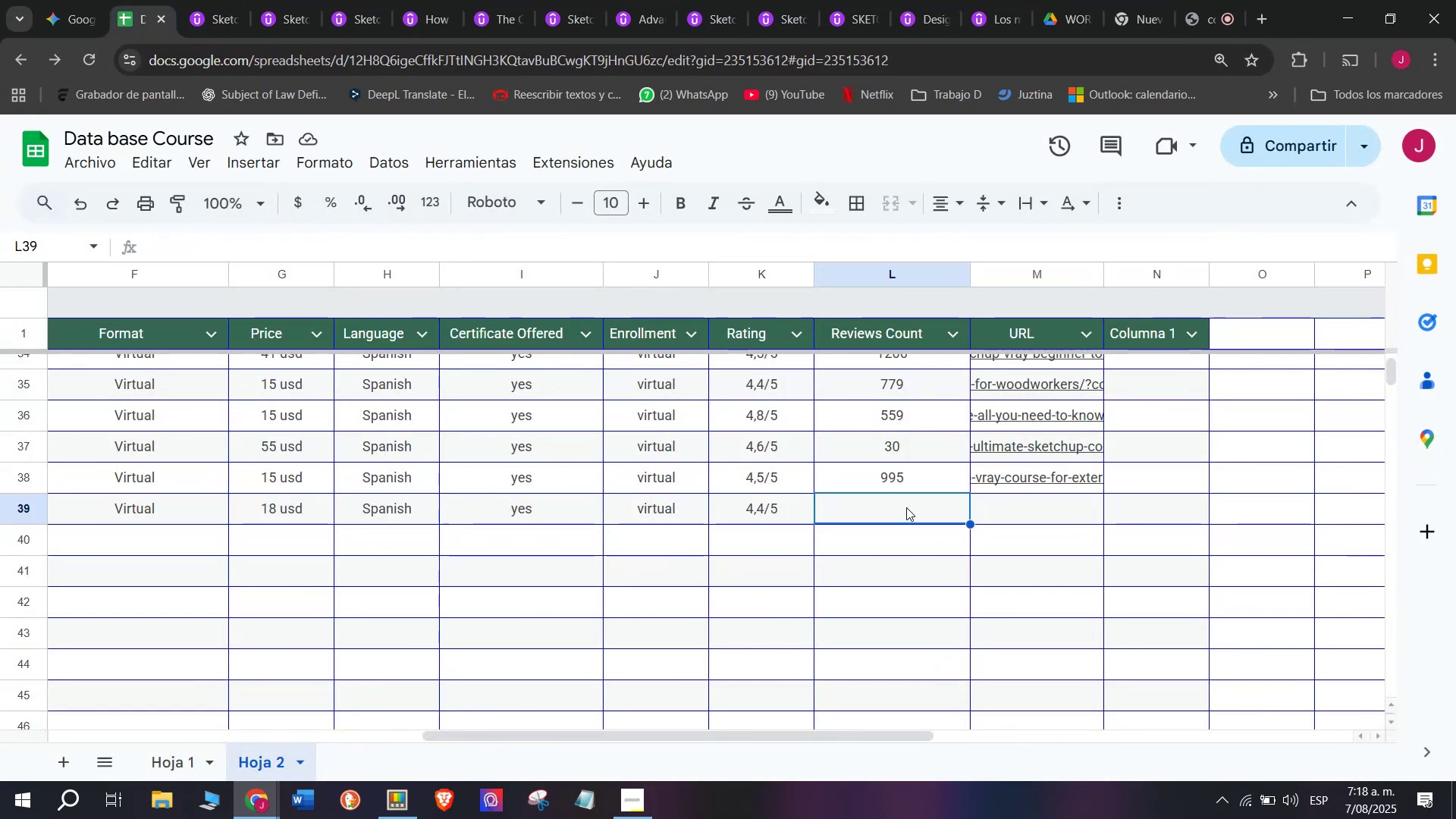 
type(33)
 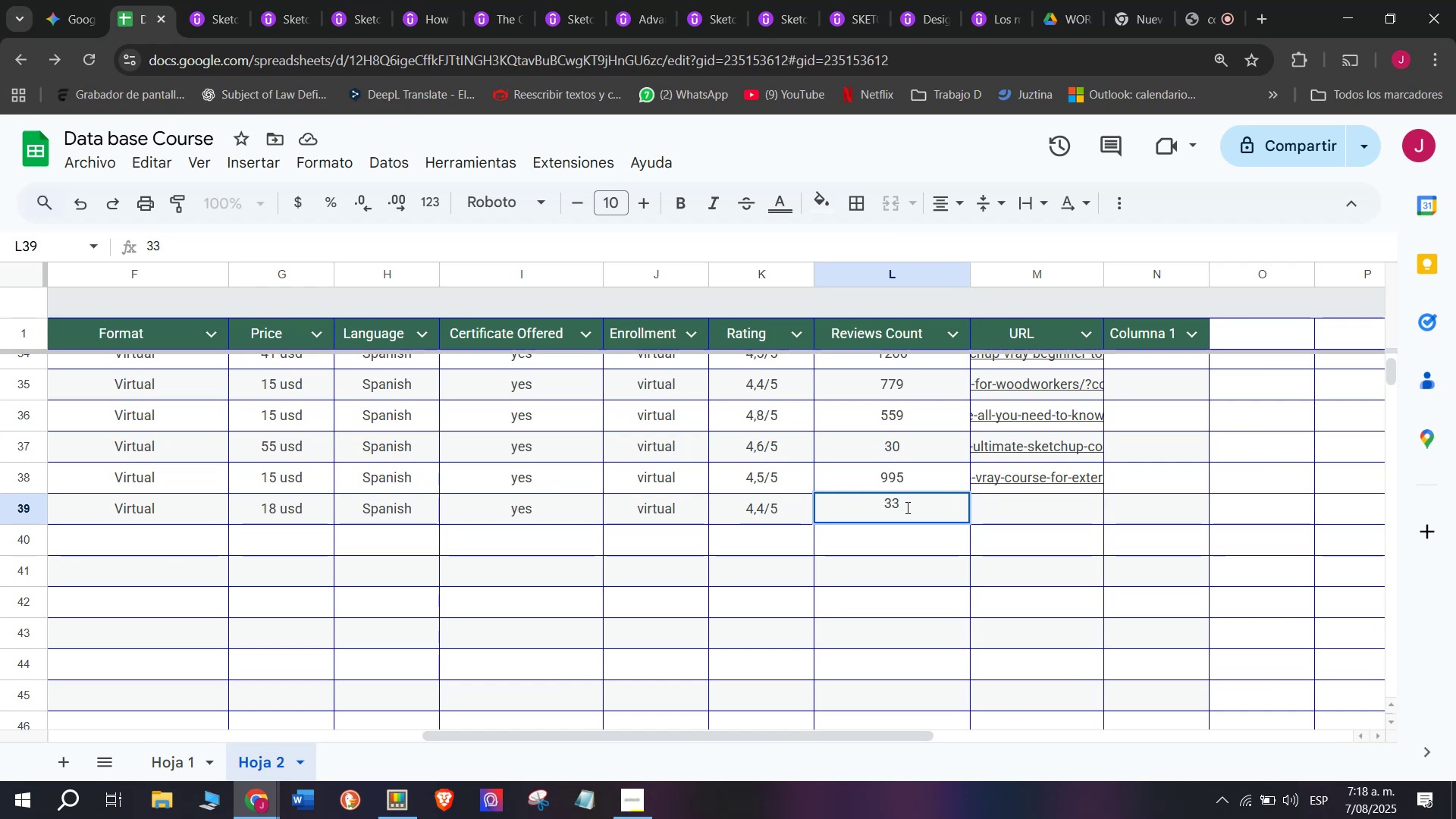 
wait(12.17)
 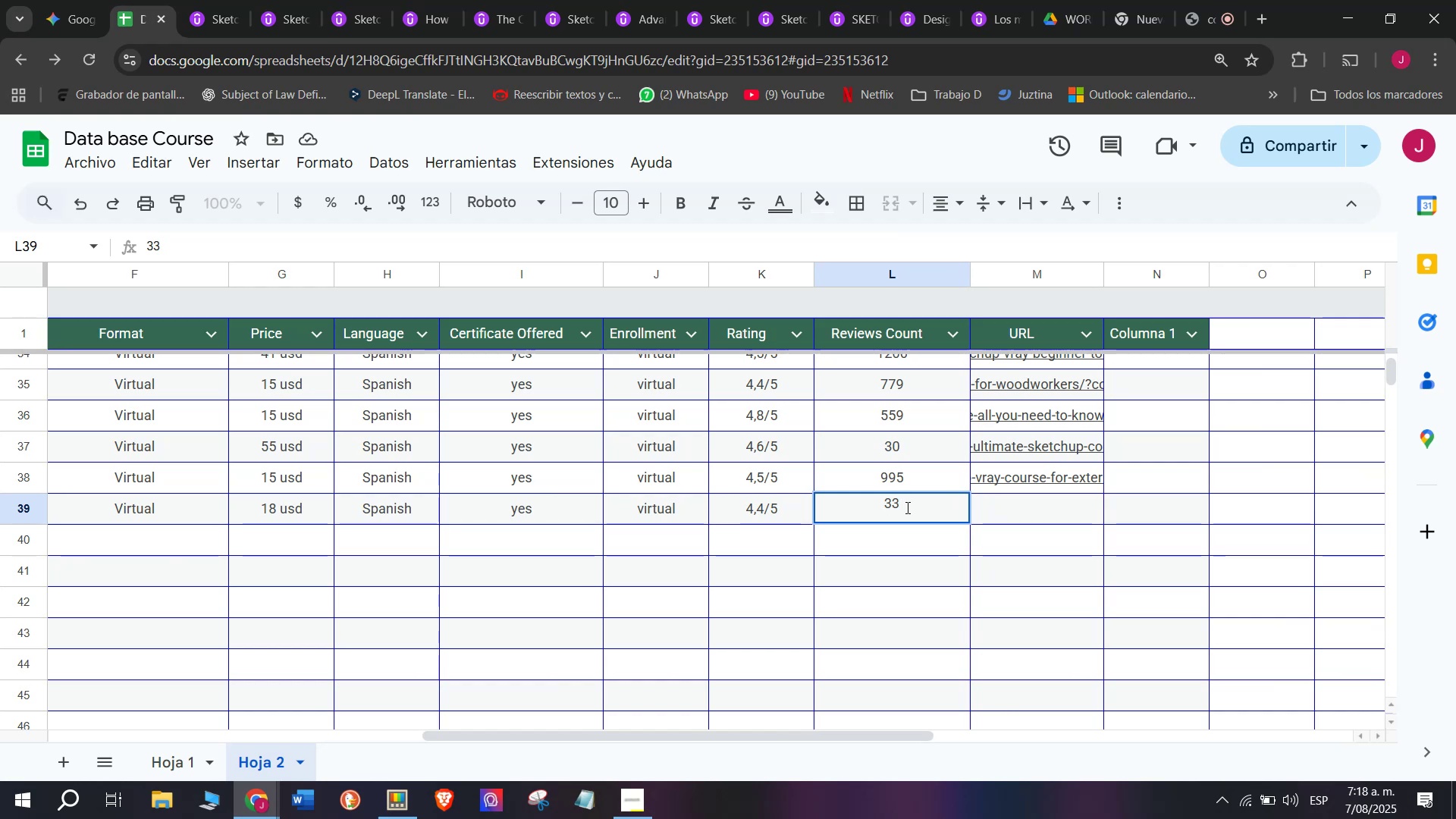 
left_click([1030, 513])
 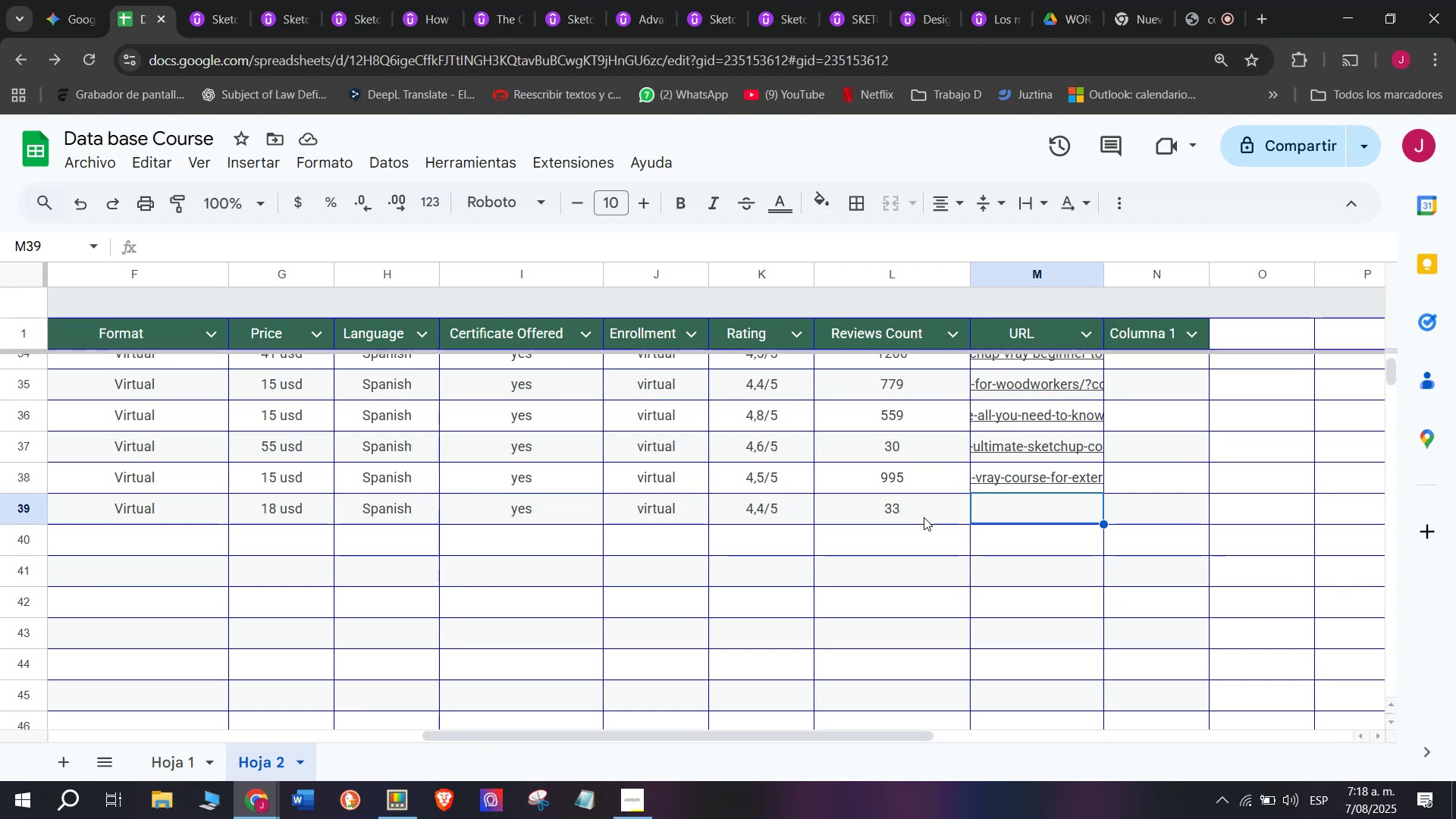 
wait(17.34)
 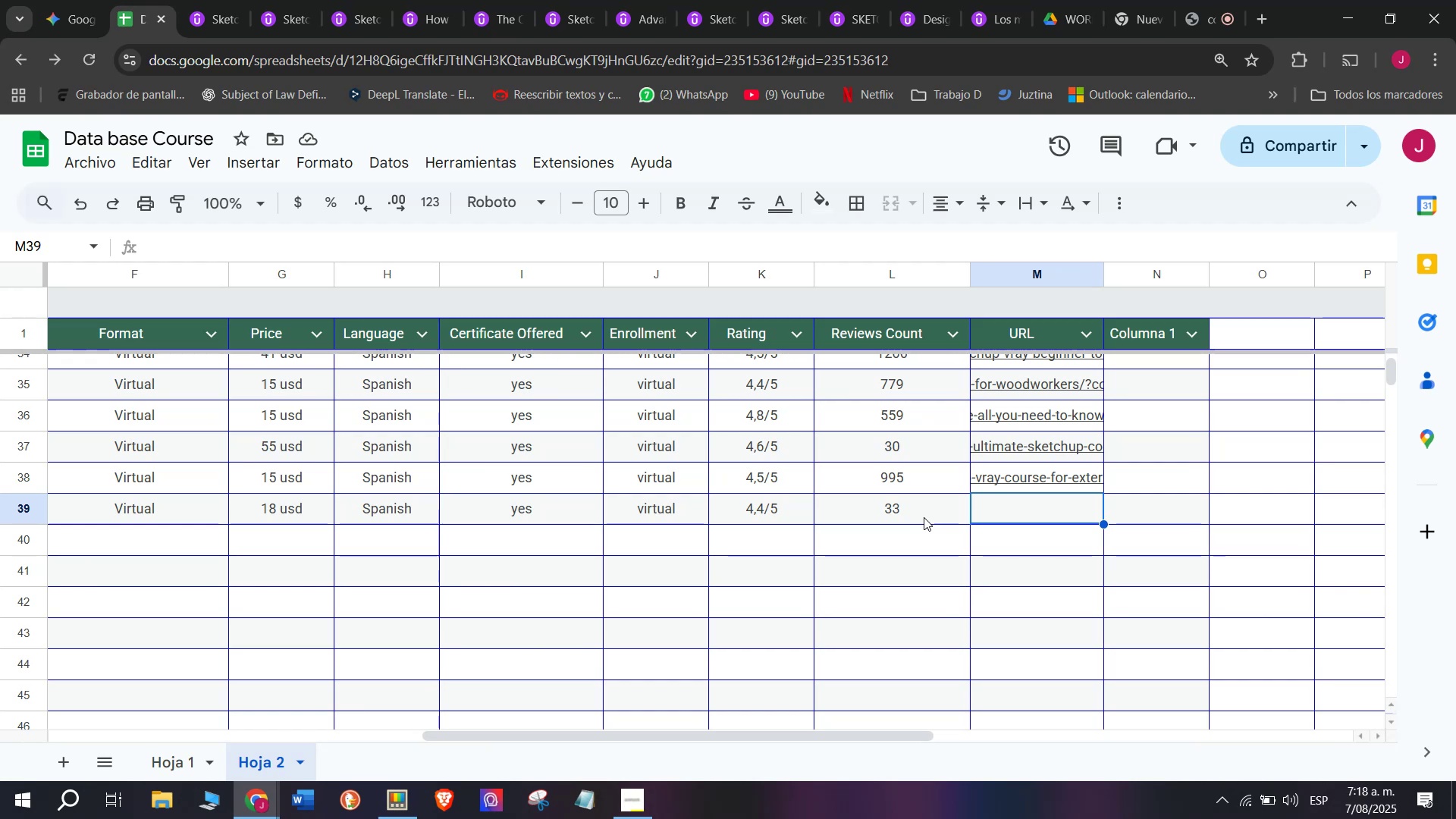 
key(Space)
 